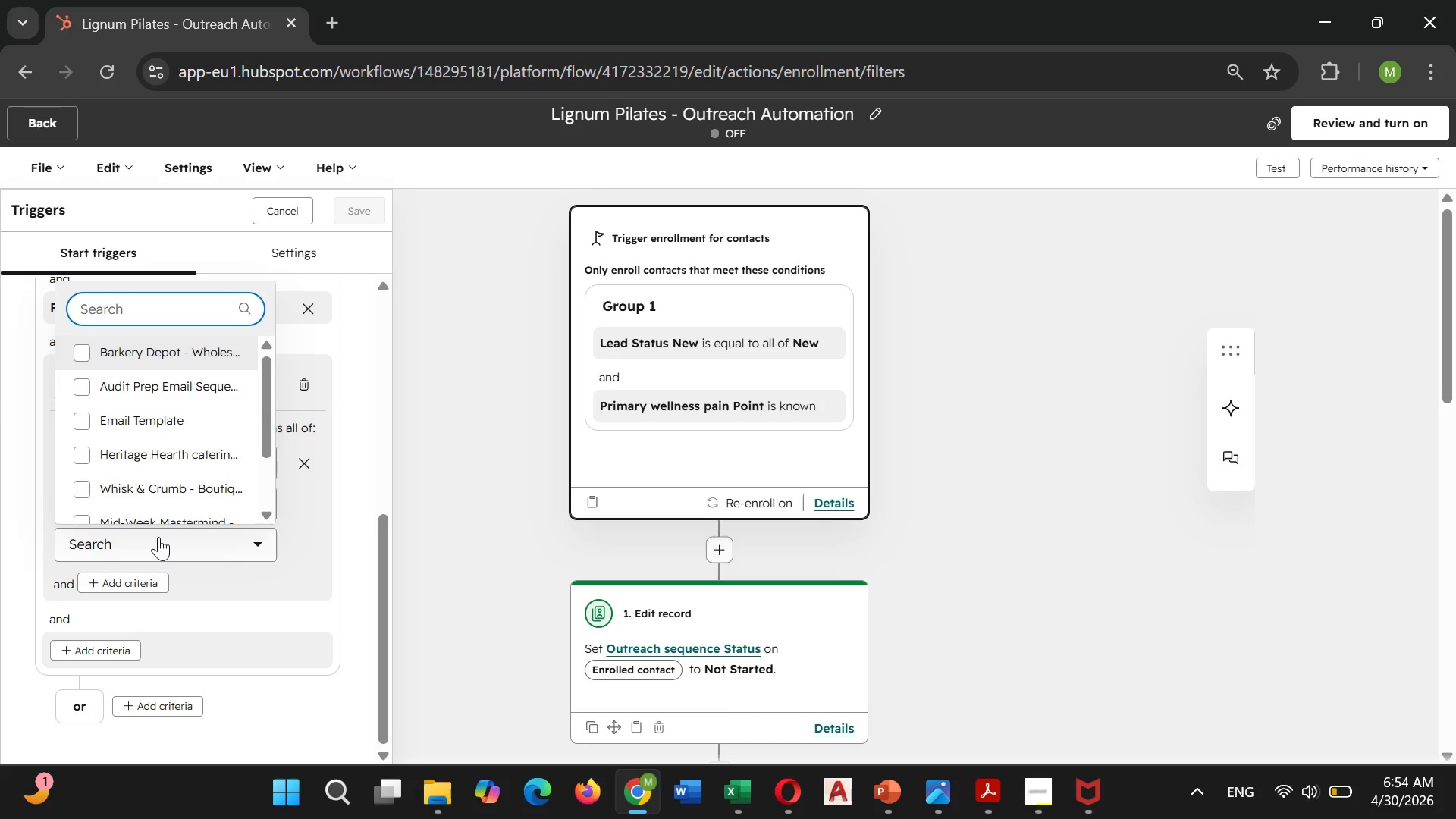 
mouse_move([168, 452])
 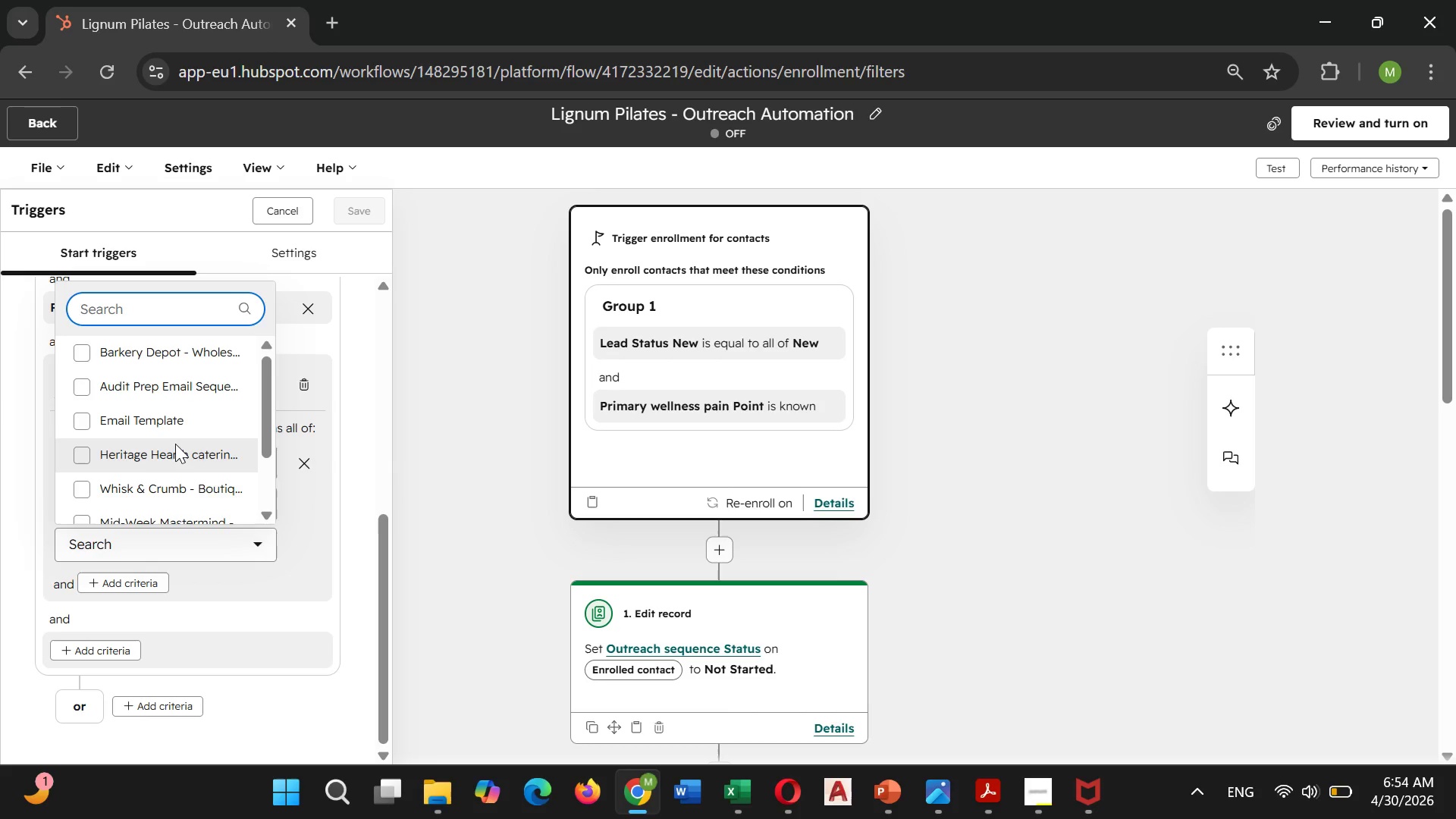 
scroll: coordinate [175, 444], scroll_direction: down, amount: 2.0
 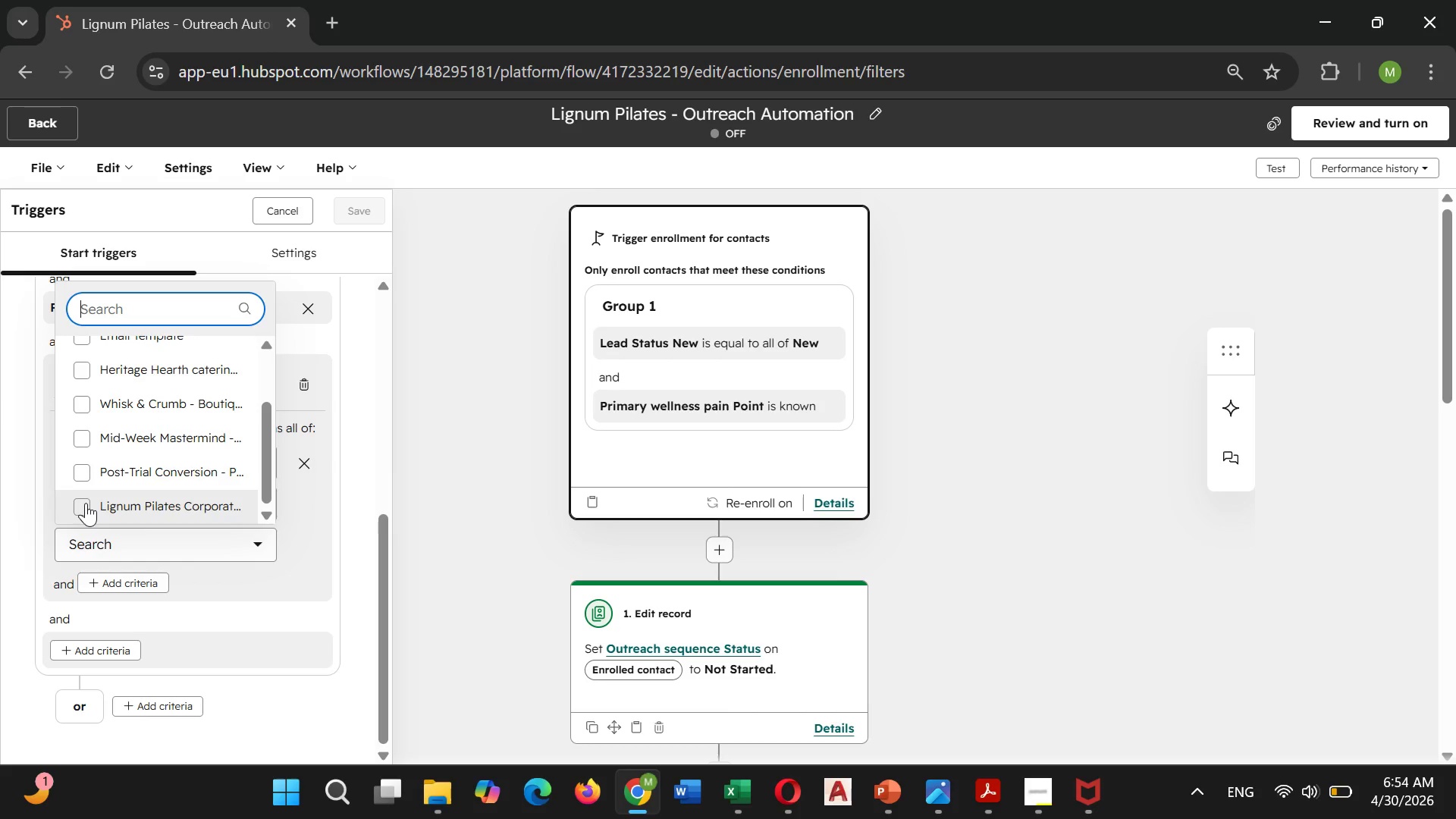 
left_click([86, 503])
 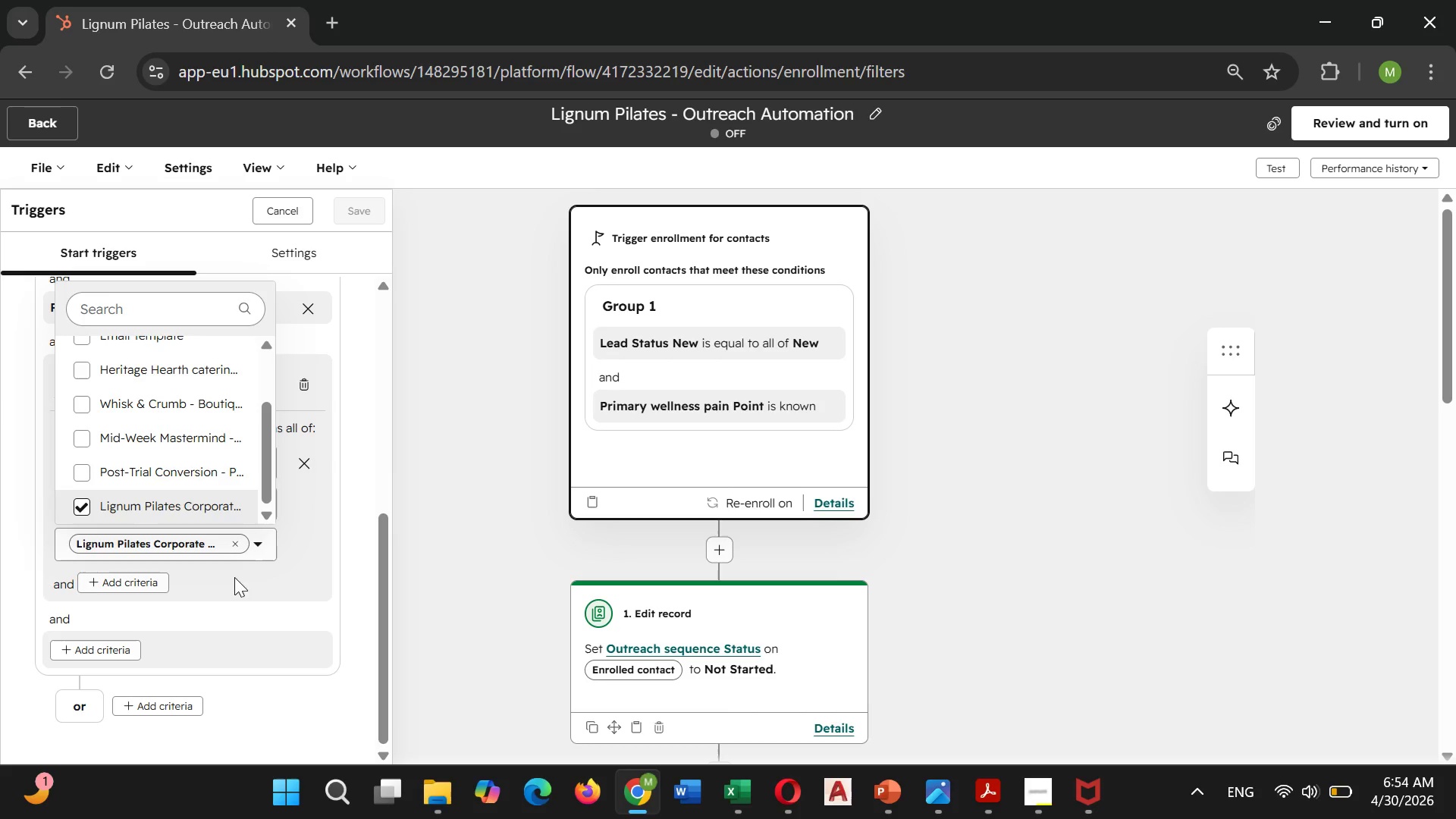 
left_click([263, 582])
 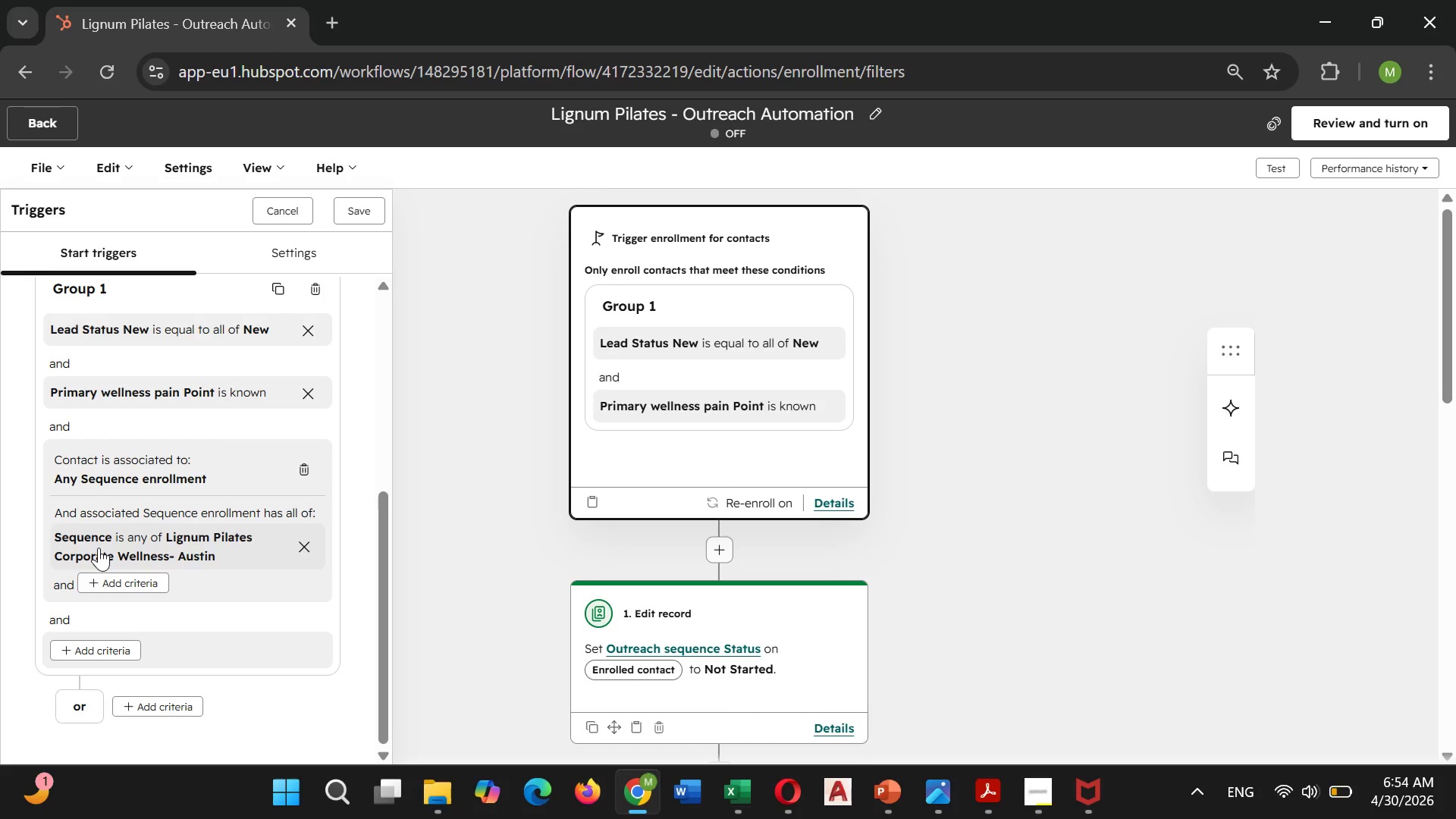 
wait(9.53)
 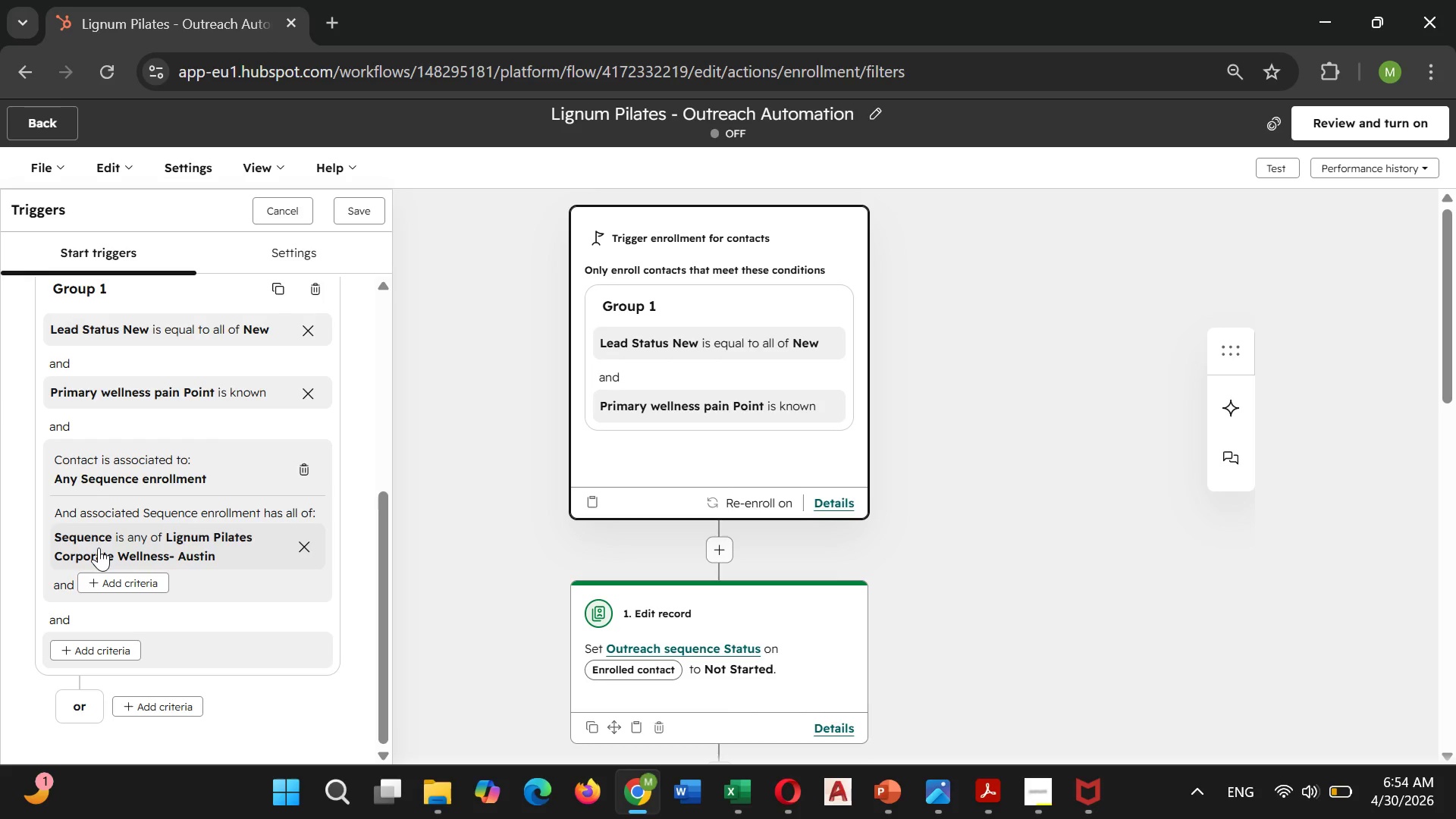 
left_click([111, 528])
 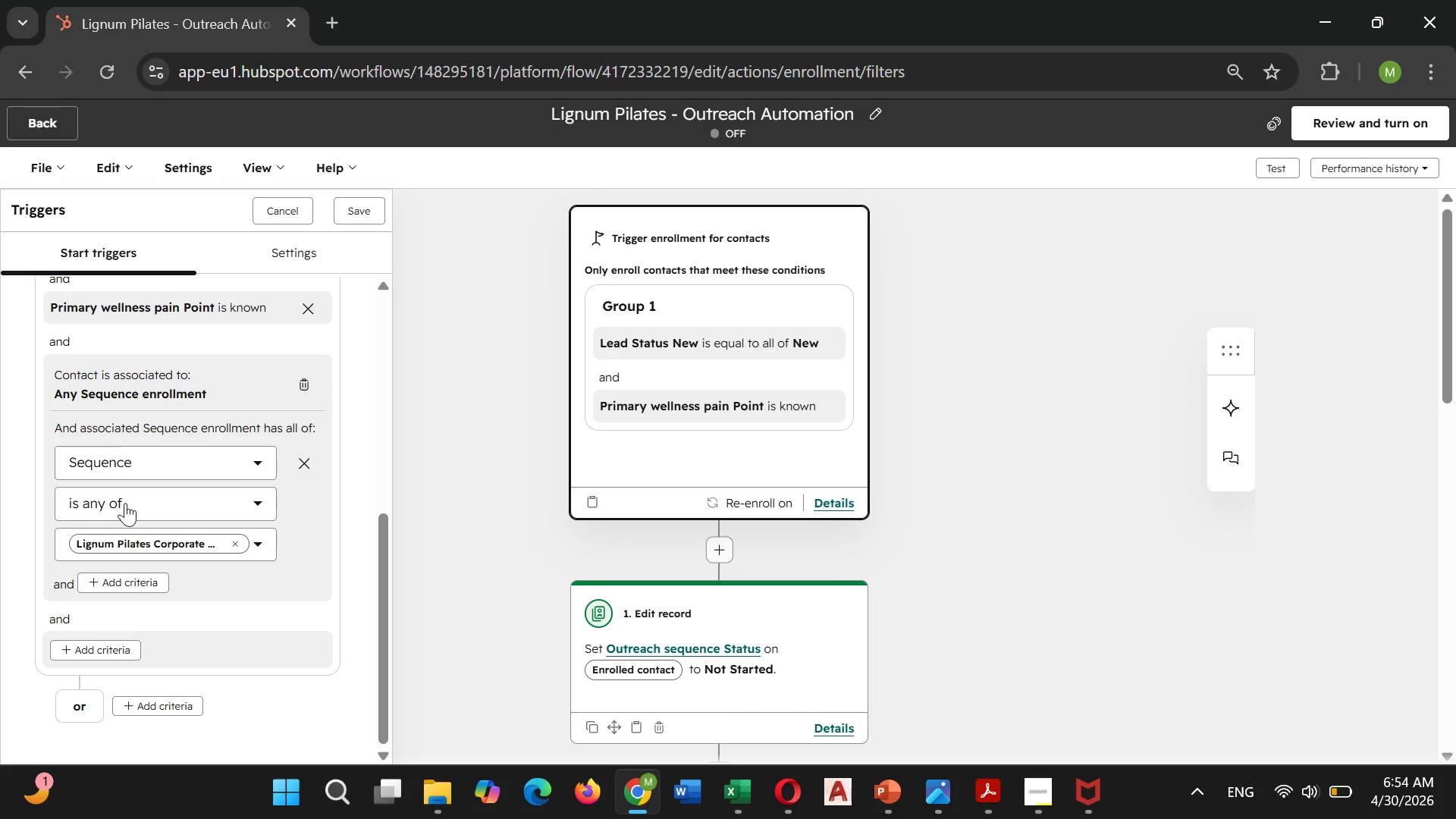 
left_click([130, 495])
 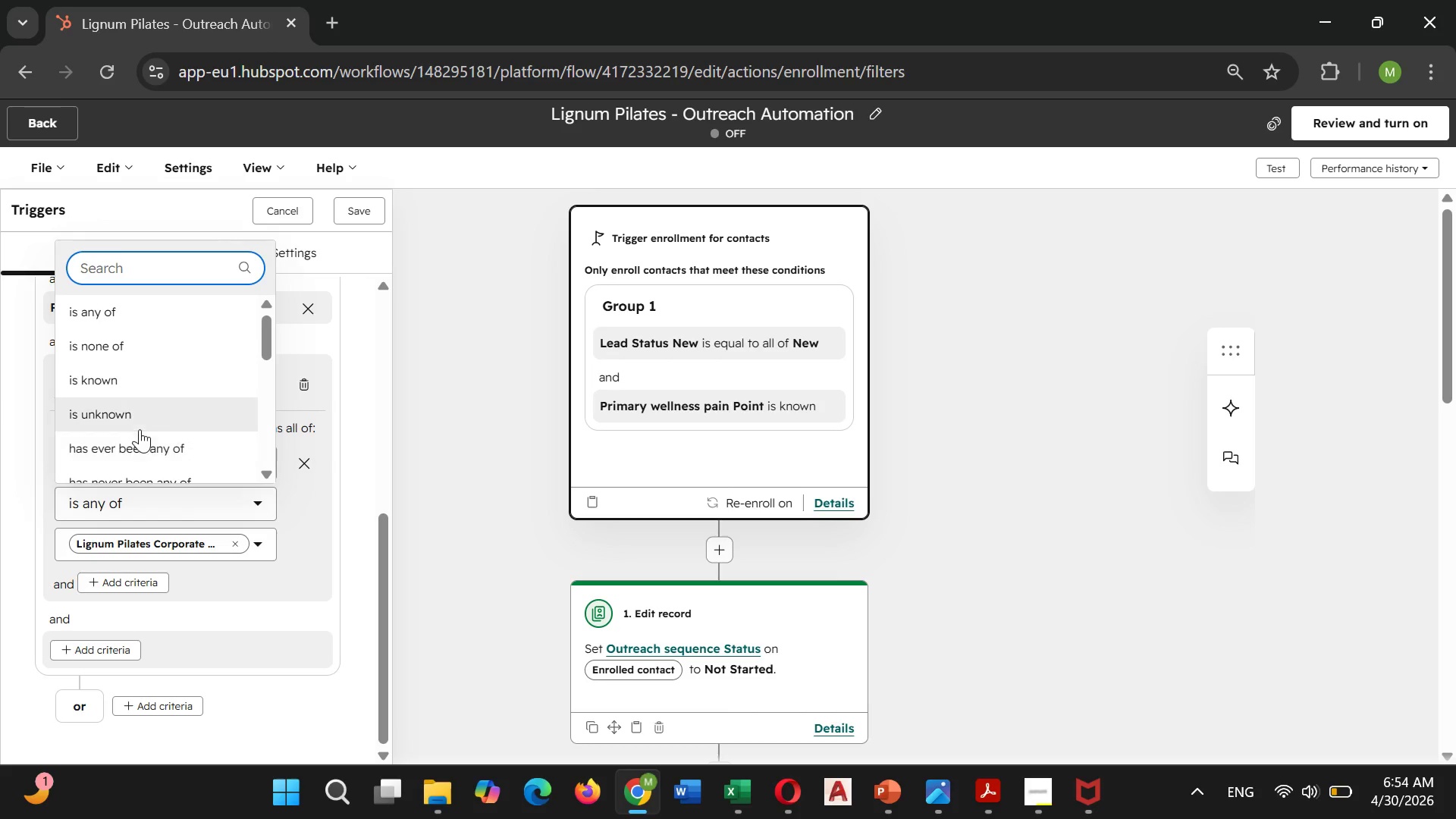 
scroll: coordinate [140, 429], scroll_direction: down, amount: 1.0
 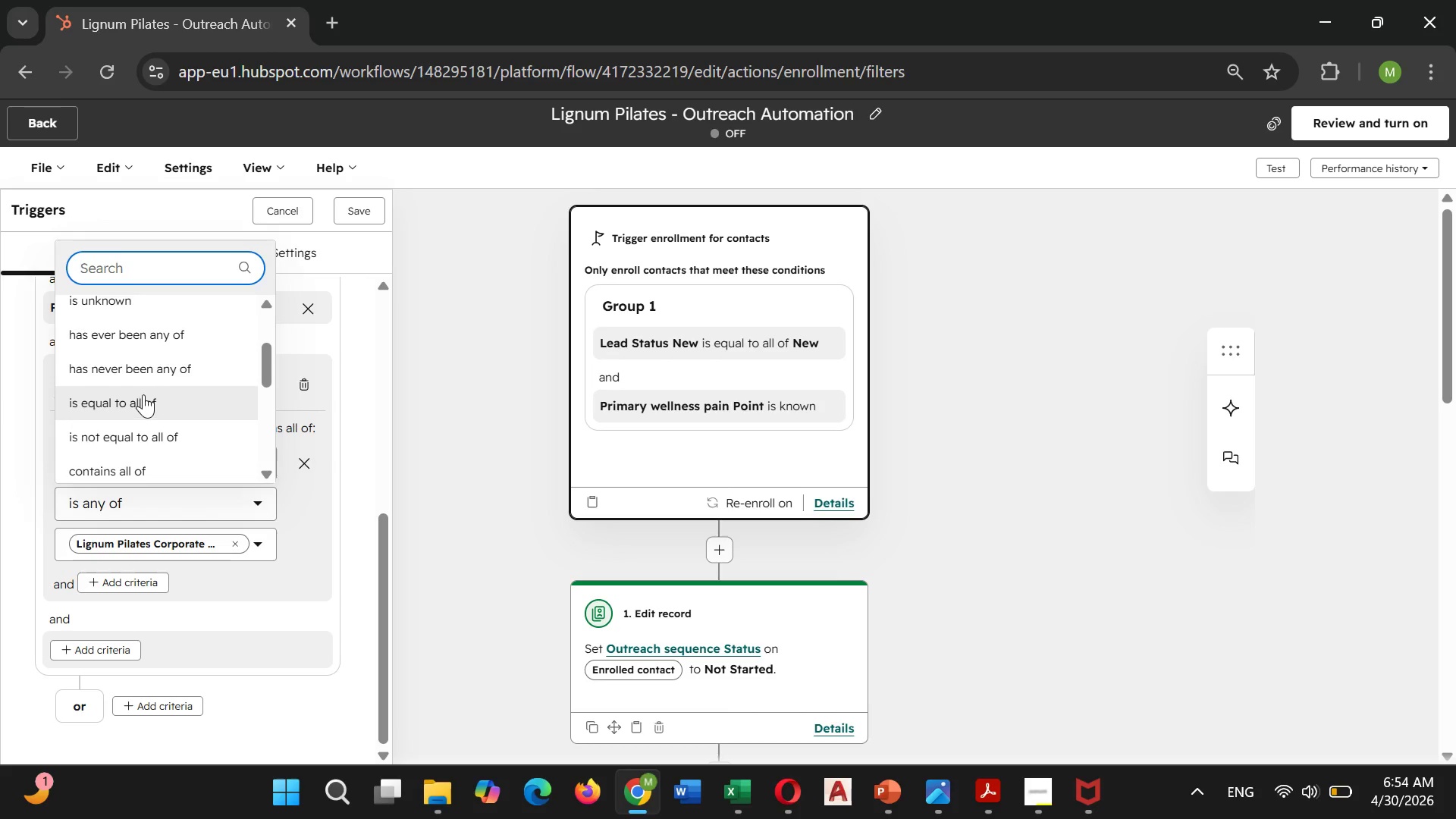 
left_click([141, 407])
 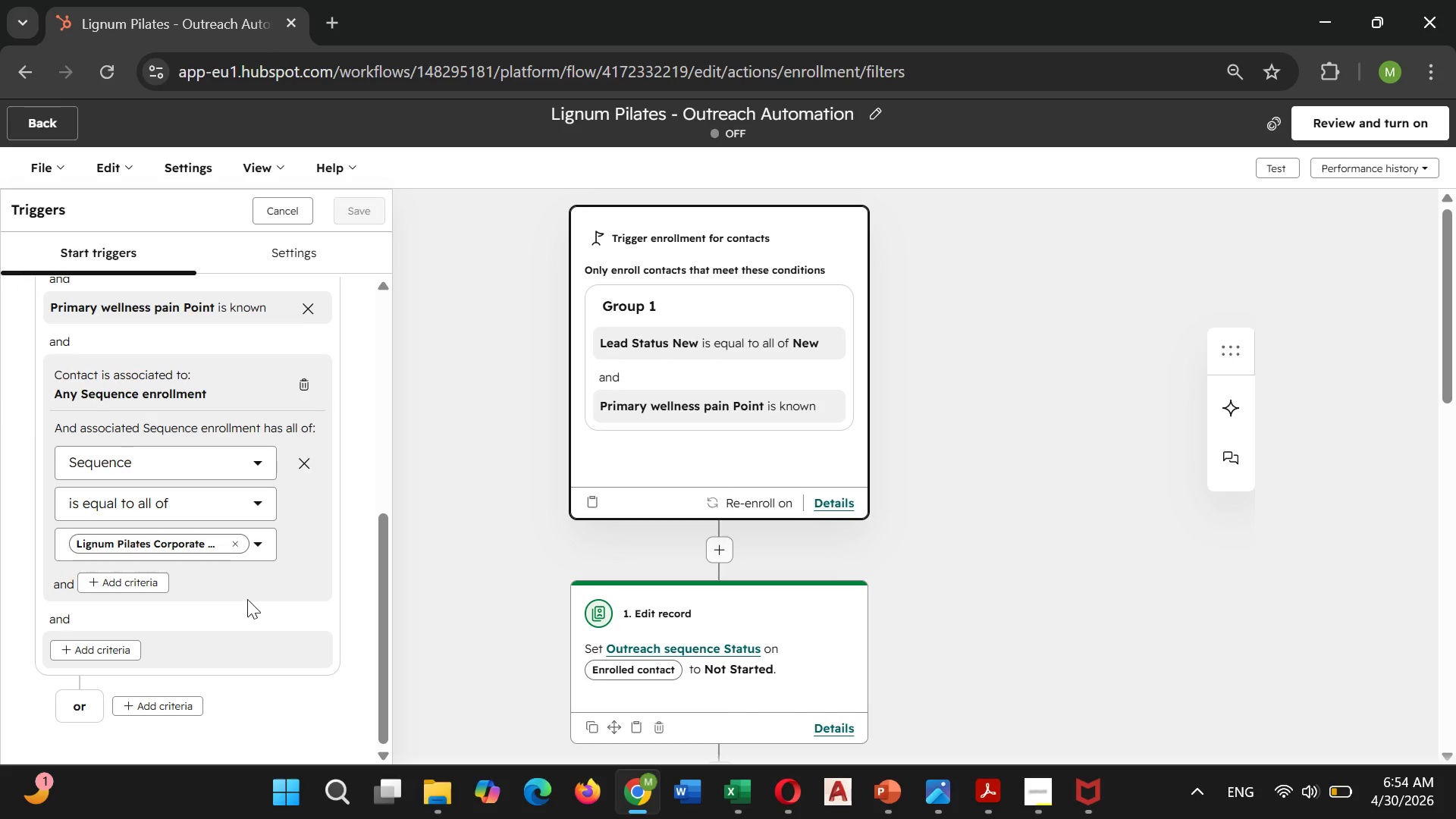 
left_click([254, 602])
 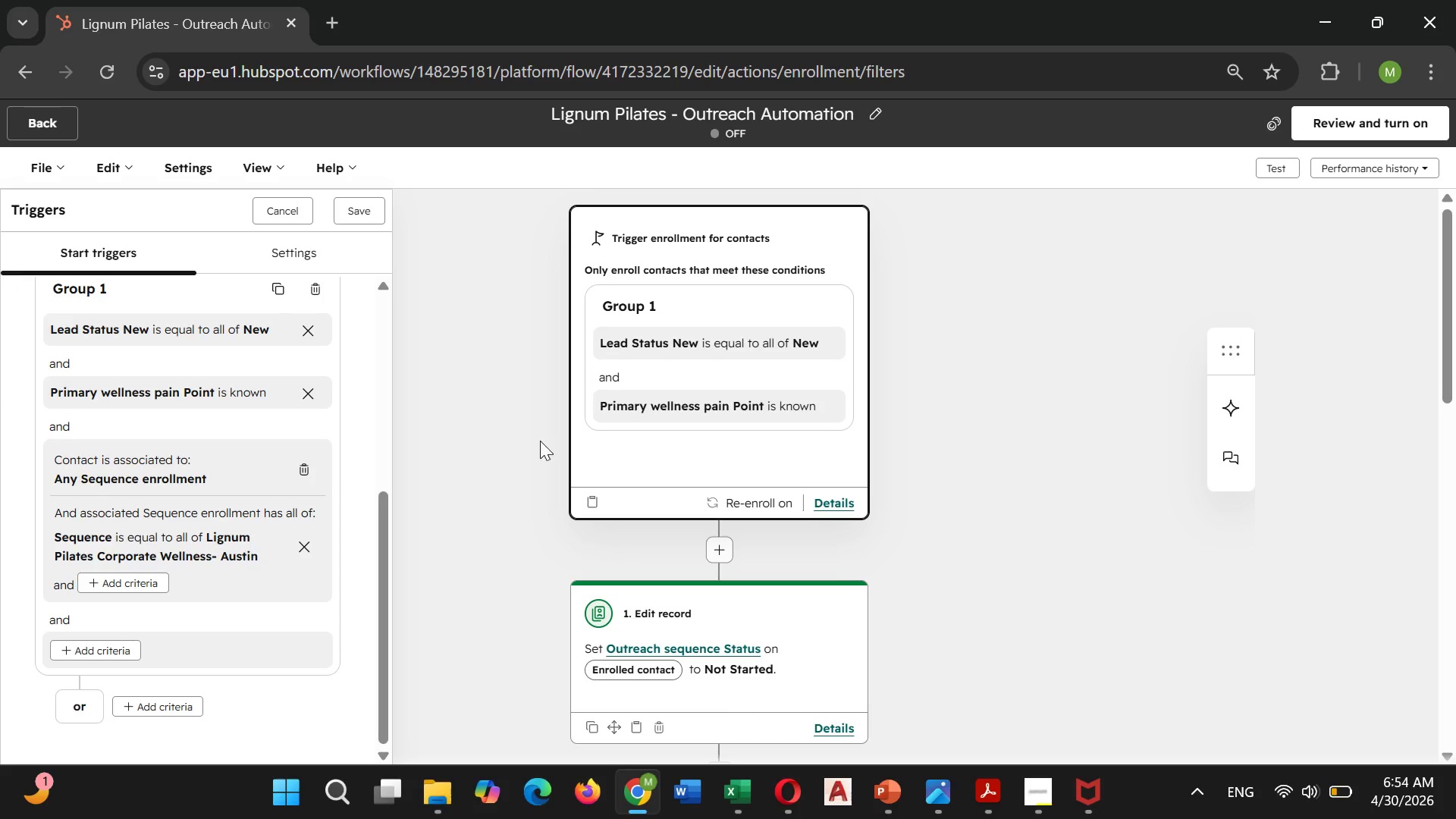 
scroll: coordinate [642, 439], scroll_direction: down, amount: 3.0
 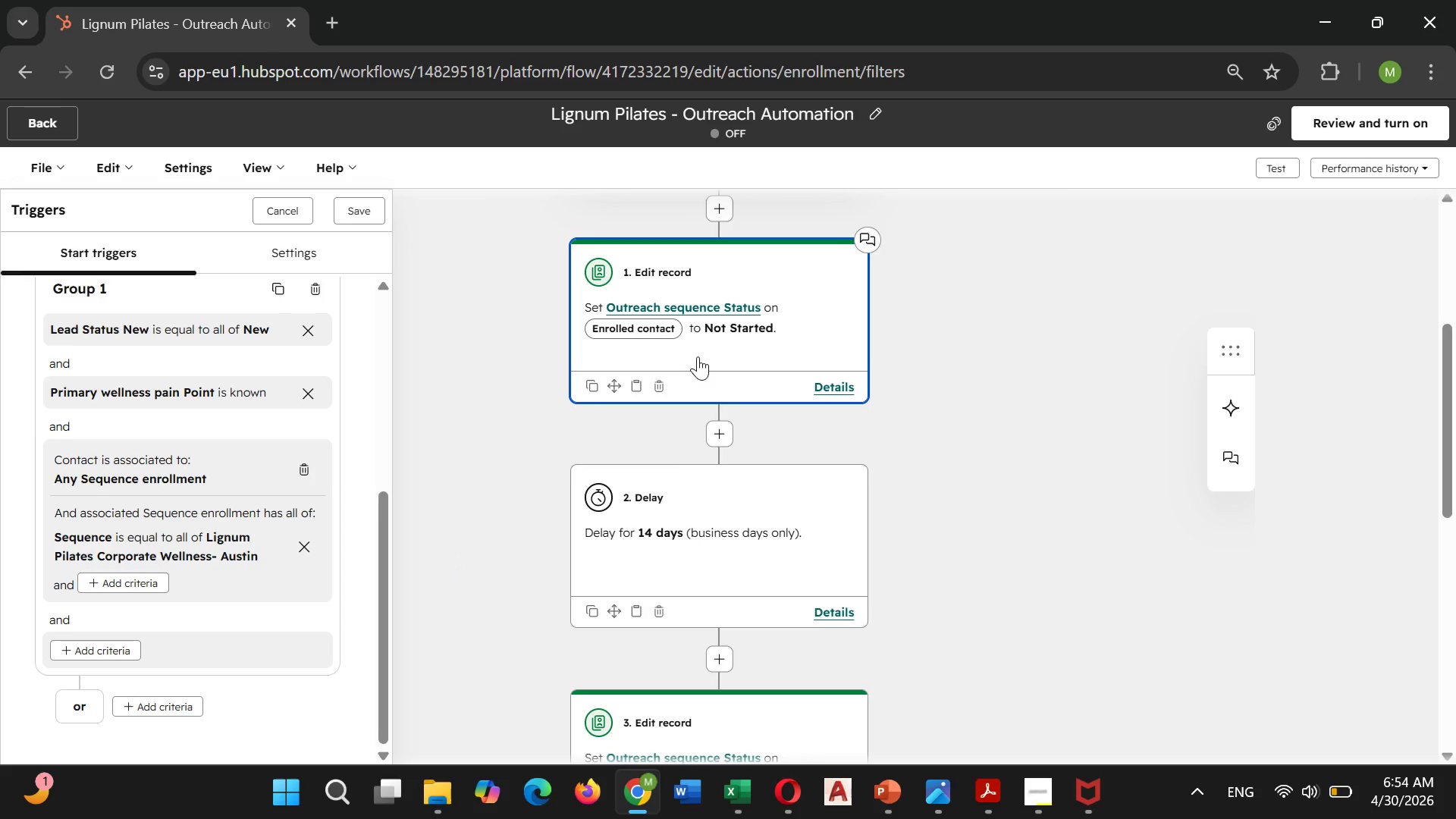 
scroll: coordinate [698, 356], scroll_direction: up, amount: 3.0
 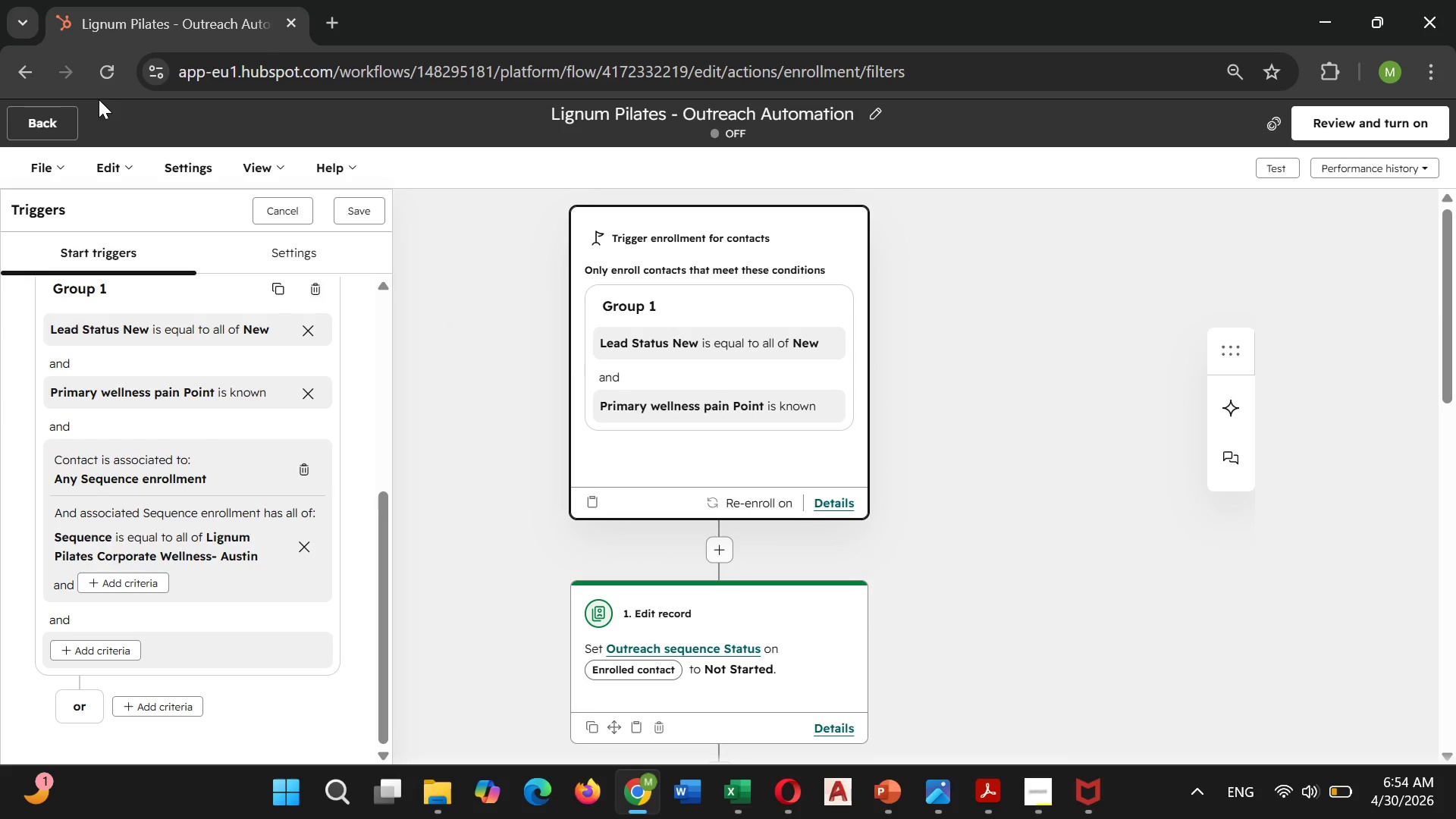 
wait(7.27)
 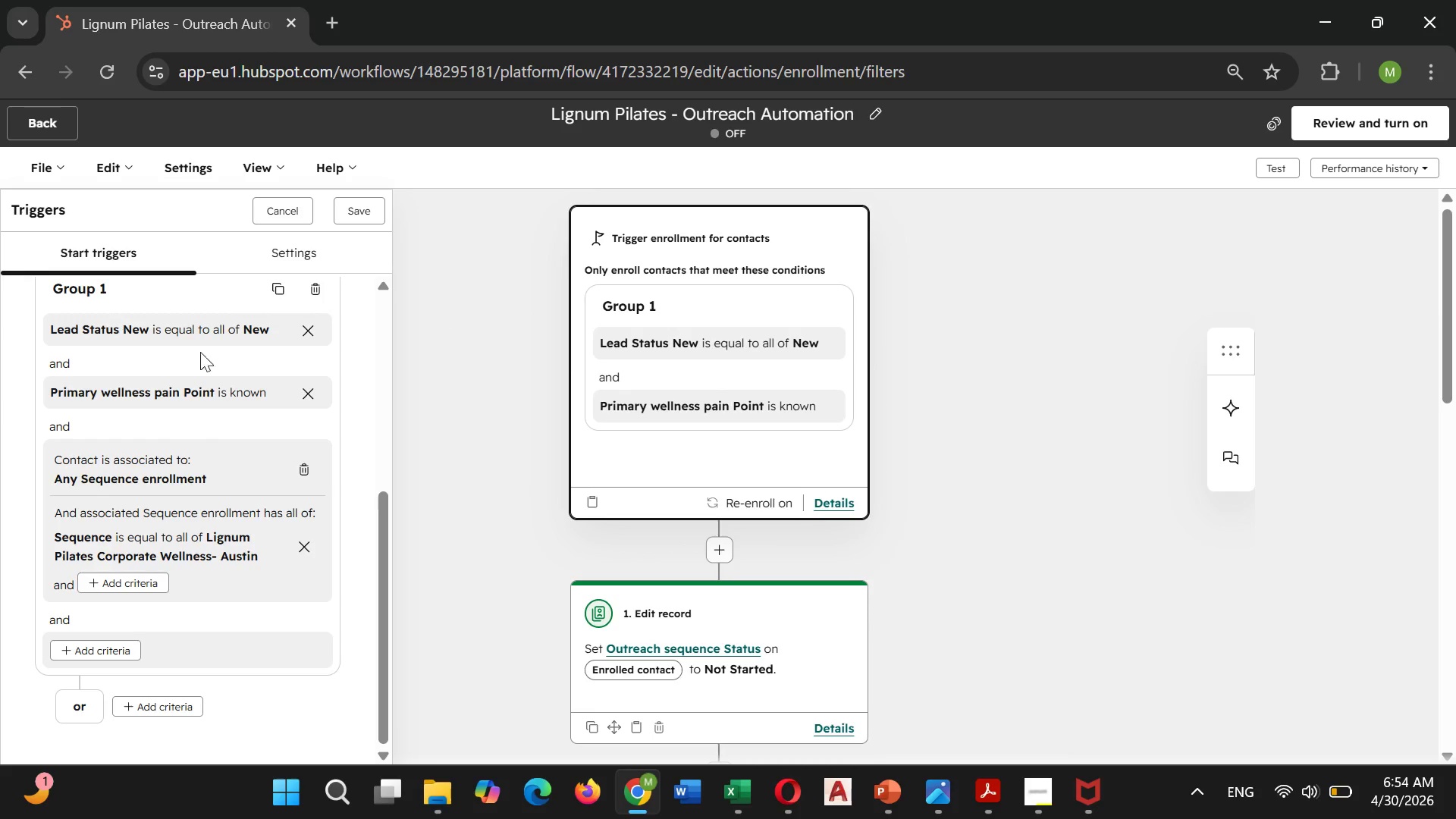 
scroll: coordinate [240, 441], scroll_direction: down, amount: 1.0
 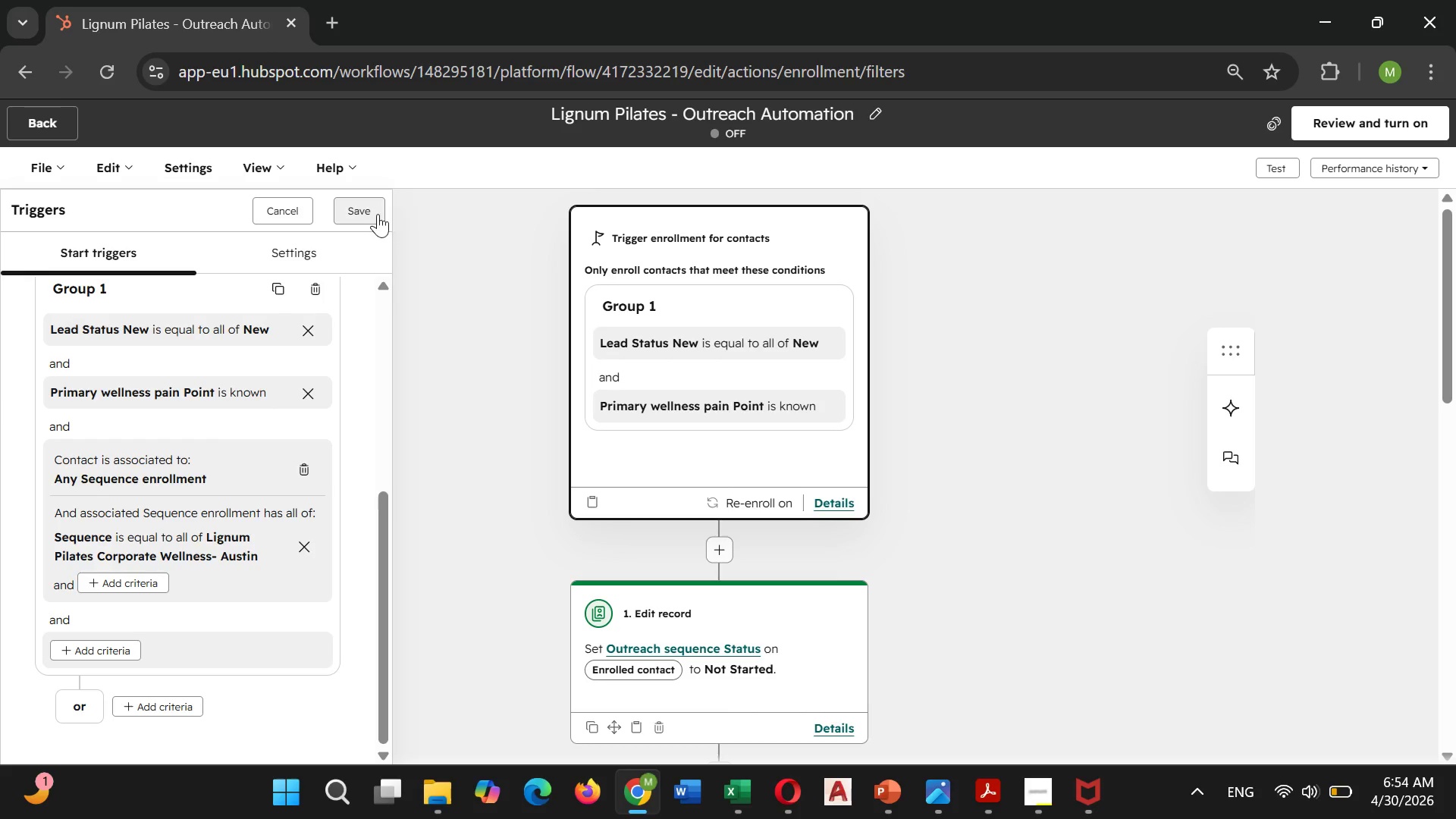 
wait(5.06)
 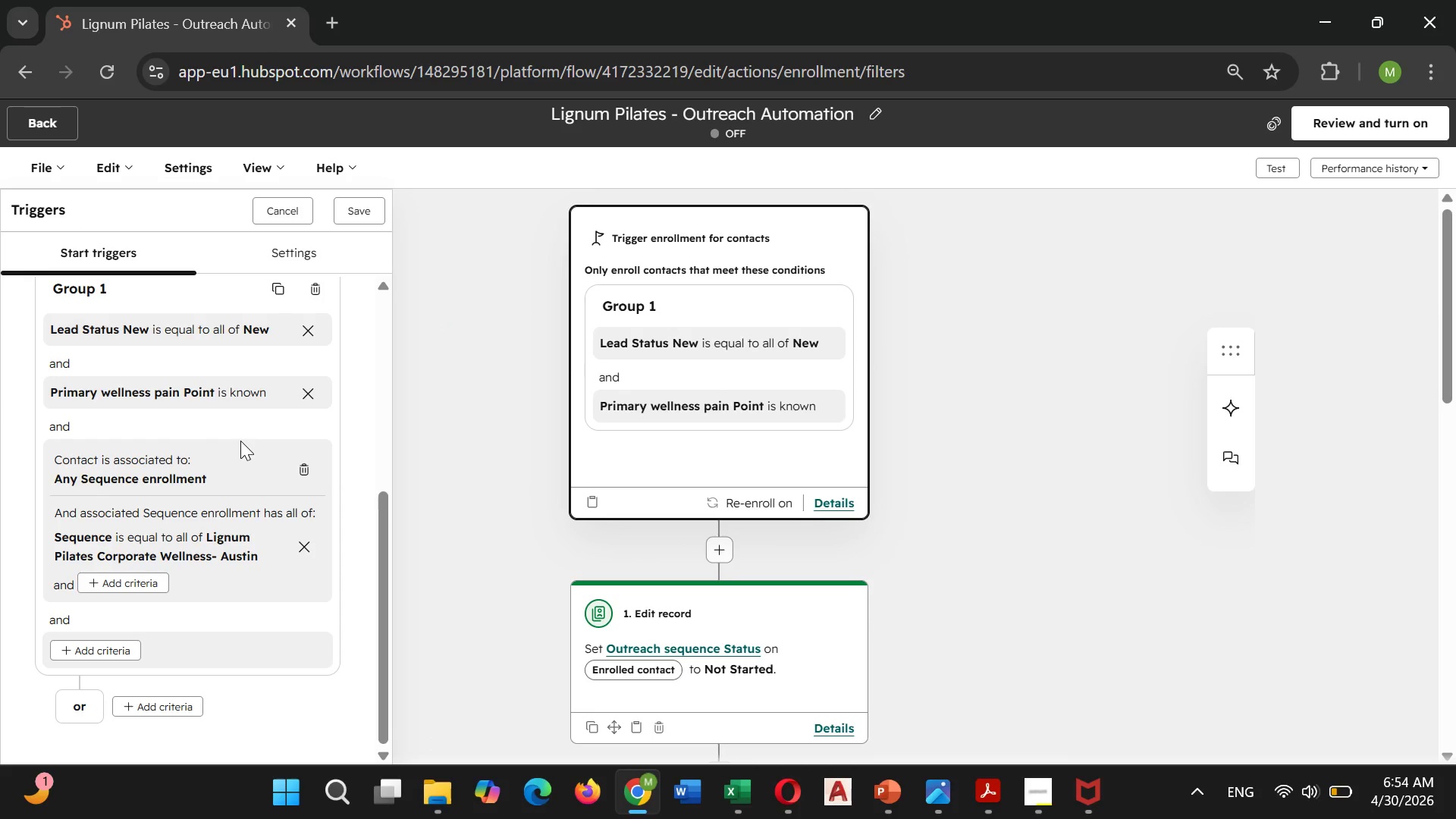 
left_click([376, 211])
 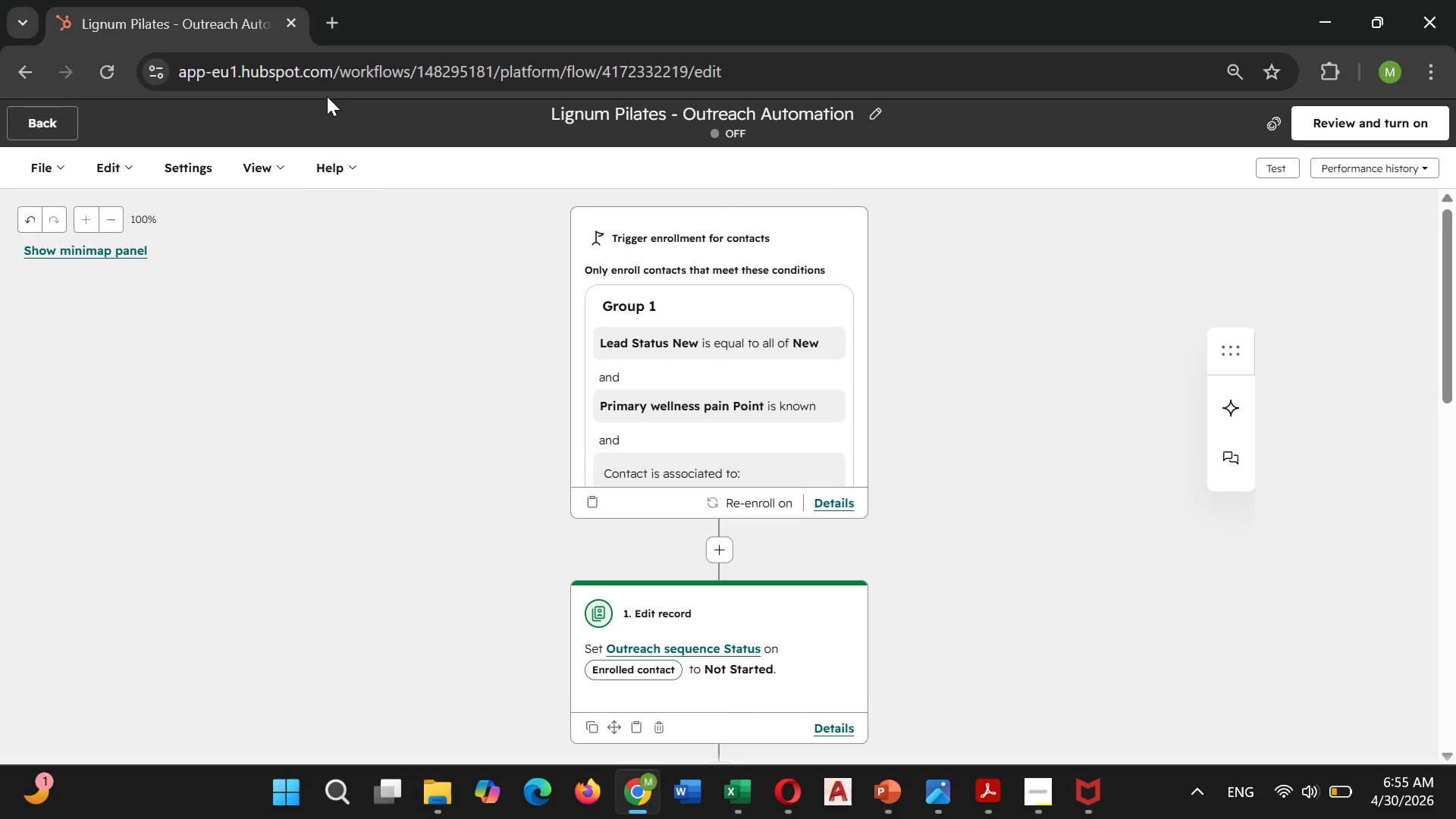 
wait(7.0)
 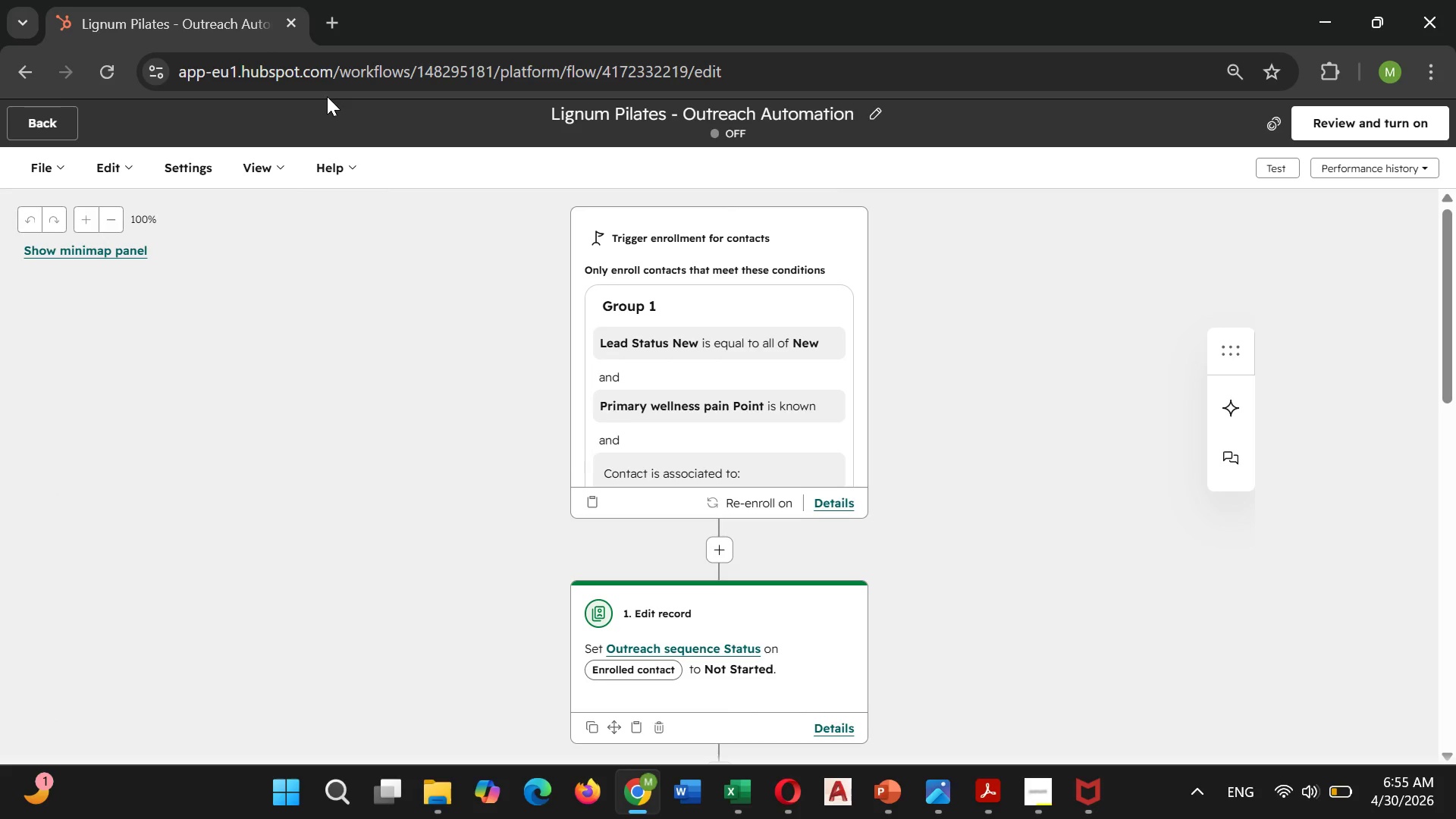 
scroll: coordinate [592, 267], scroll_direction: down, amount: 2.0
 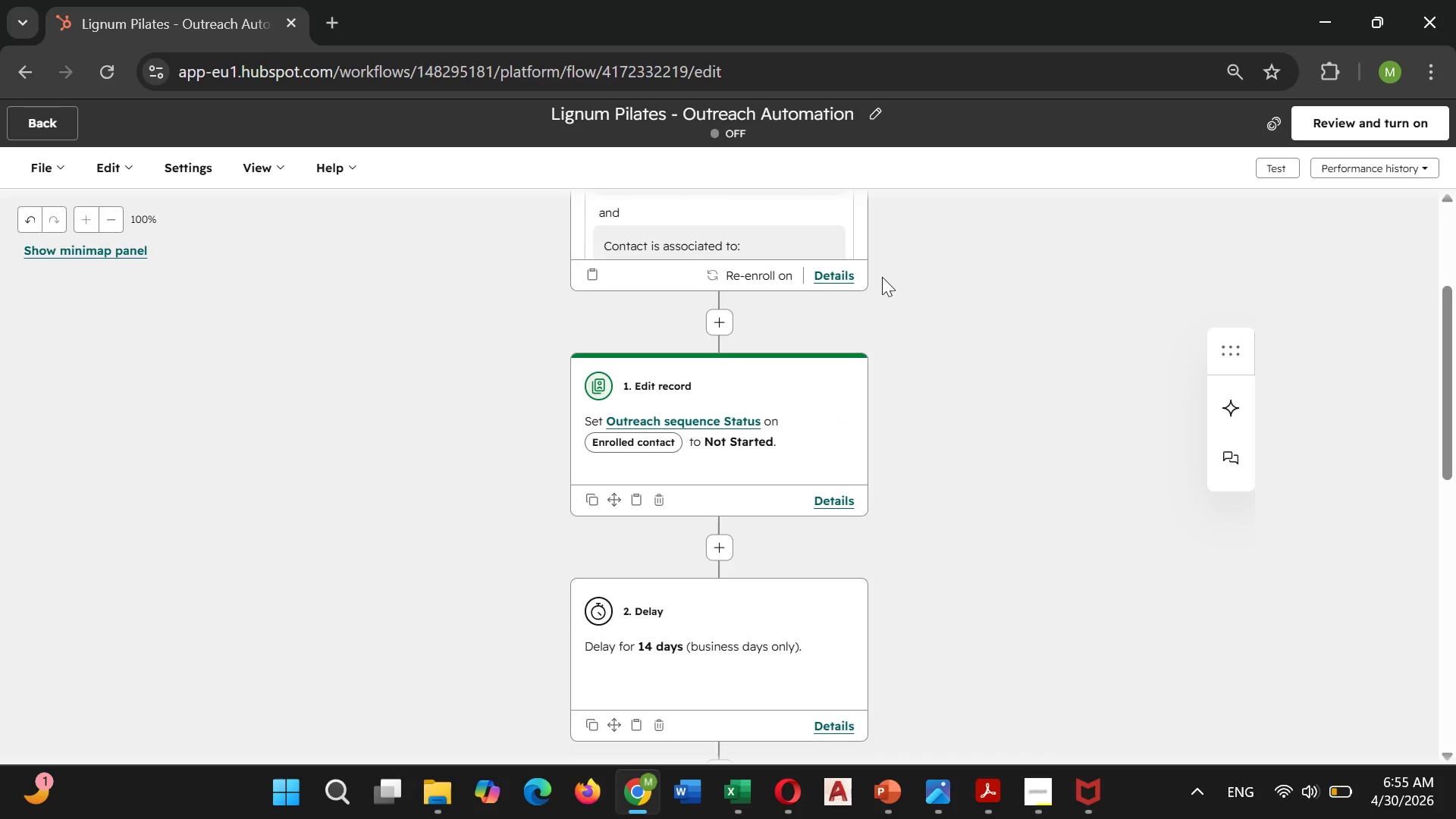 
left_click([844, 268])
 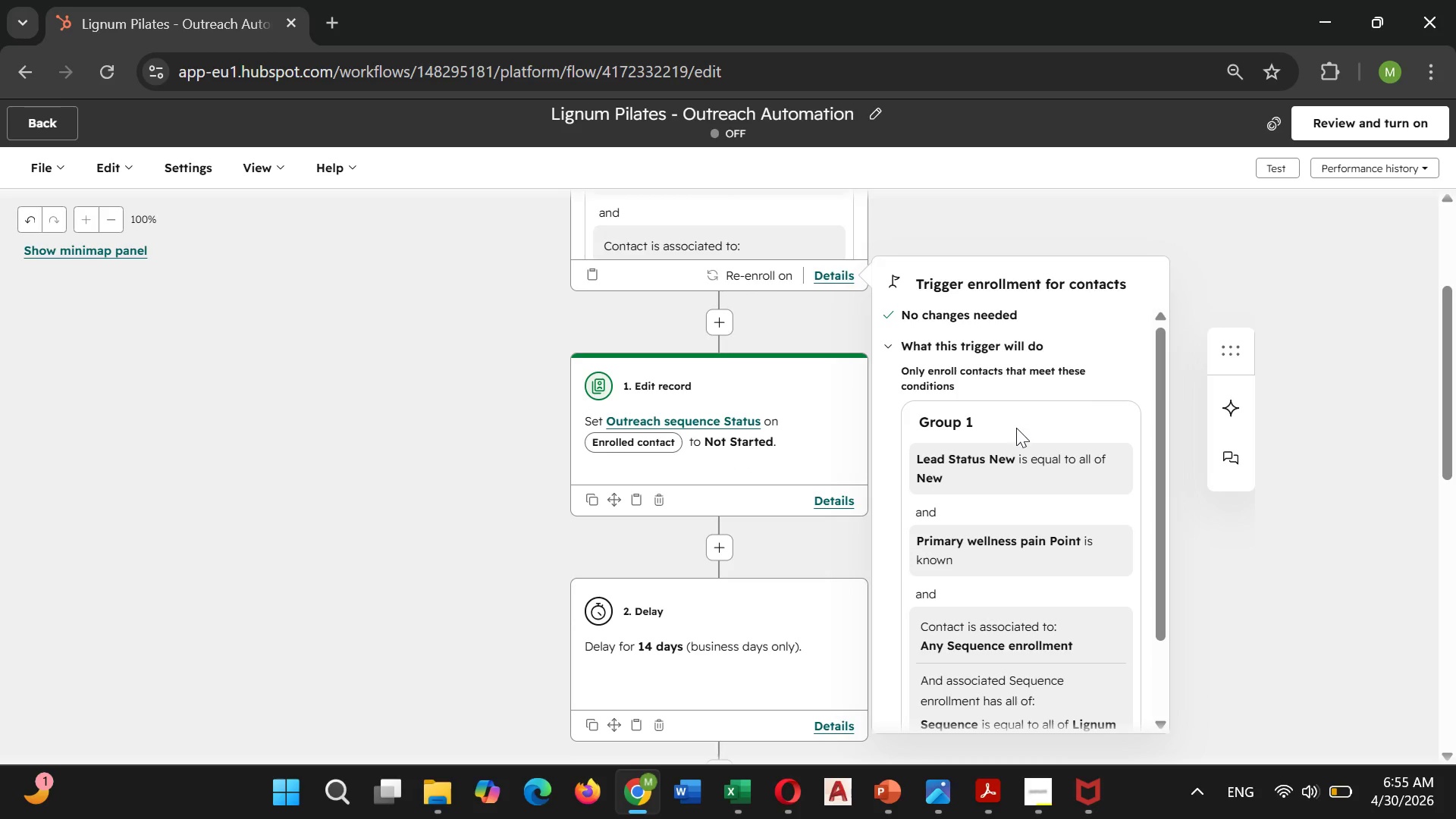 
scroll: coordinate [1006, 432], scroll_direction: down, amount: 1.0
 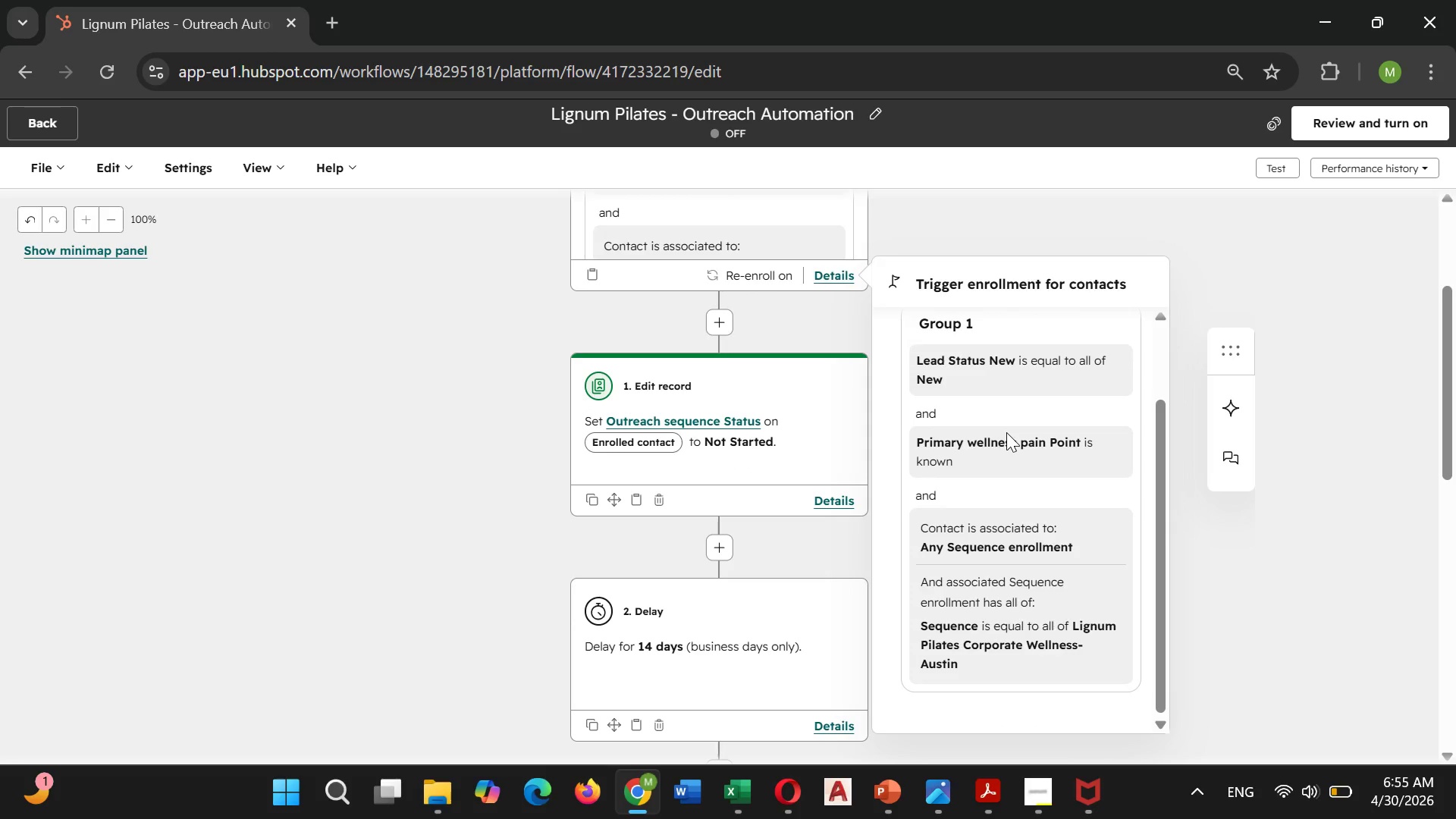 
wait(6.5)
 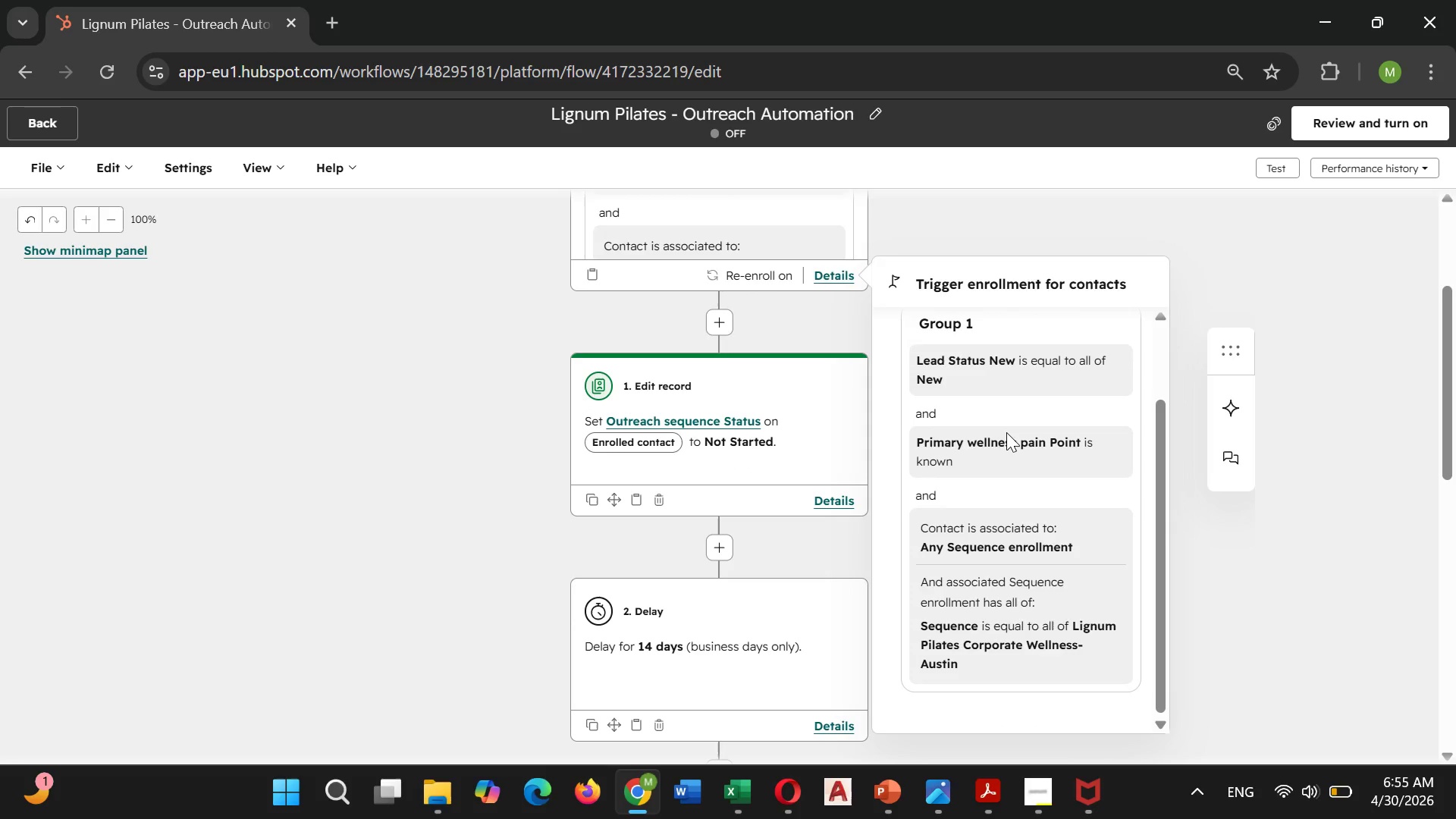 
scroll: coordinate [1006, 432], scroll_direction: down, amount: 1.0
 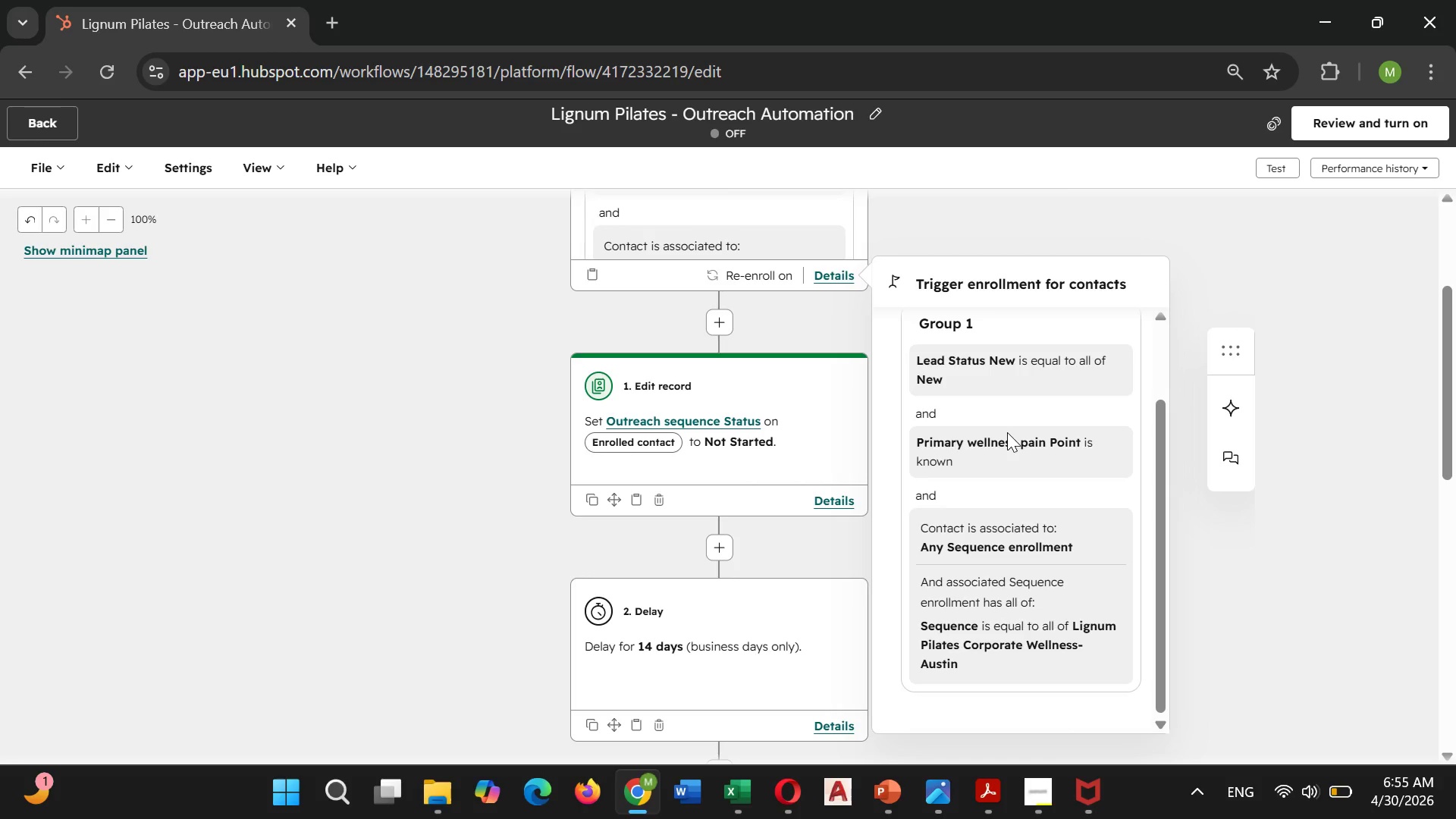 
scroll: coordinate [1007, 432], scroll_direction: up, amount: 2.0
 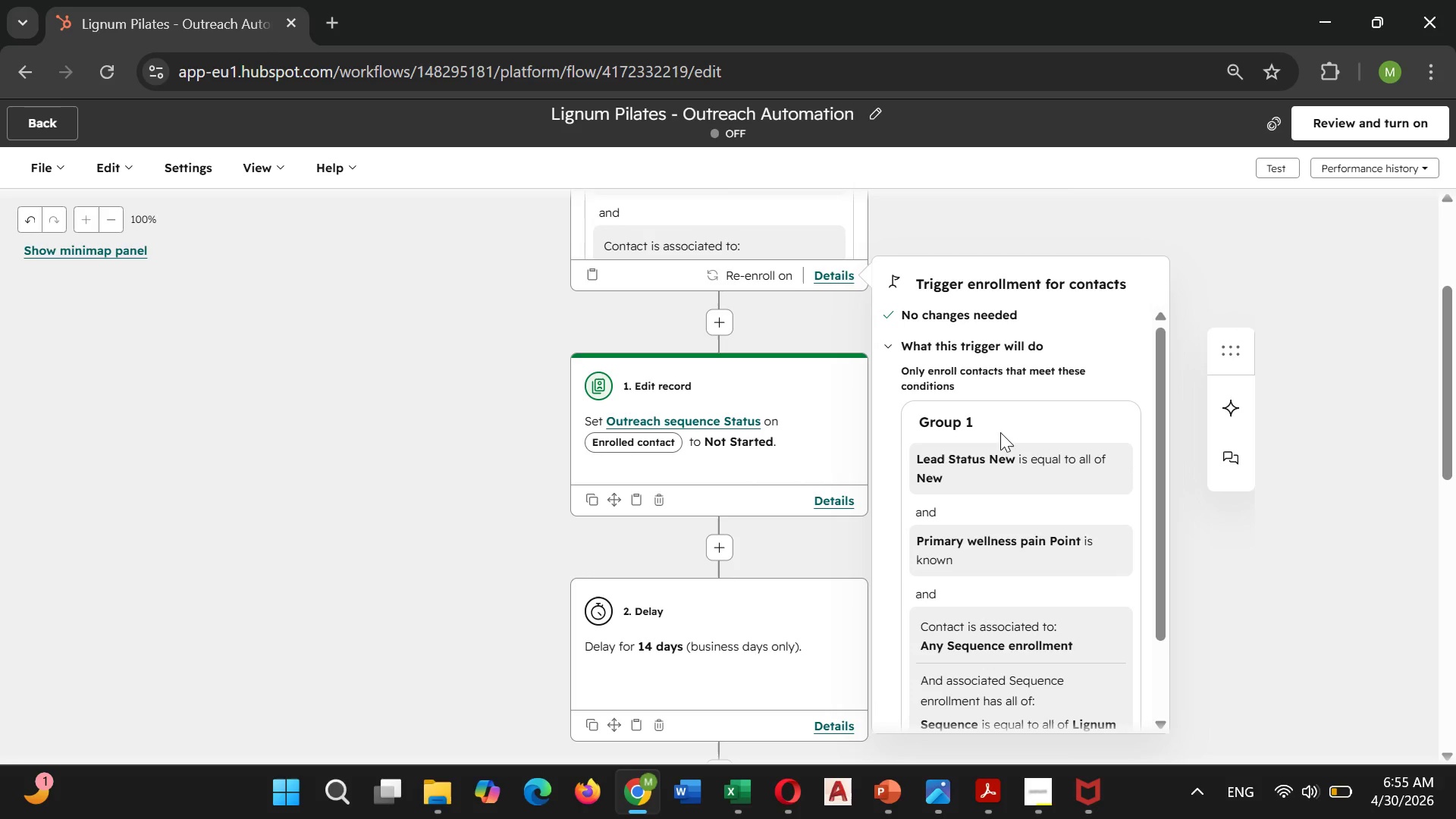 
scroll: coordinate [996, 430], scroll_direction: down, amount: 5.0
 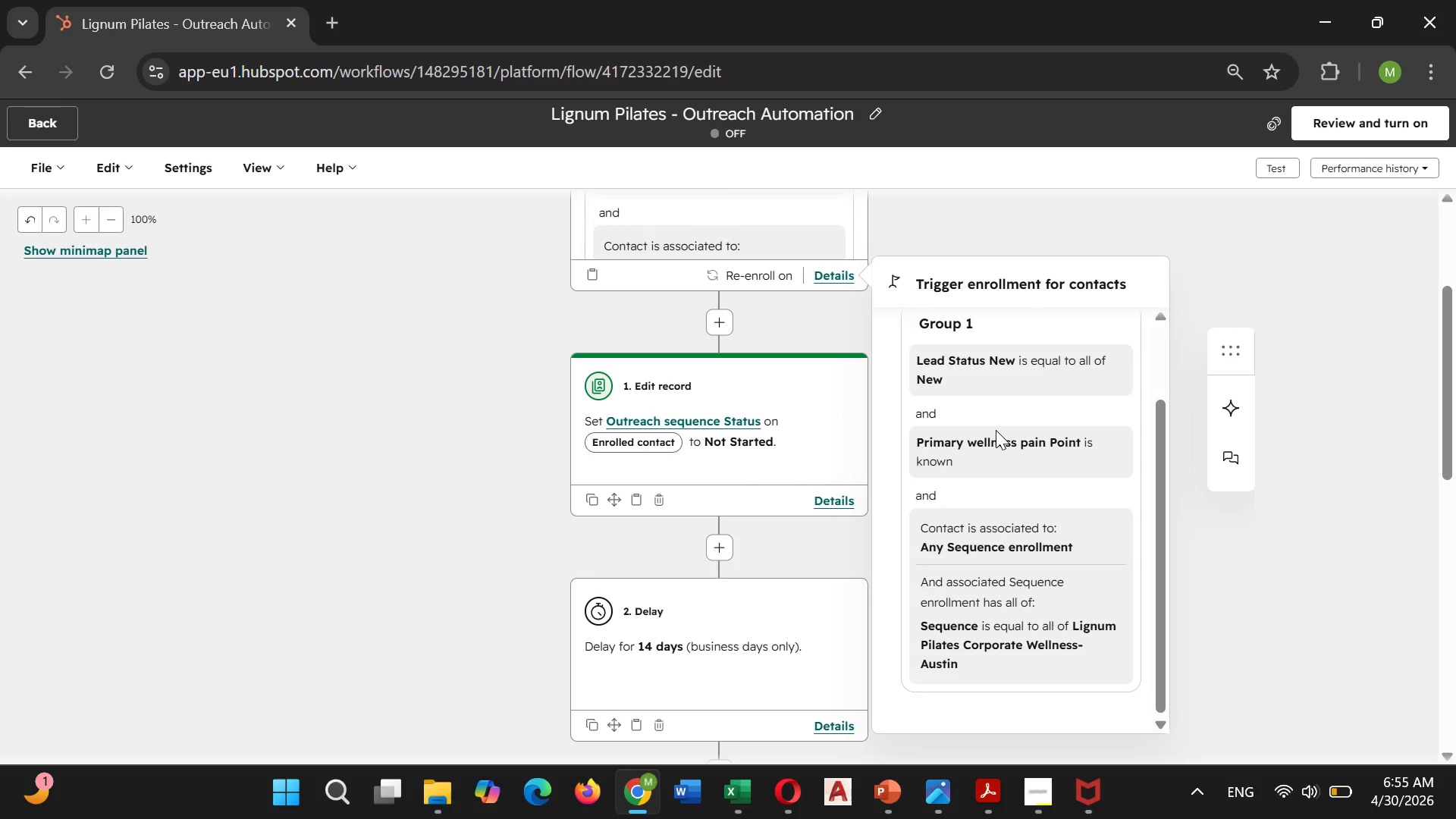 
scroll: coordinate [996, 430], scroll_direction: up, amount: 2.0
 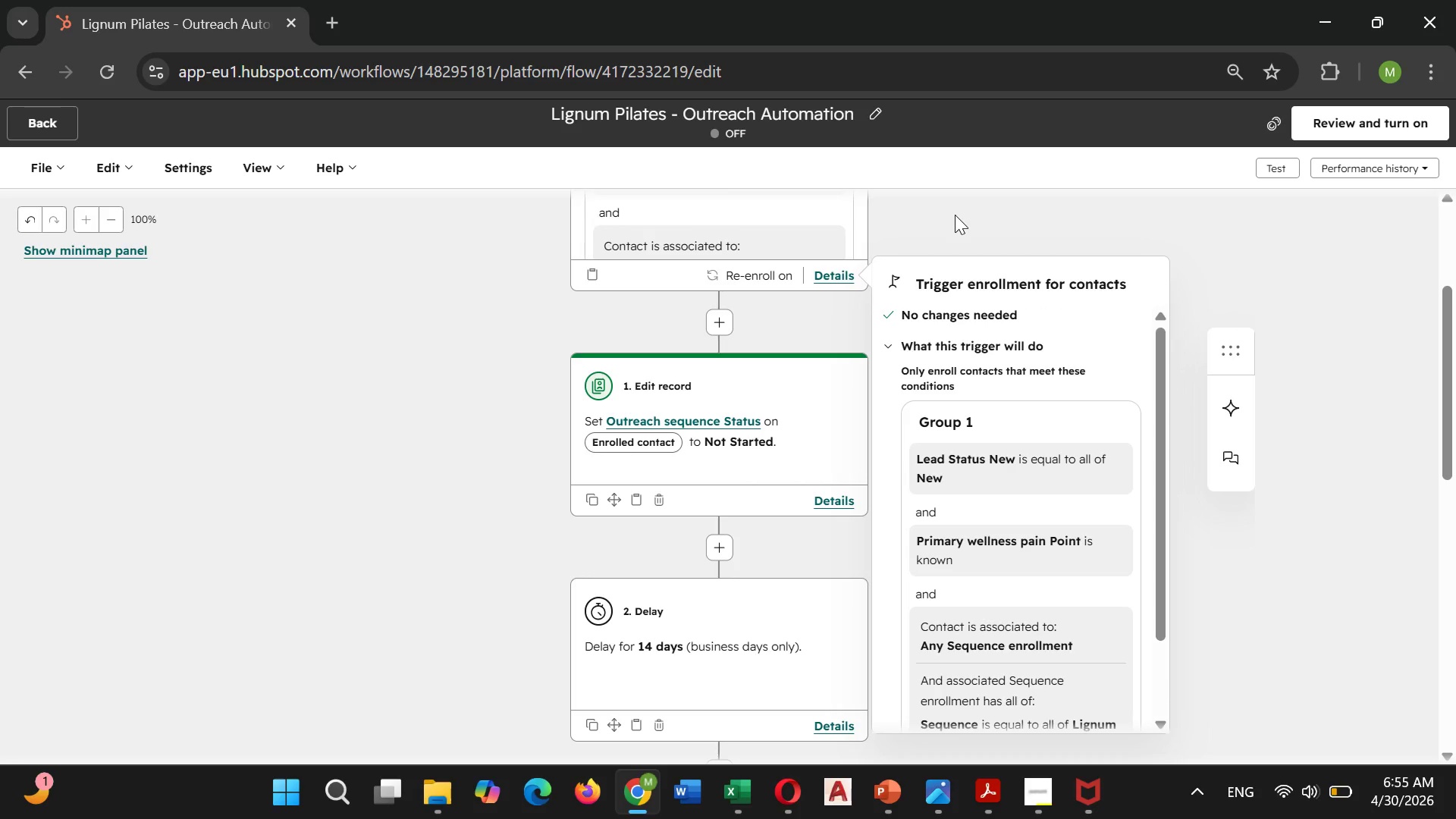 
wait(5.94)
 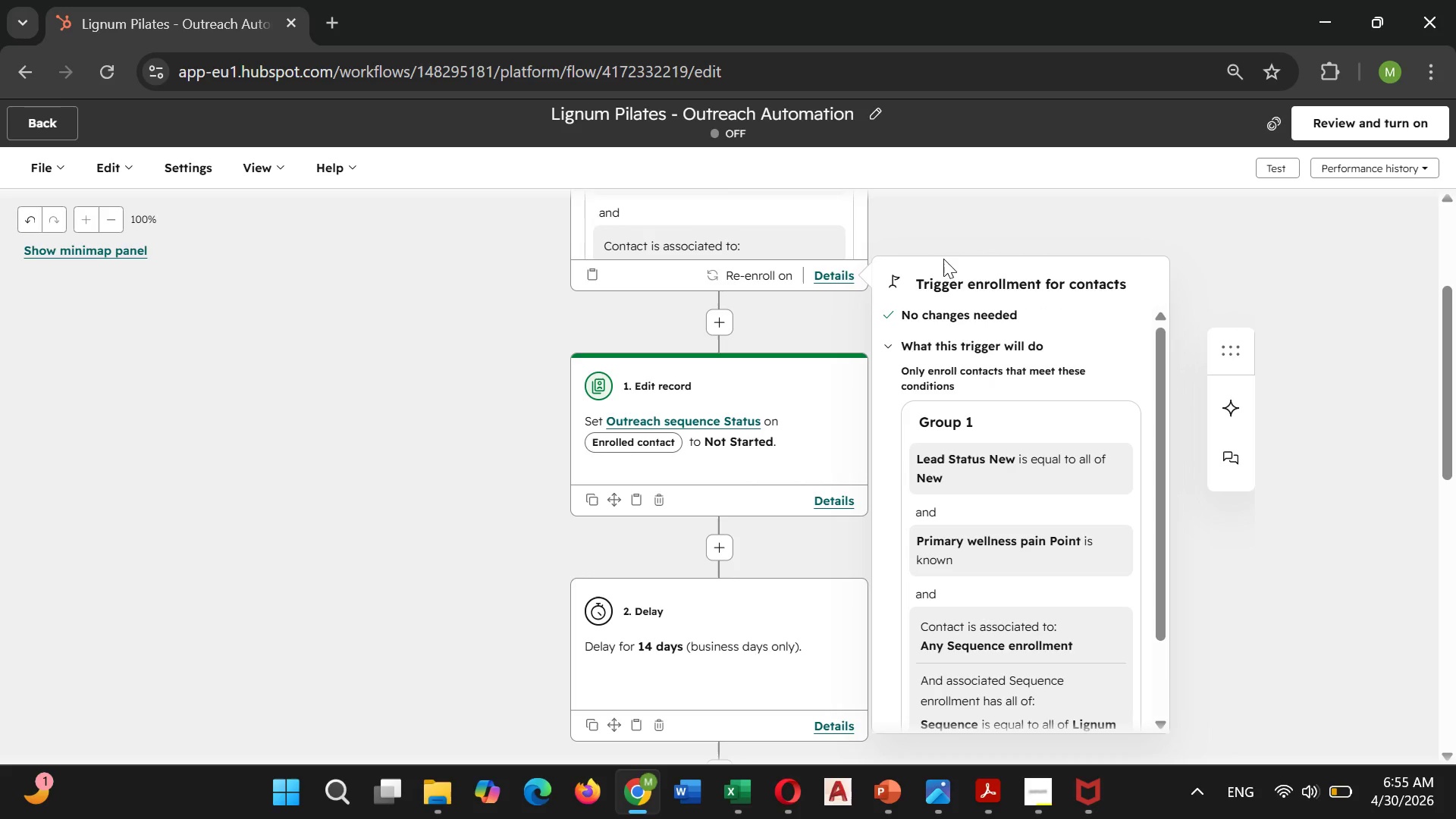 
scroll: coordinate [940, 431], scroll_direction: down, amount: 4.0
 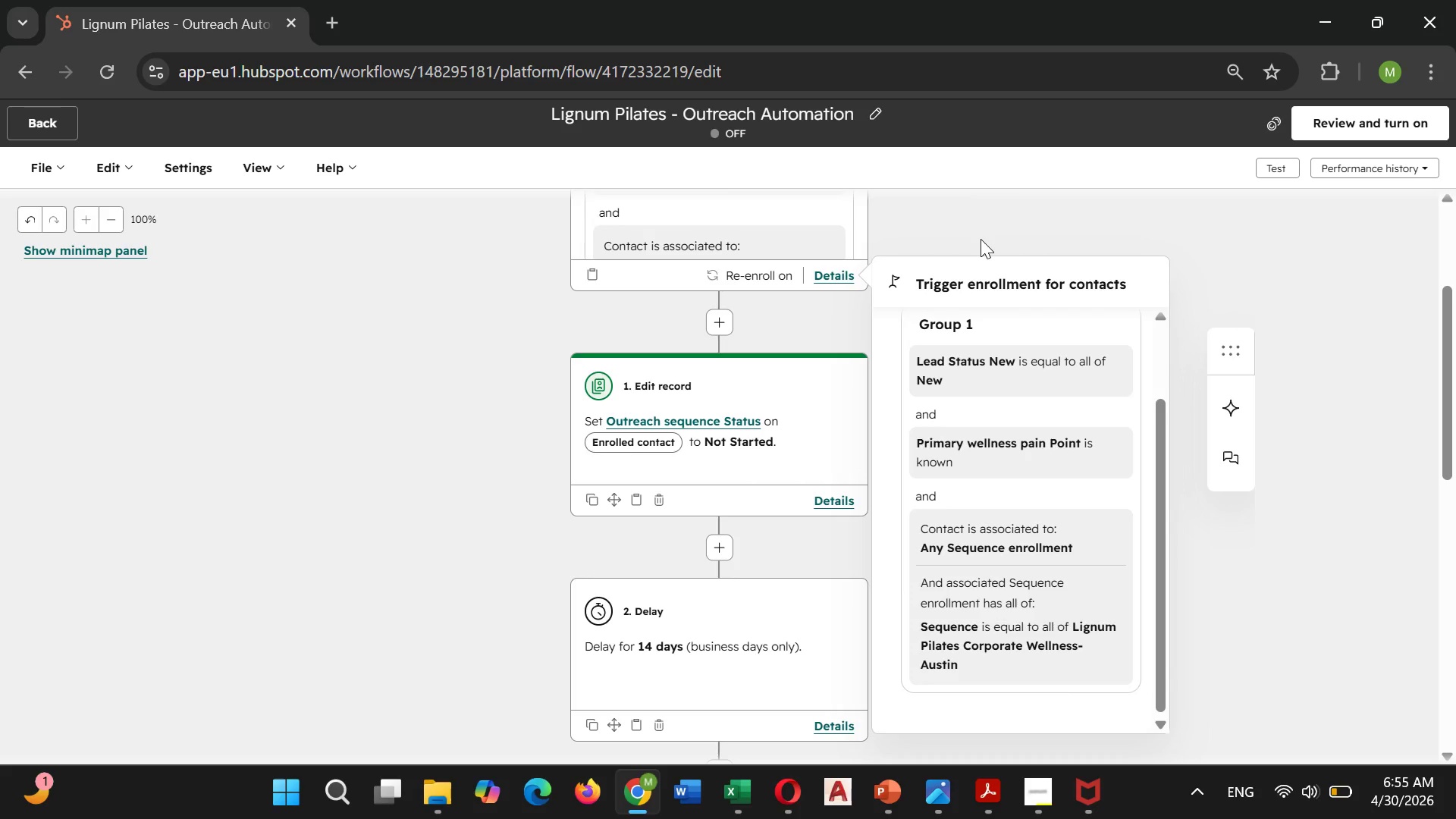 
left_click([981, 239])
 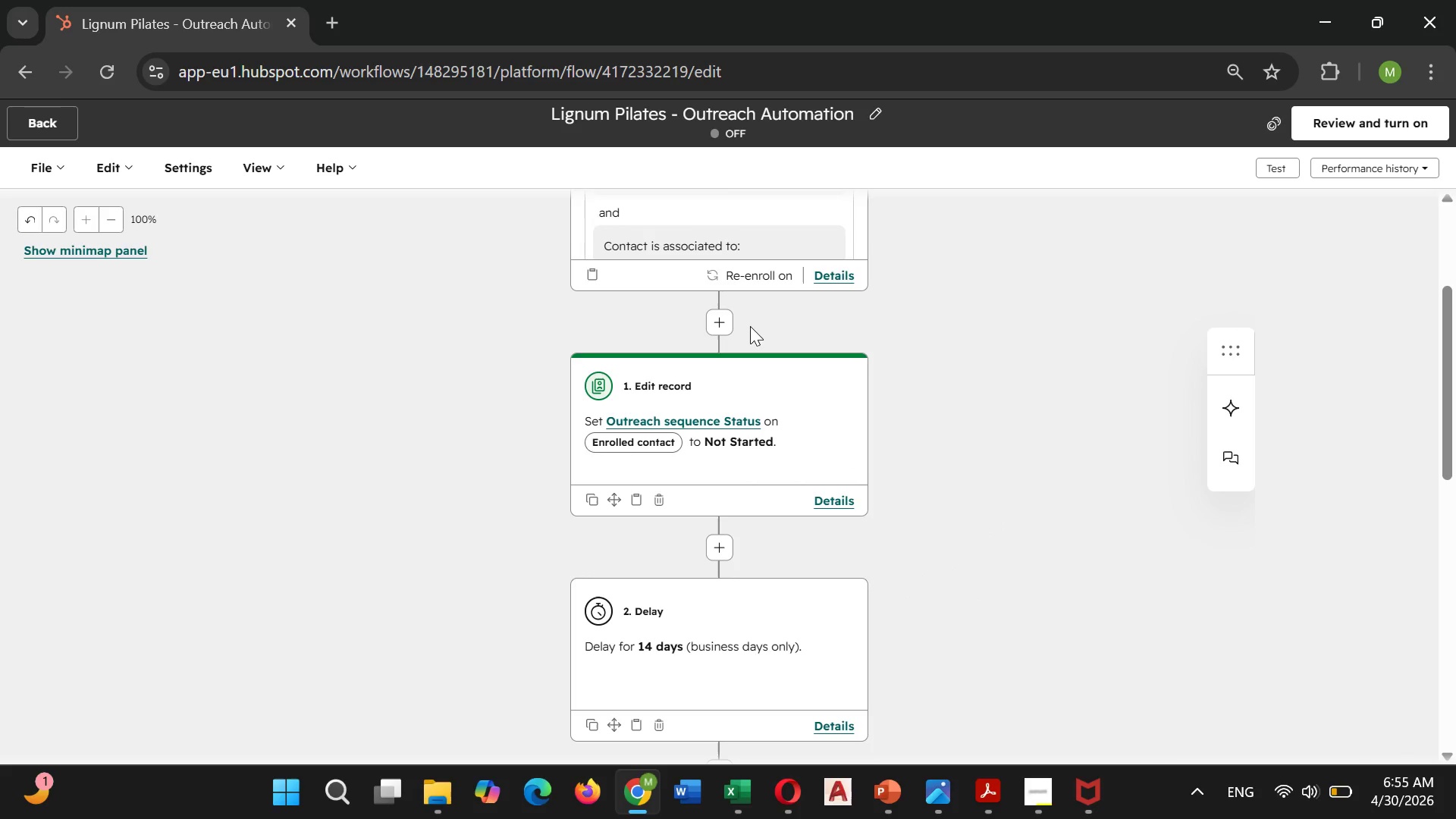 
scroll: coordinate [749, 326], scroll_direction: up, amount: 2.0
 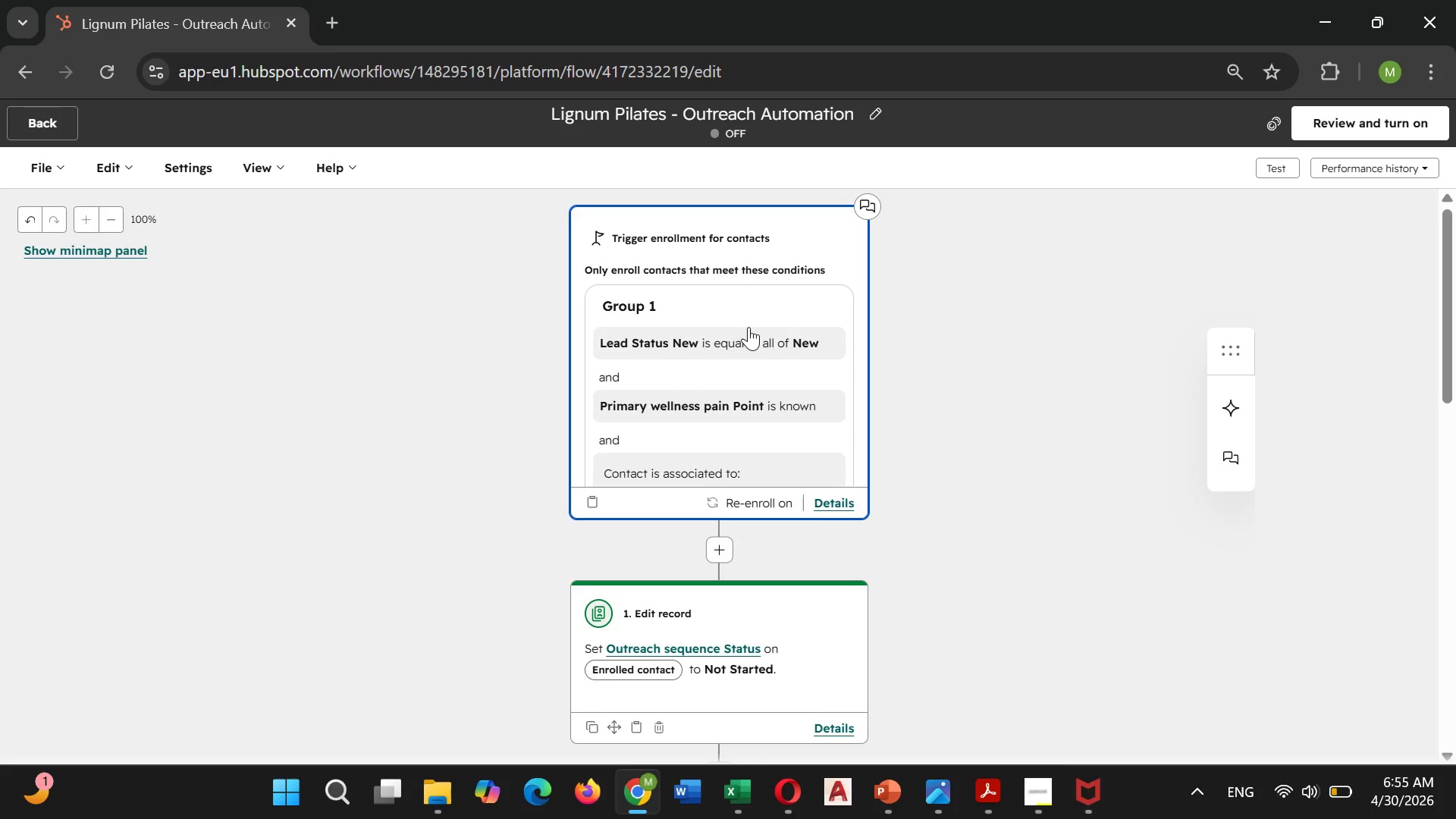 
scroll: coordinate [758, 320], scroll_direction: down, amount: 2.0
 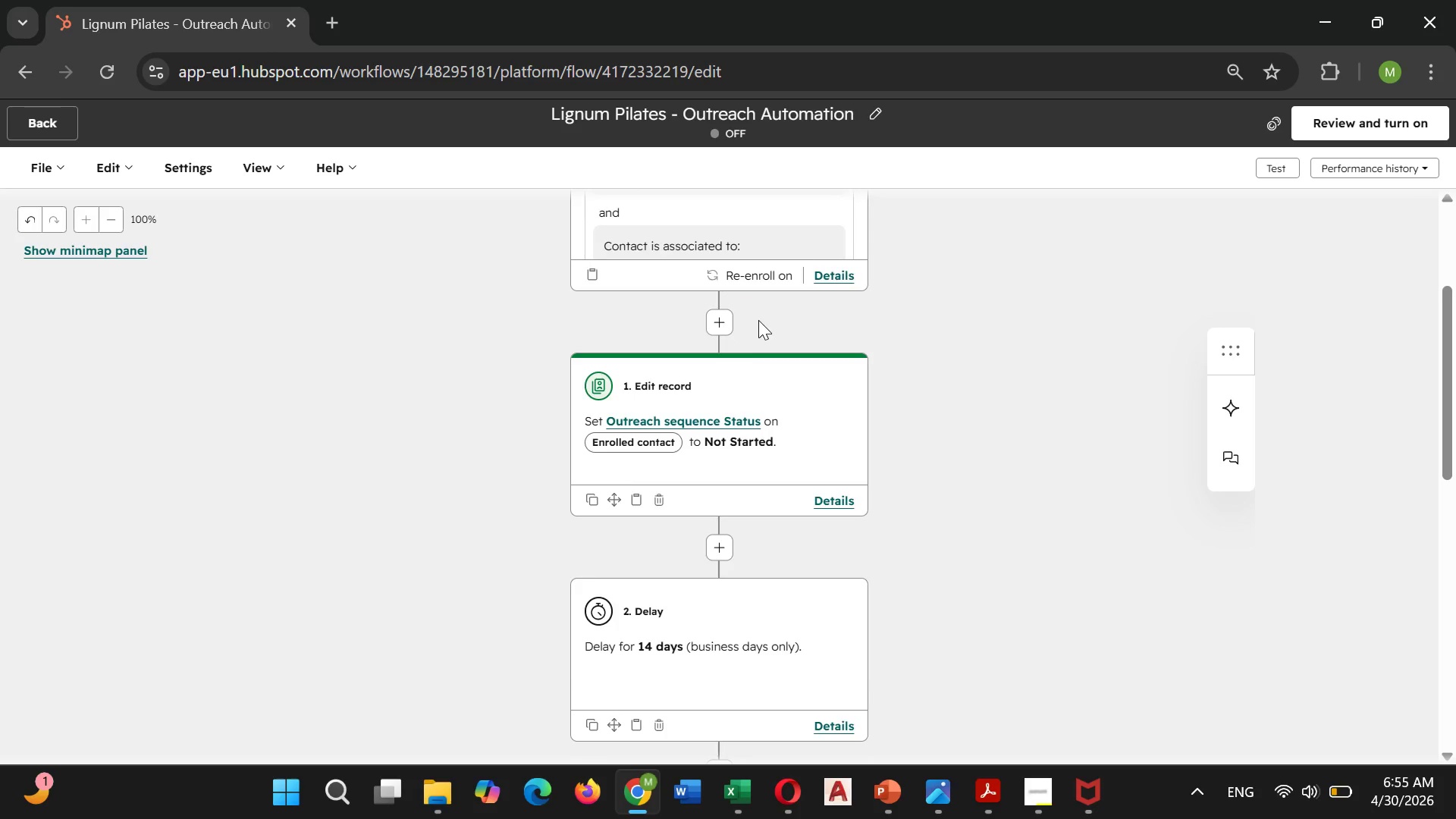 
scroll: coordinate [758, 320], scroll_direction: up, amount: 5.0
 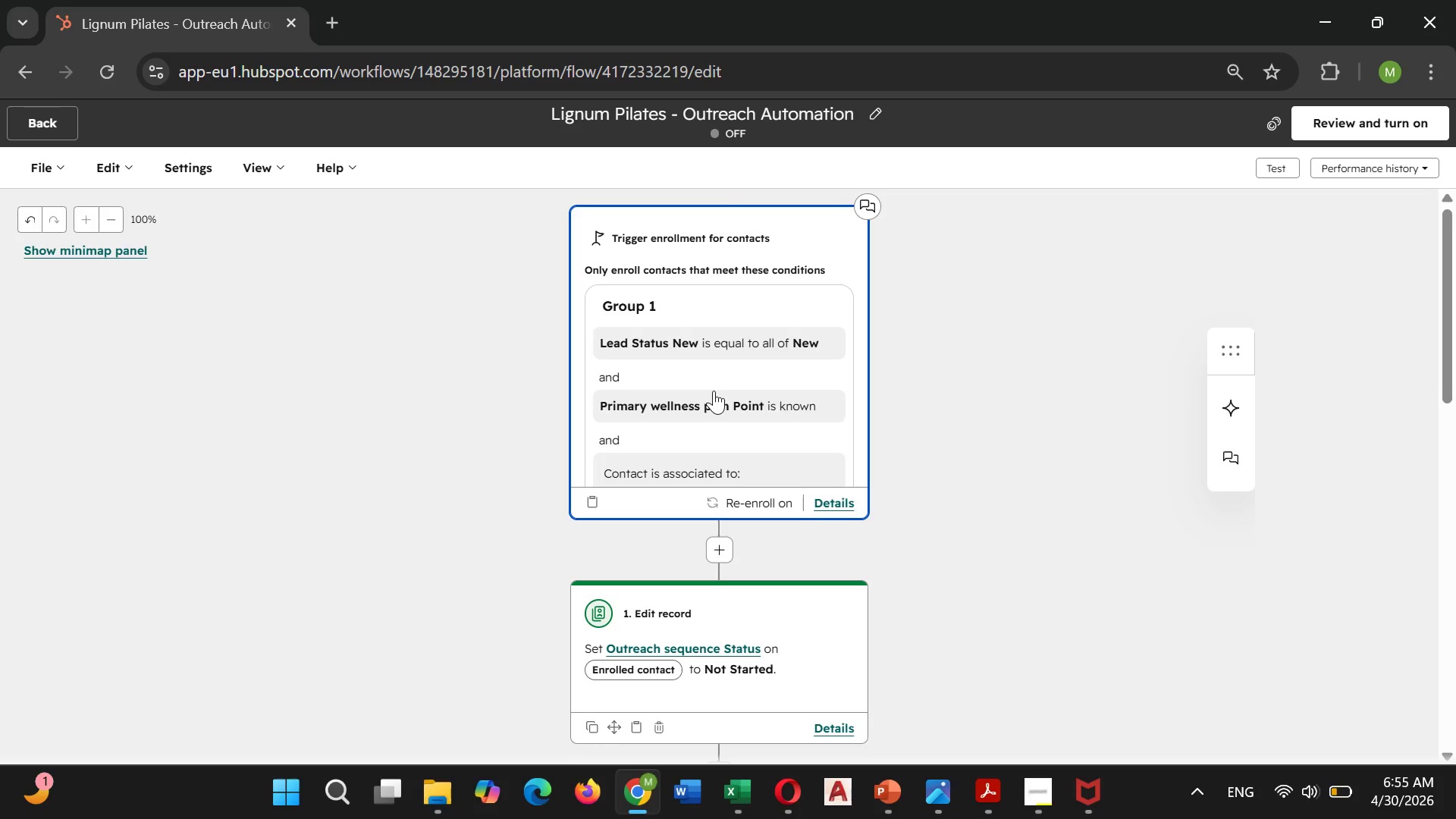 
scroll: coordinate [709, 423], scroll_direction: down, amount: 1.0
 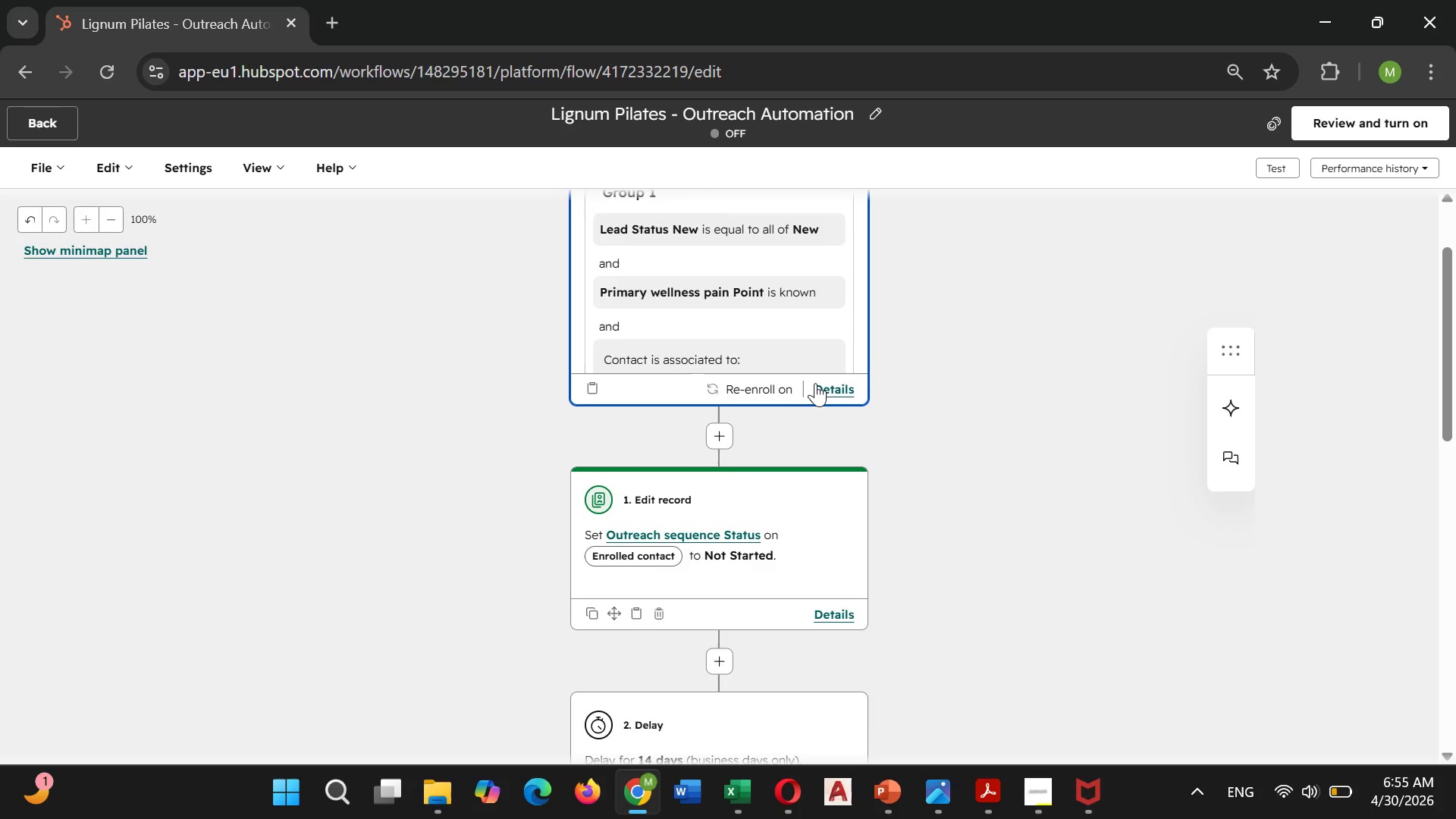 
left_click([816, 383])
 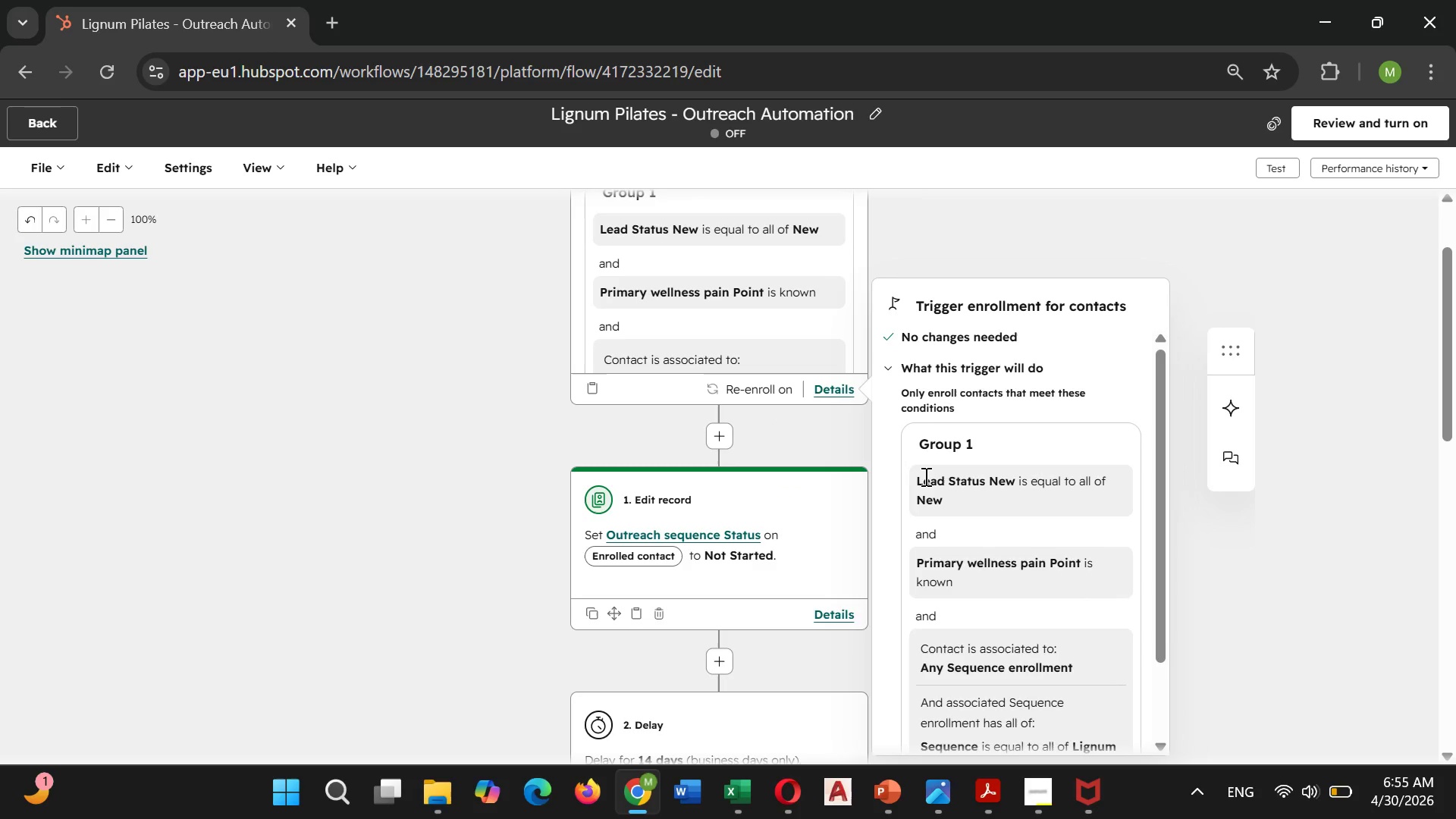 
scroll: coordinate [925, 476], scroll_direction: down, amount: 1.0
 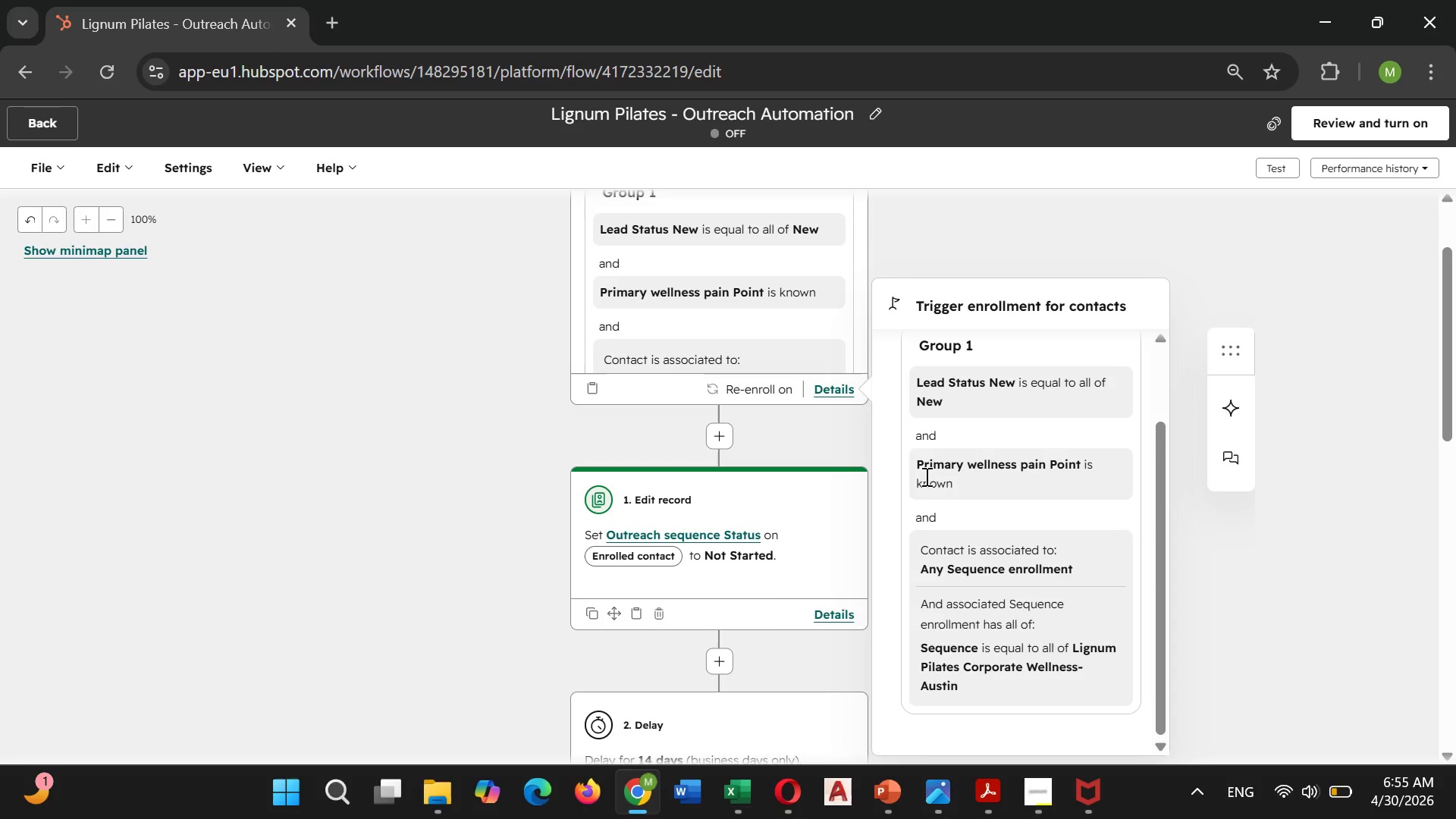 
wait(13.66)
 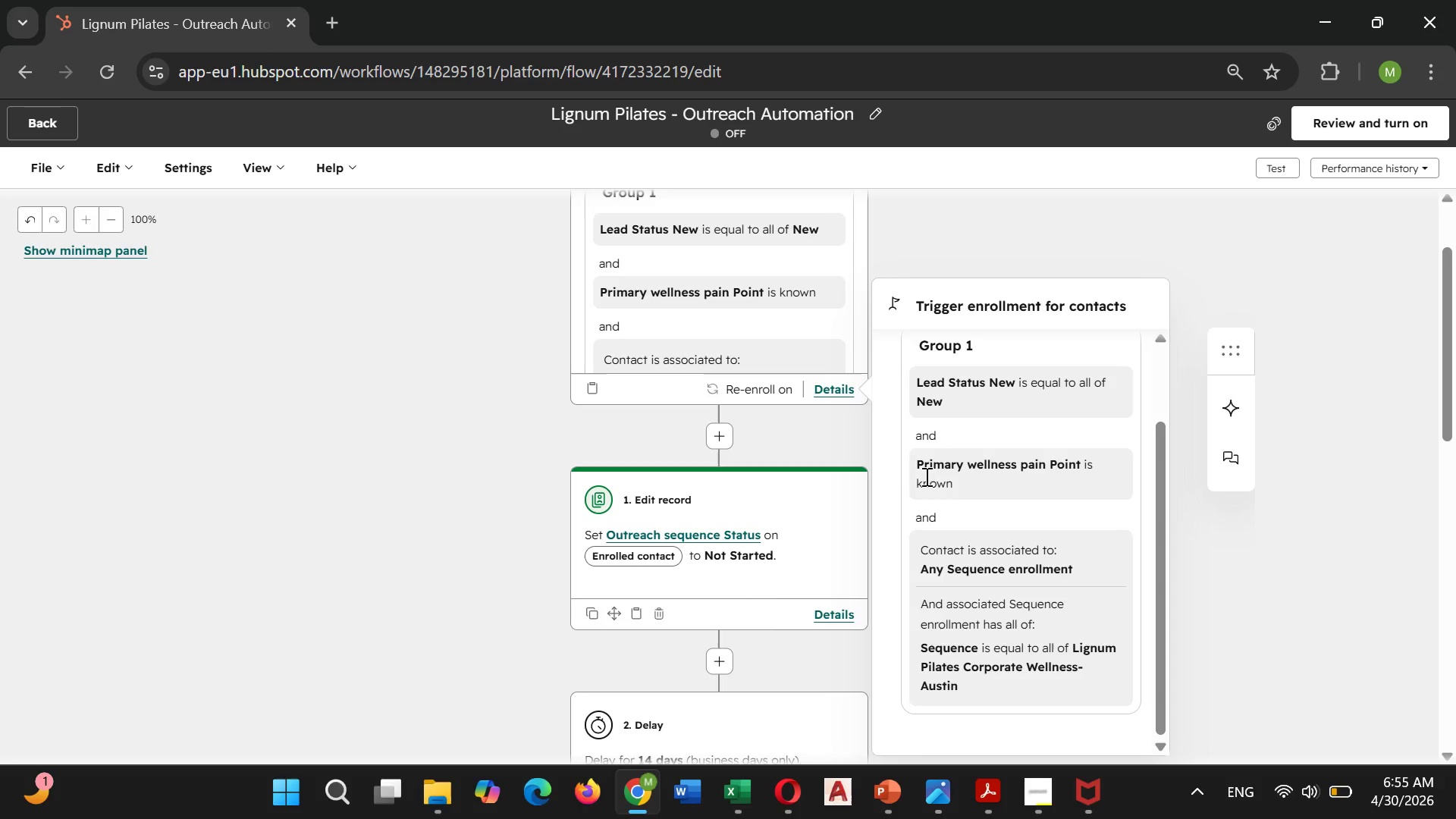 
left_click([1011, 223])
 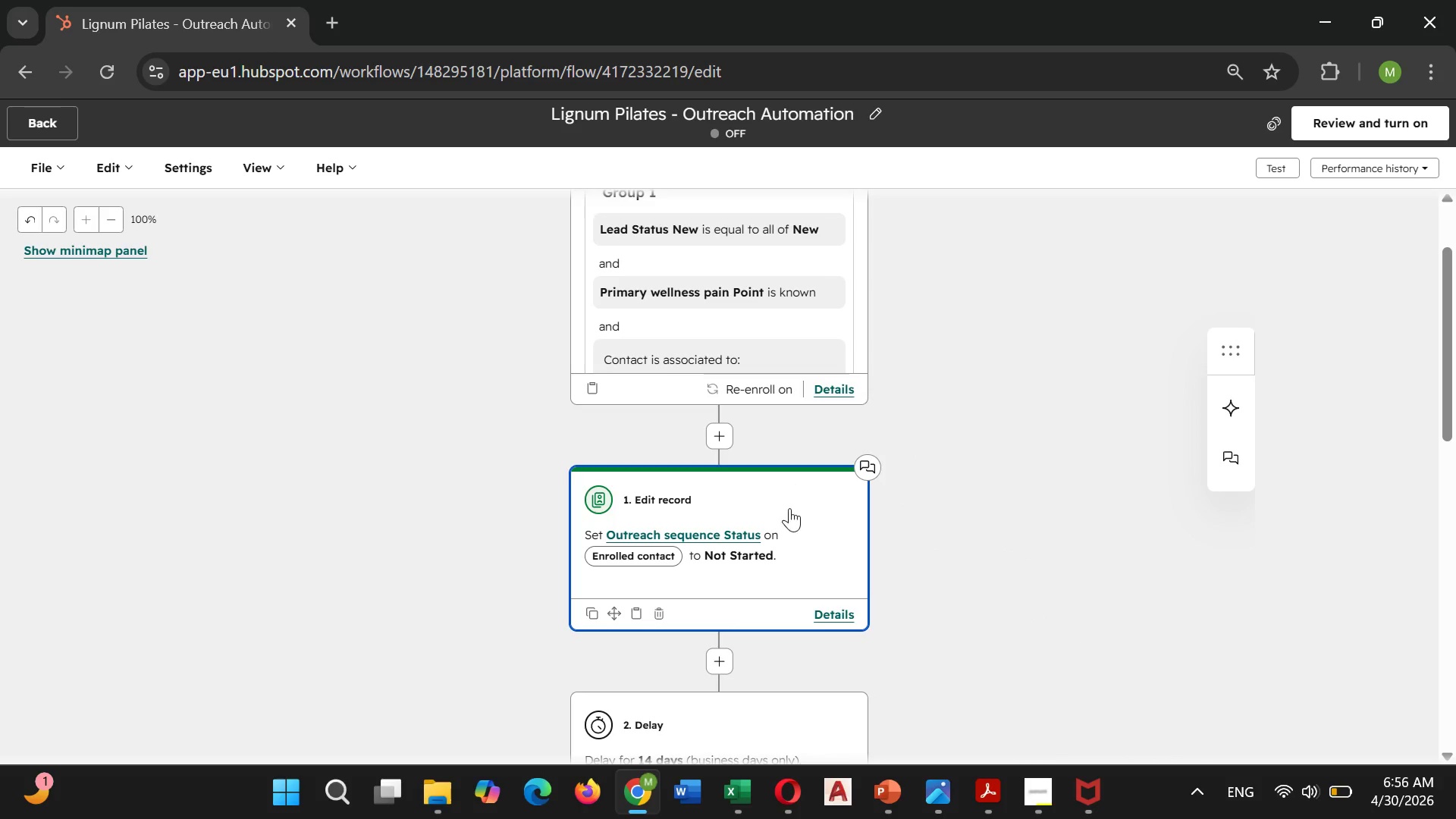 
scroll: coordinate [789, 509], scroll_direction: down, amount: 1.0
 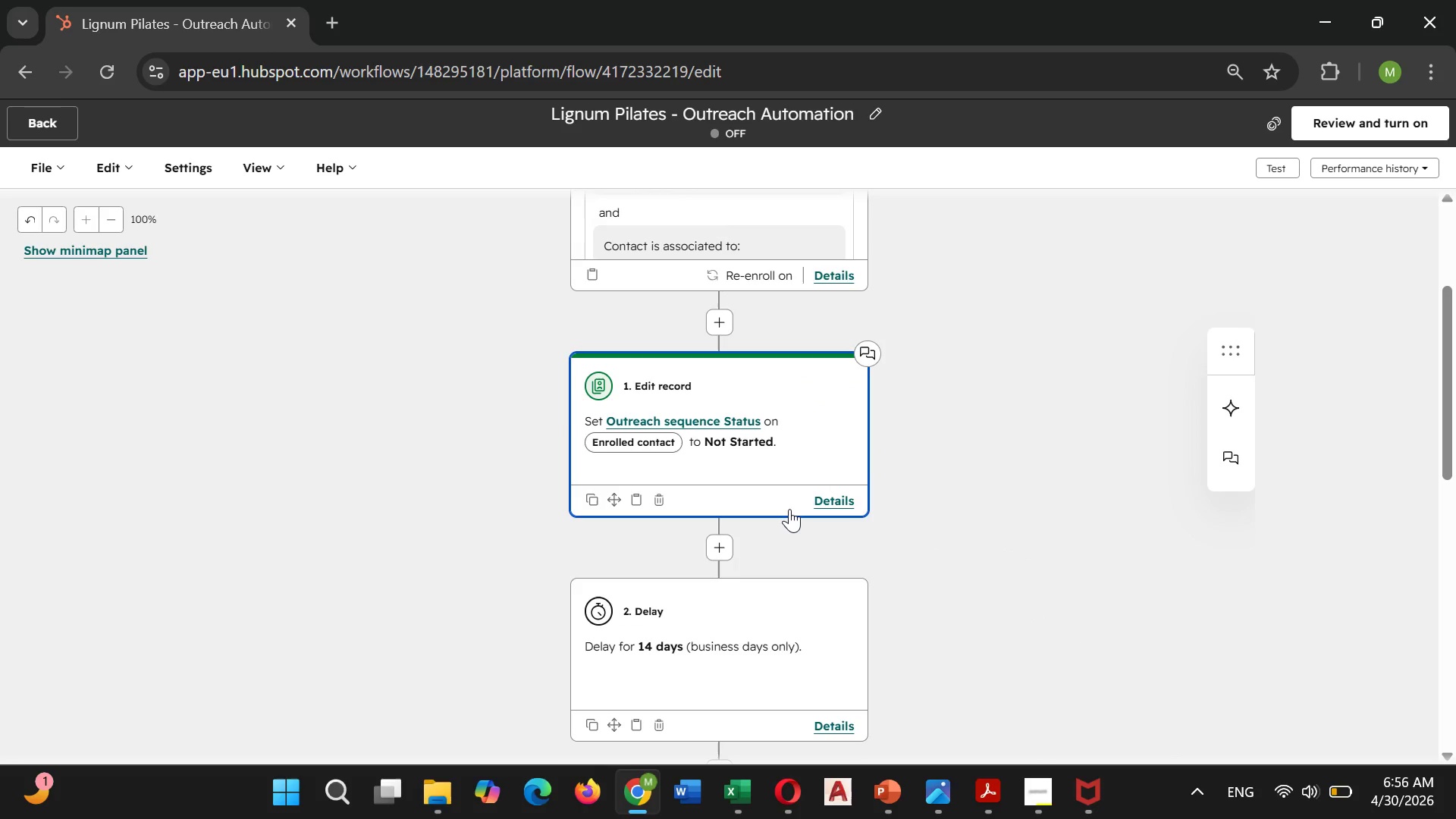 
wait(6.17)
 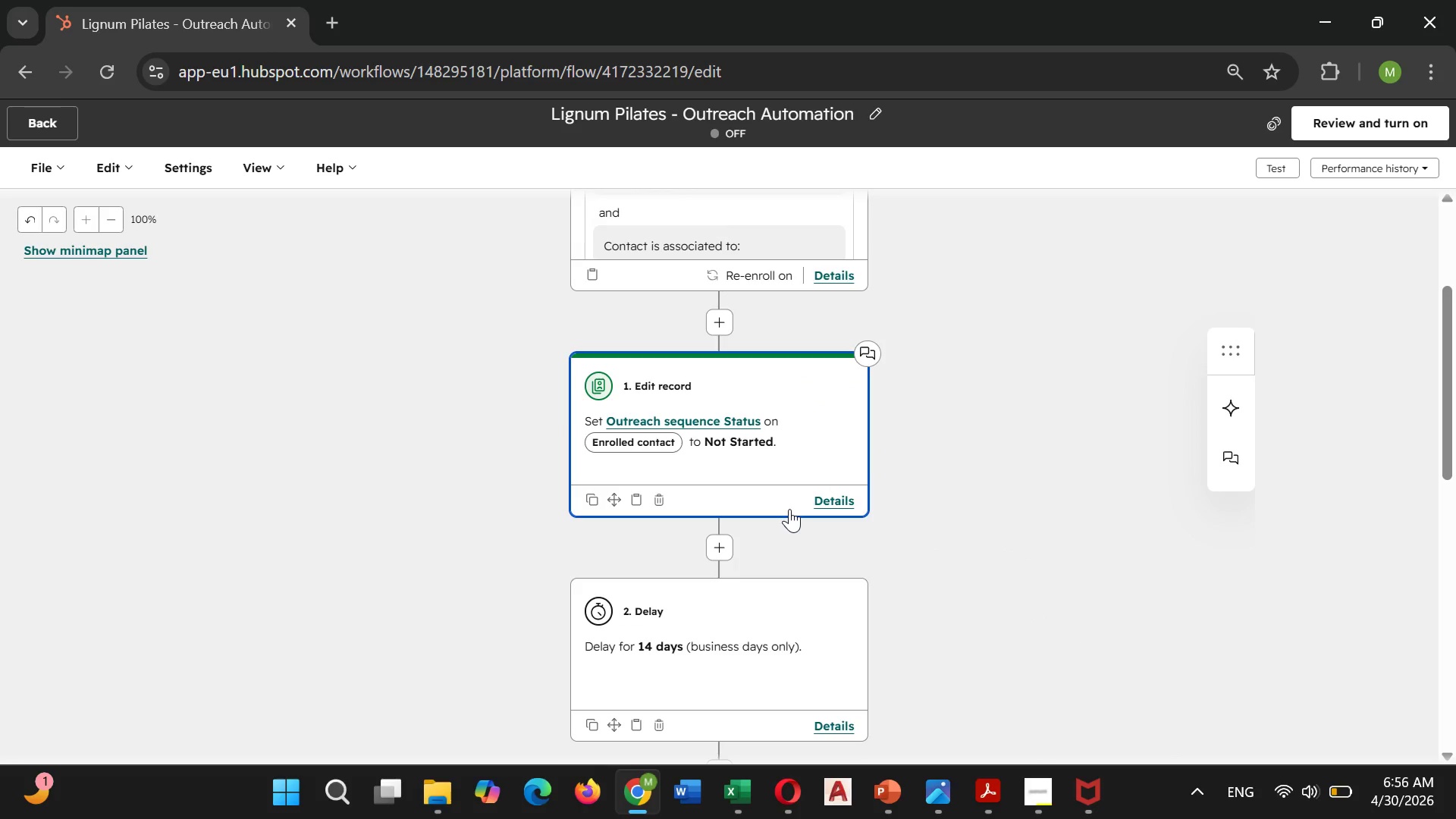 
left_click([817, 498])
 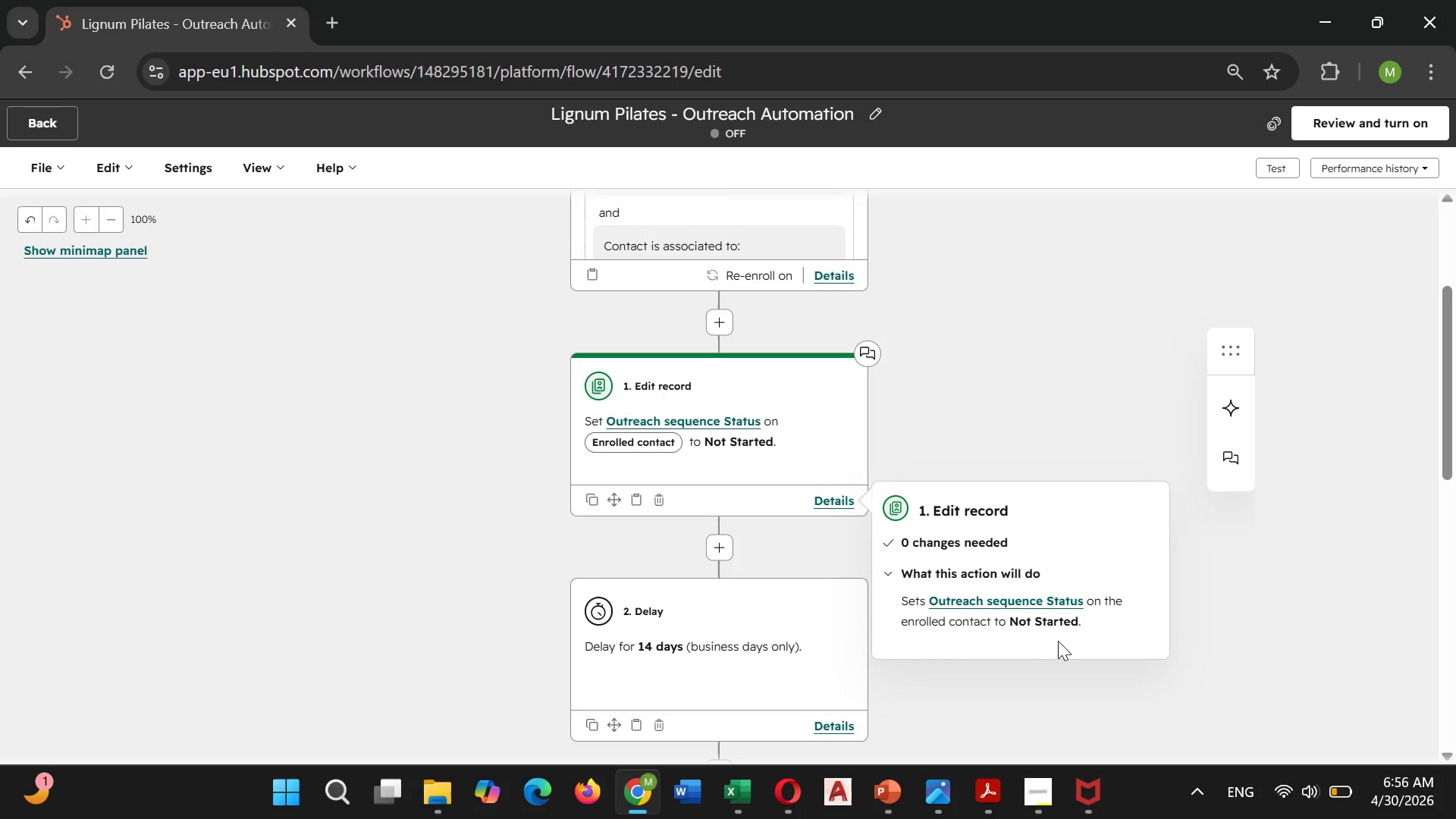 
left_click([1039, 628])
 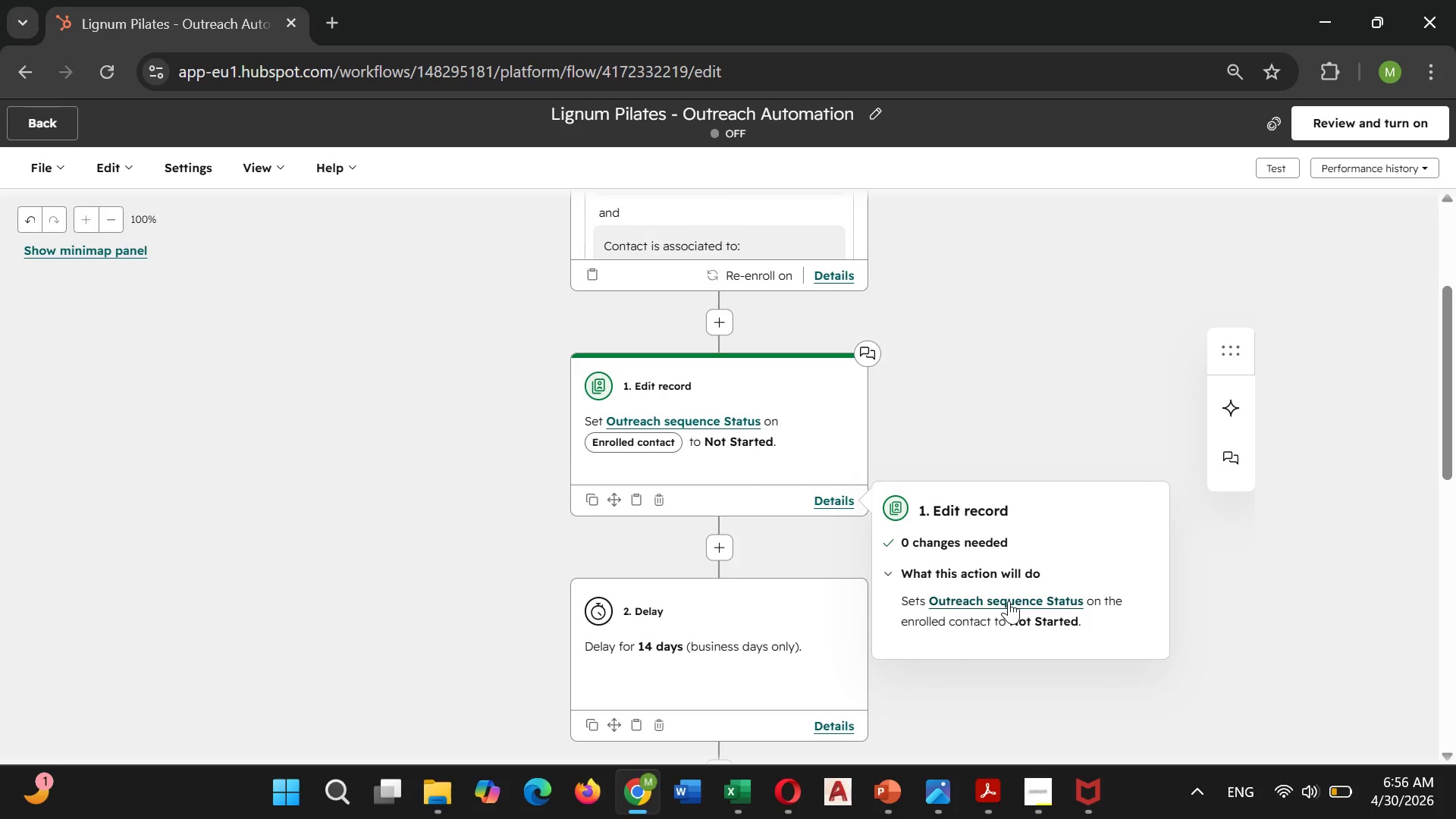 
left_click([1009, 600])
 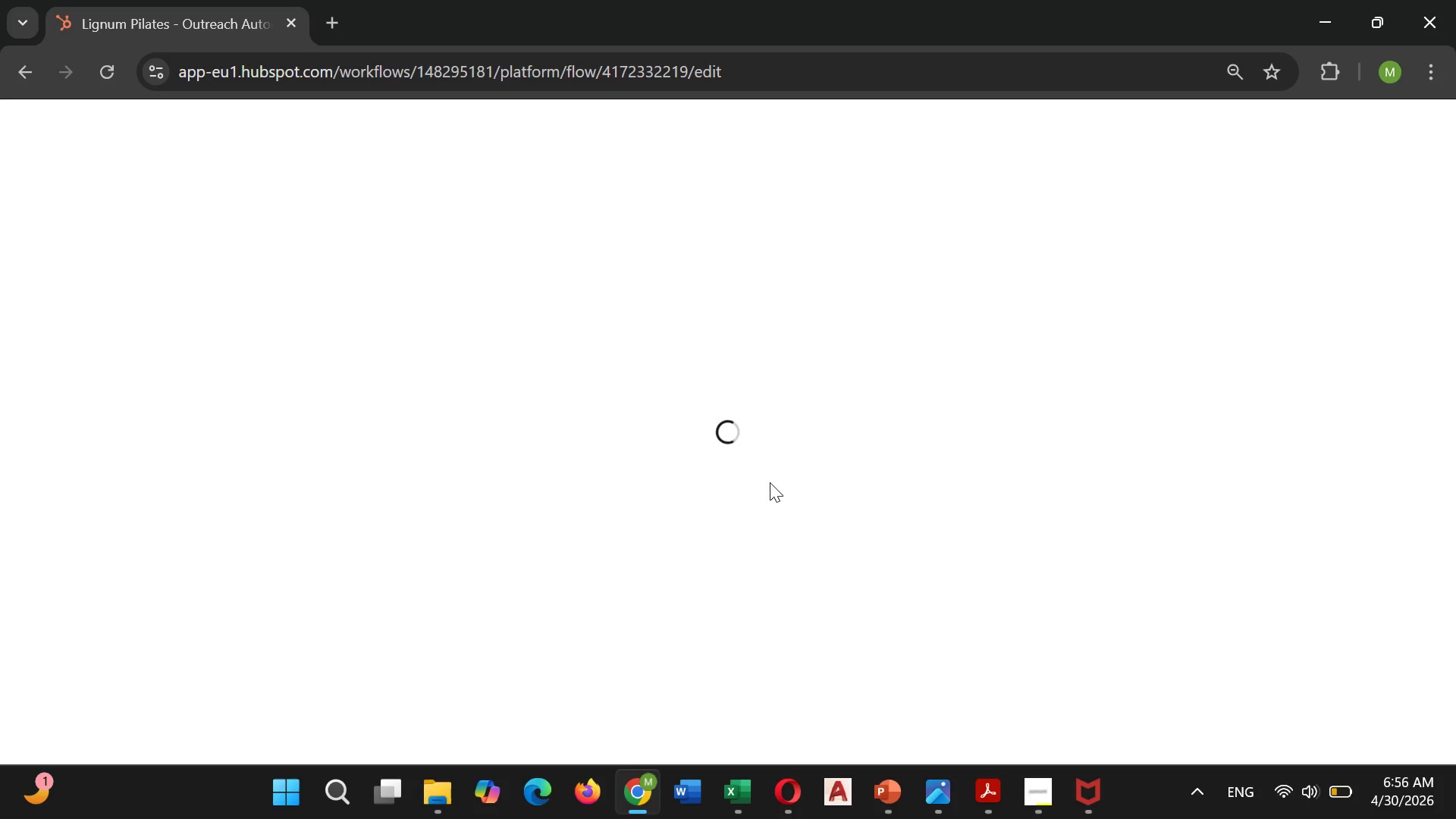 
wait(8.84)
 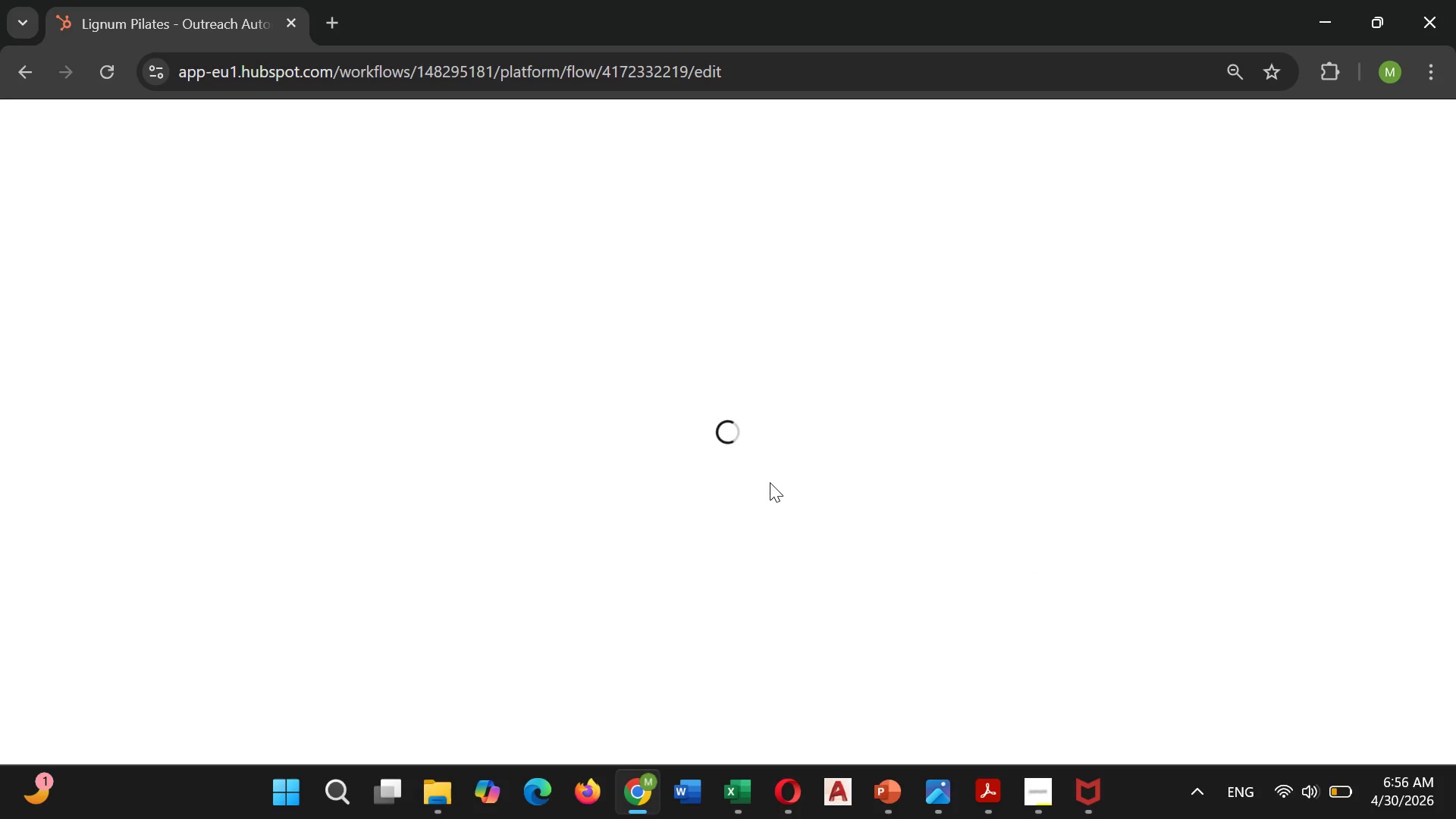 
left_click([1064, 640])
 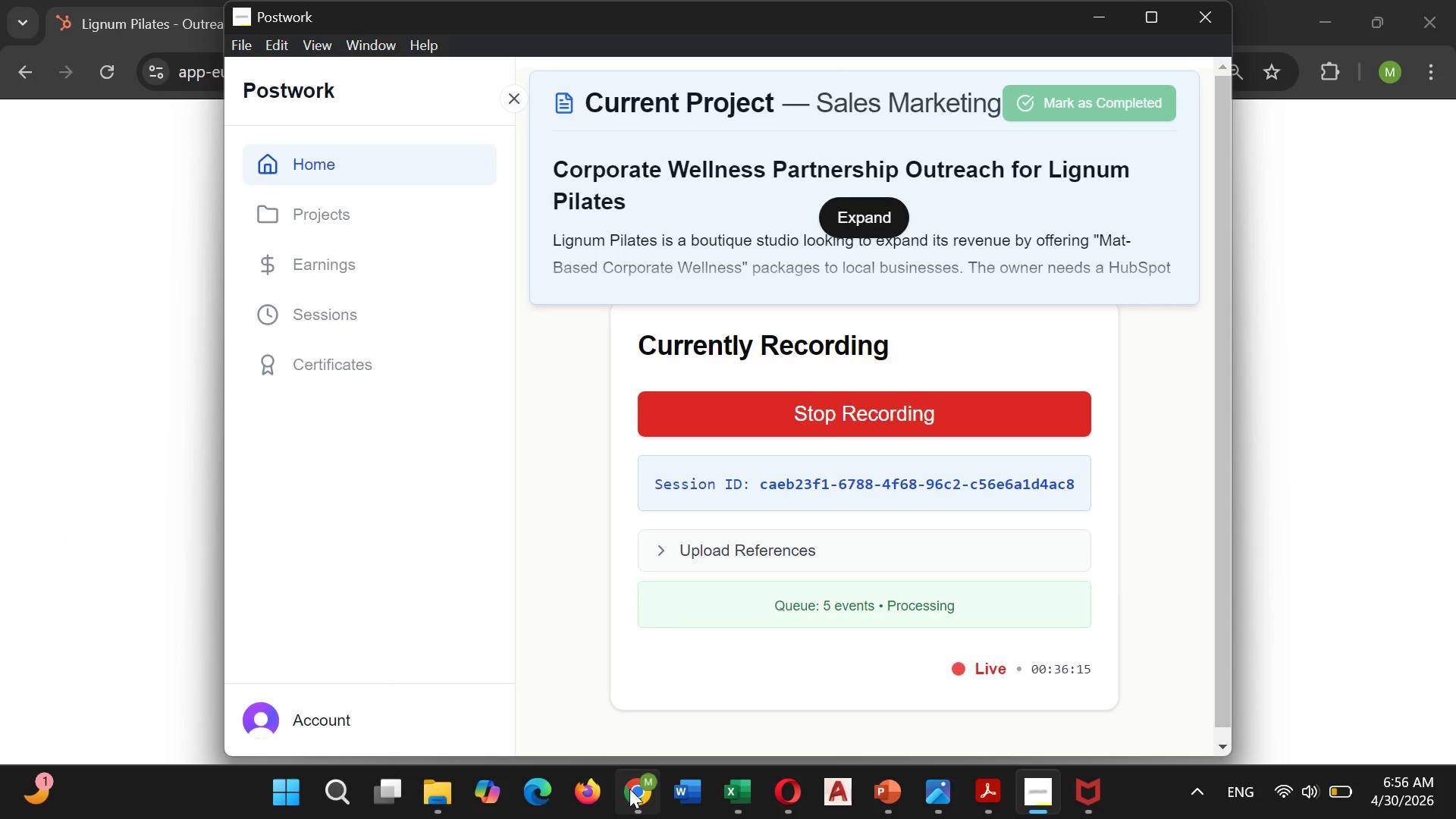 
left_click([655, 685])
 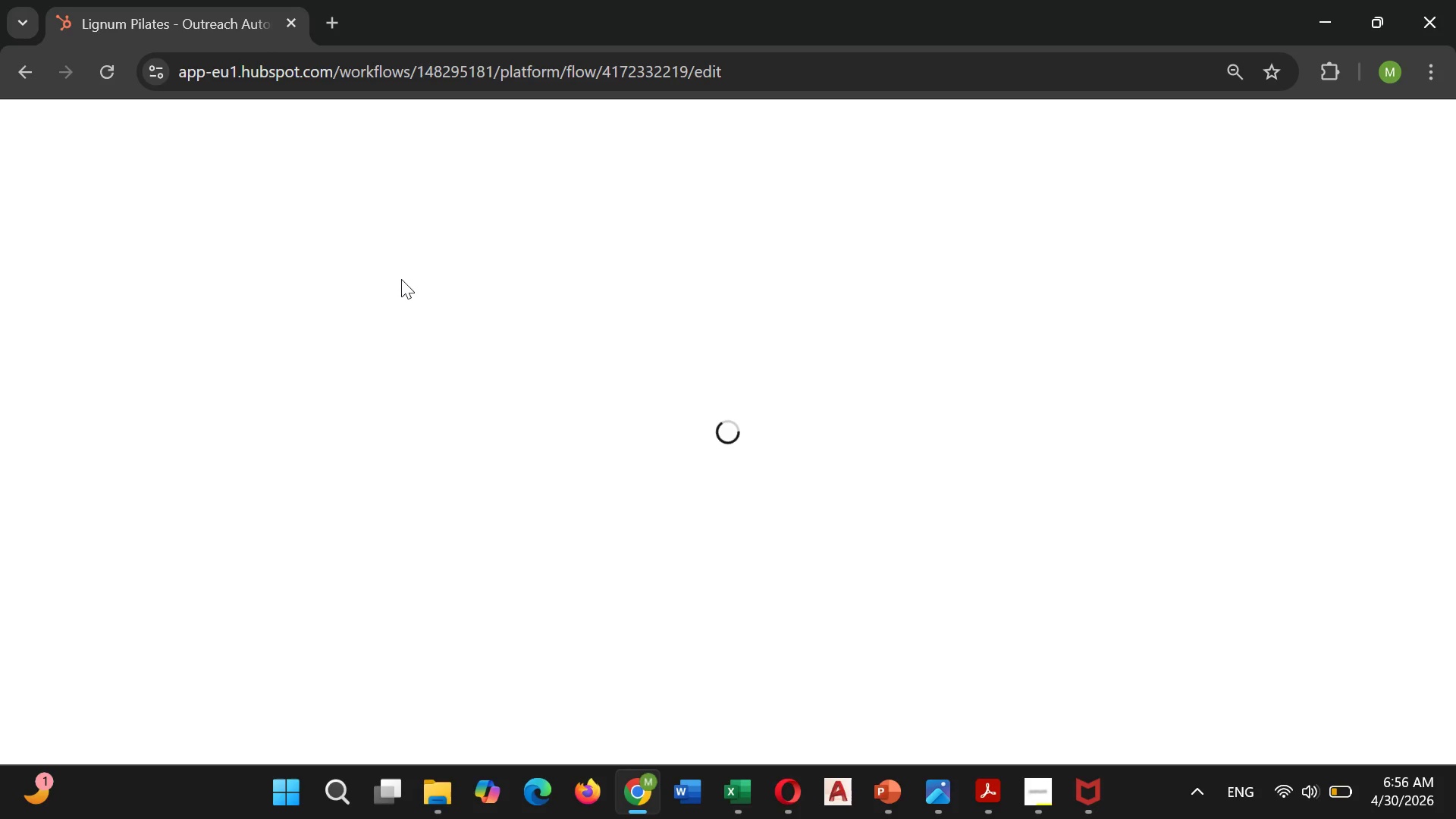 
wait(7.56)
 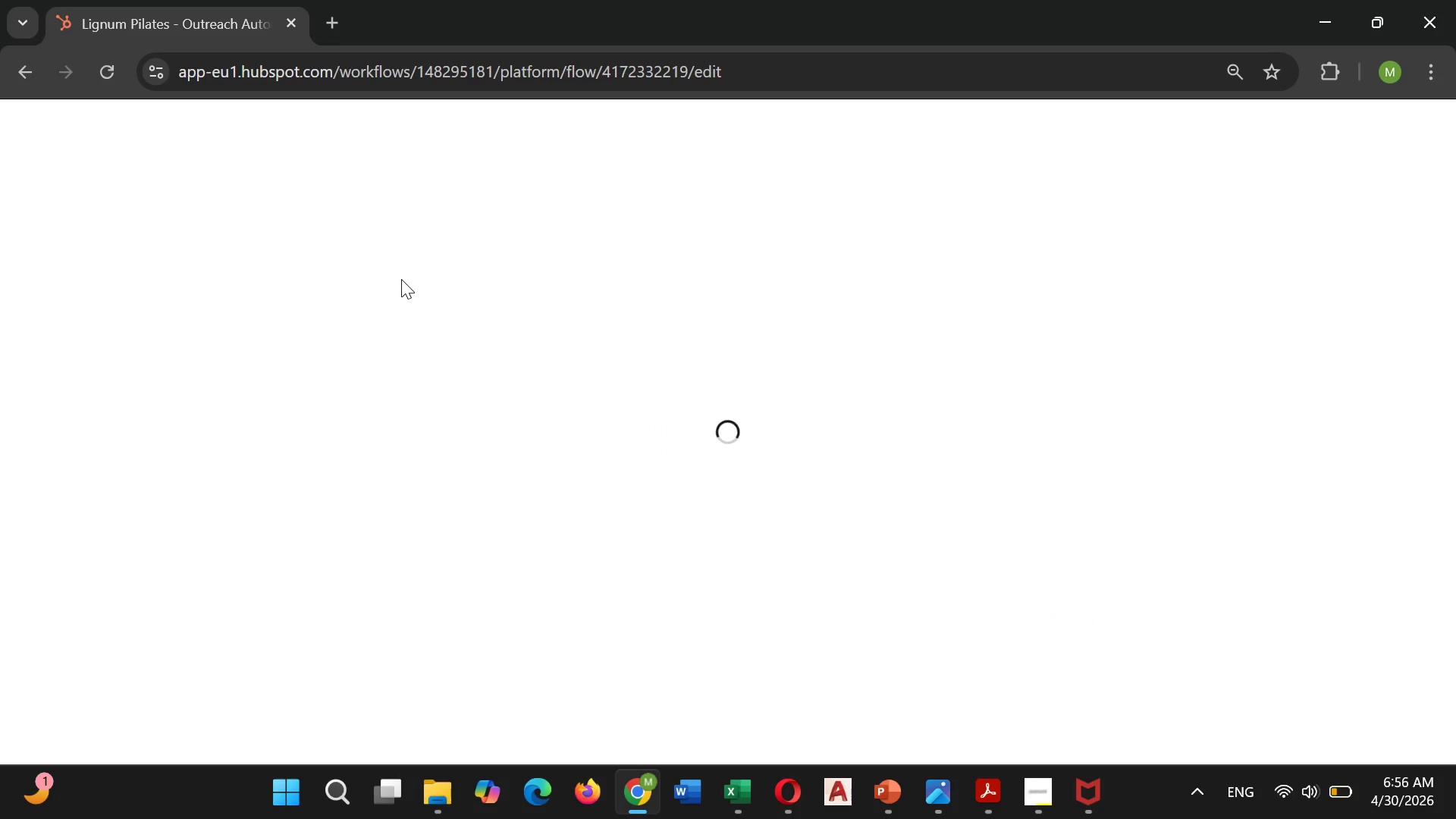 
left_click([26, 77])
 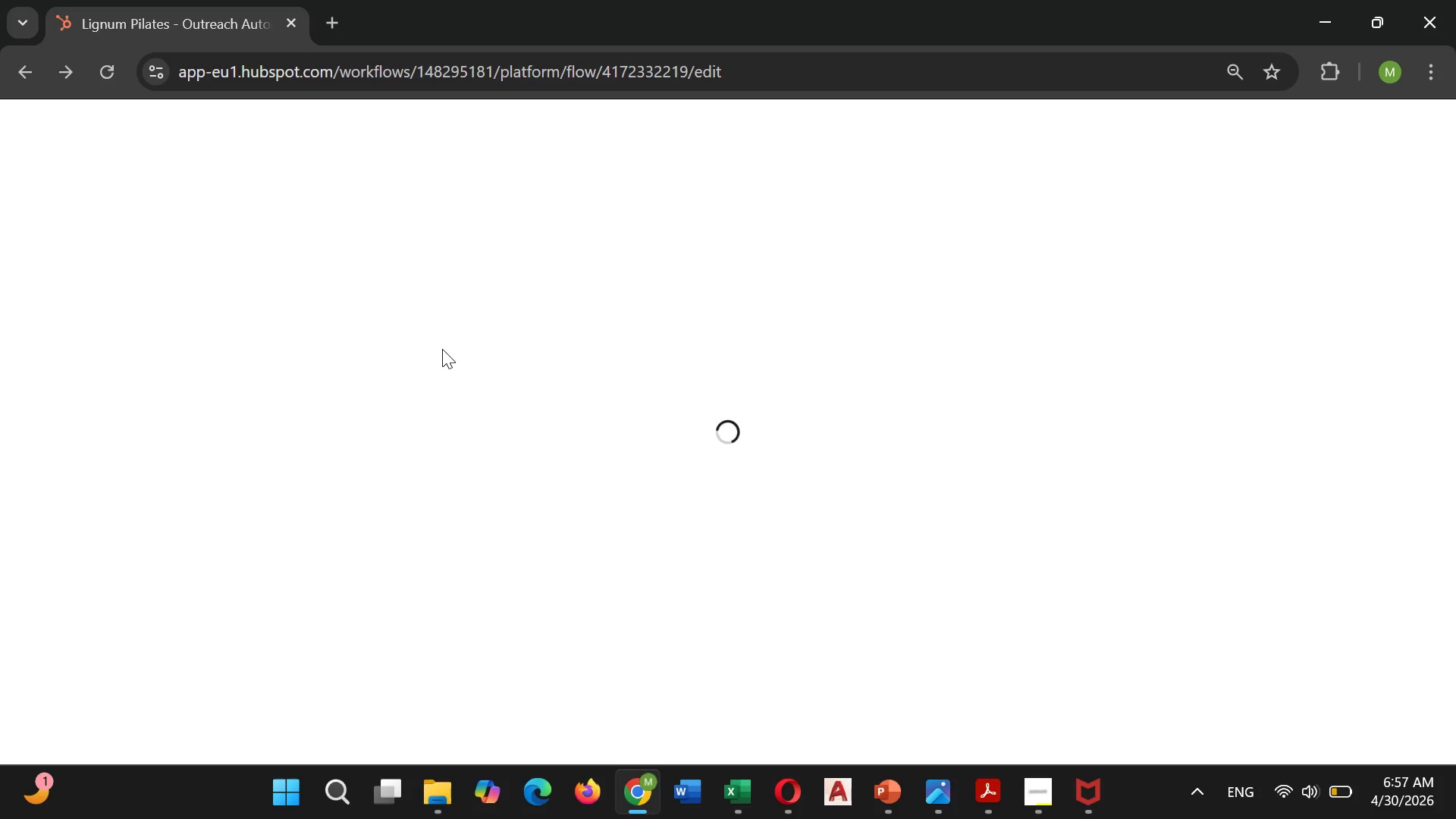 
wait(30.19)
 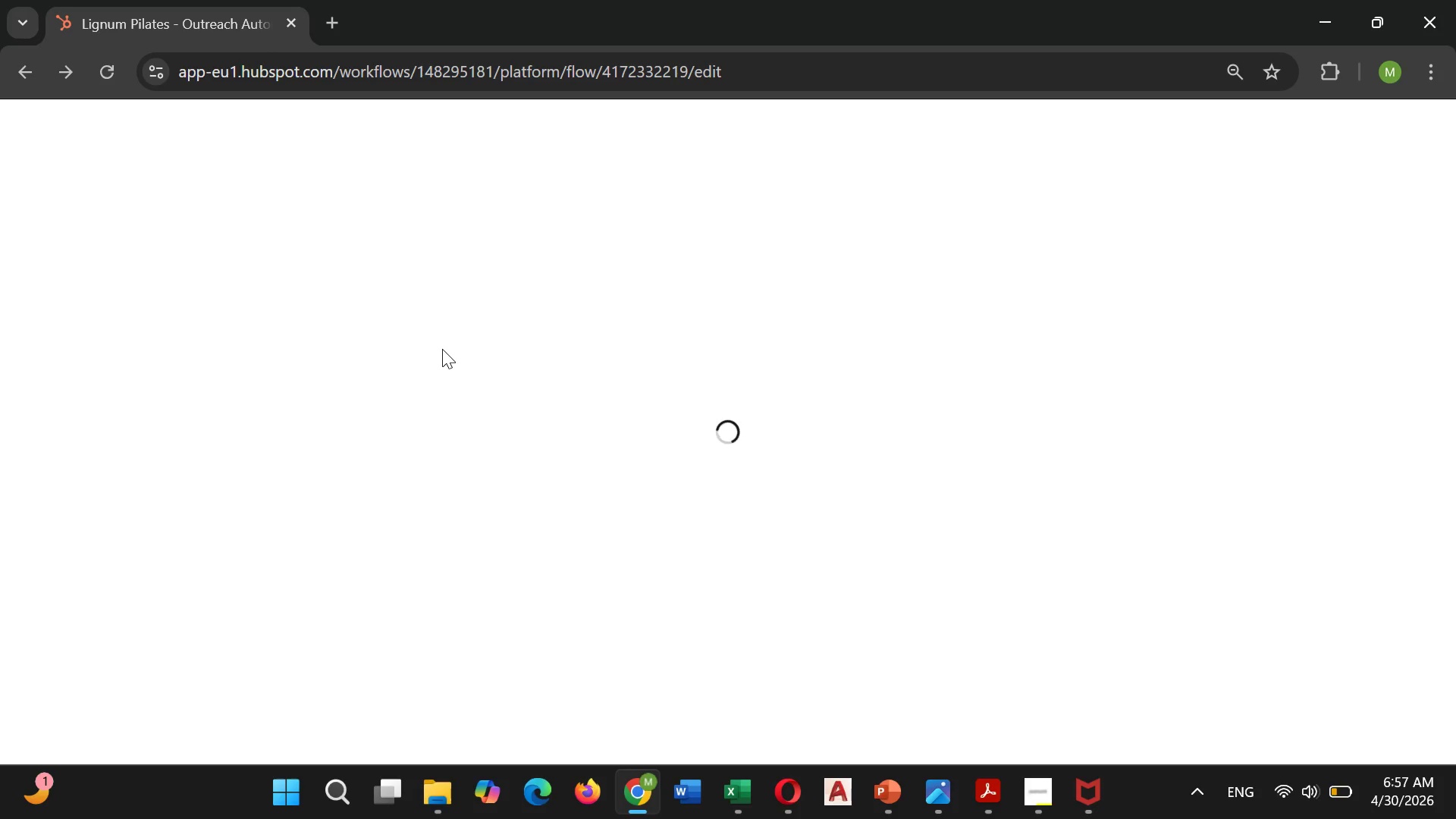 
left_click([1285, 795])
 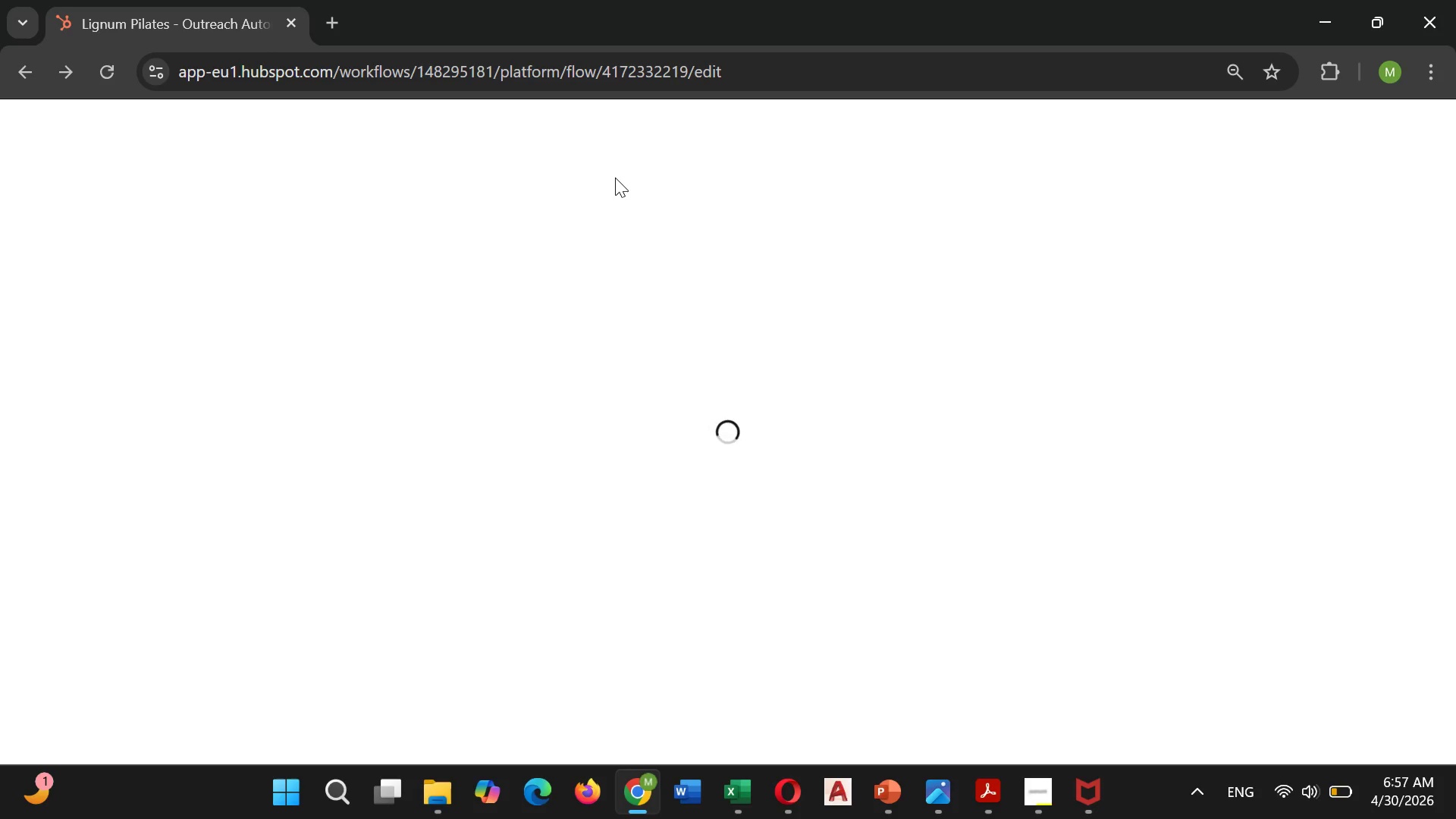 
wait(35.81)
 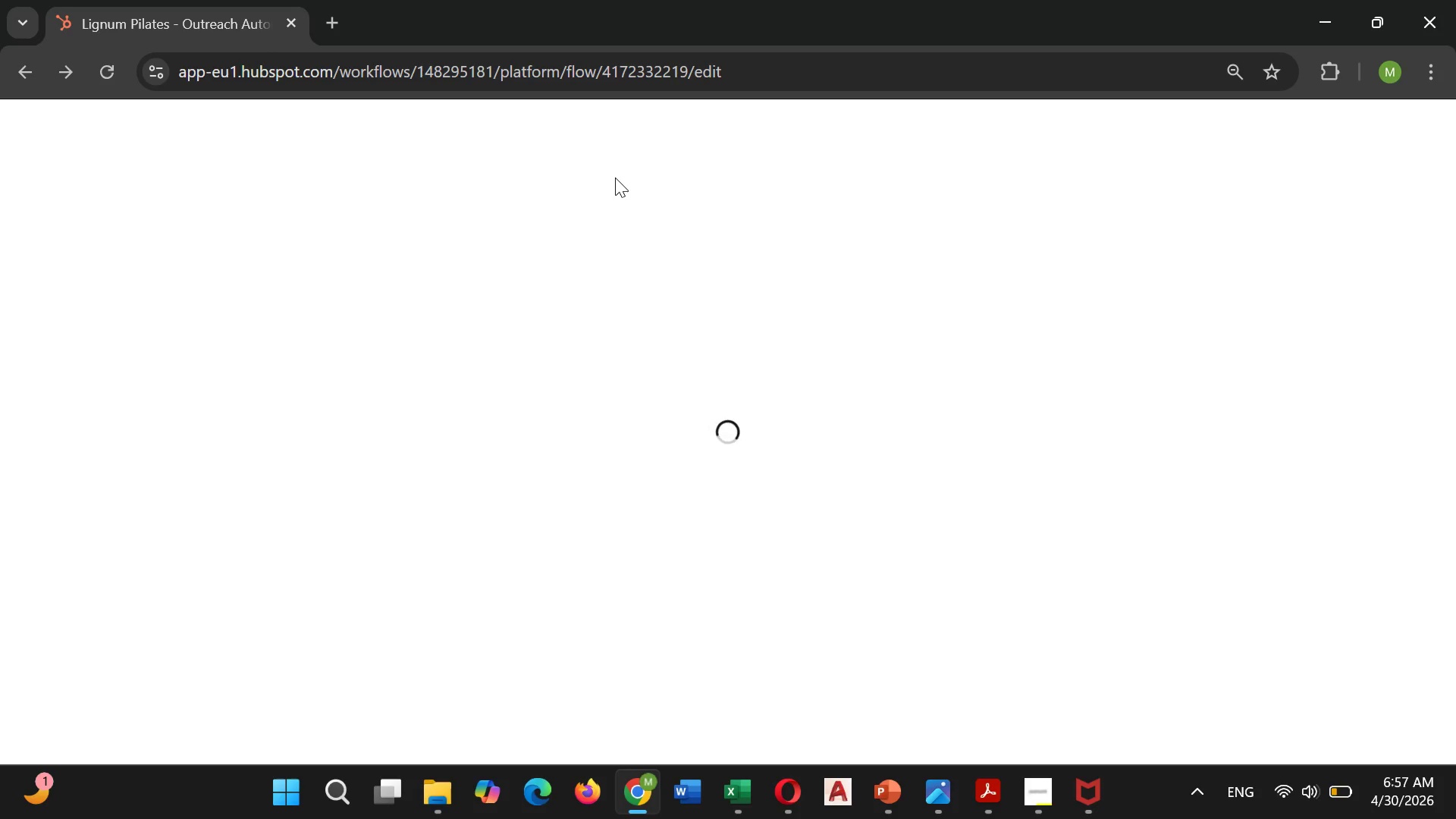 
scroll: coordinate [736, 466], scroll_direction: down, amount: 3.0
 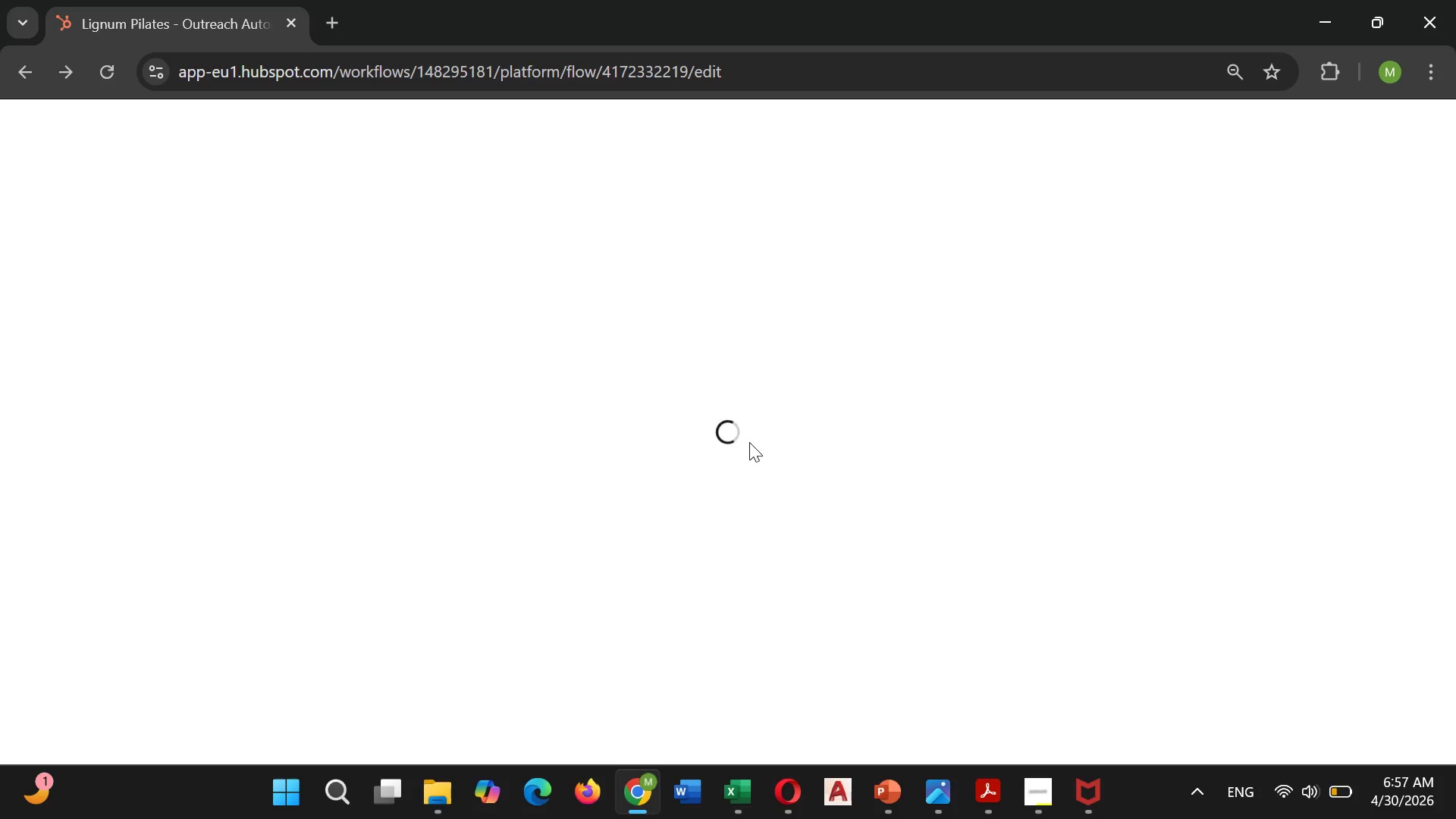 
double_click([739, 439])
 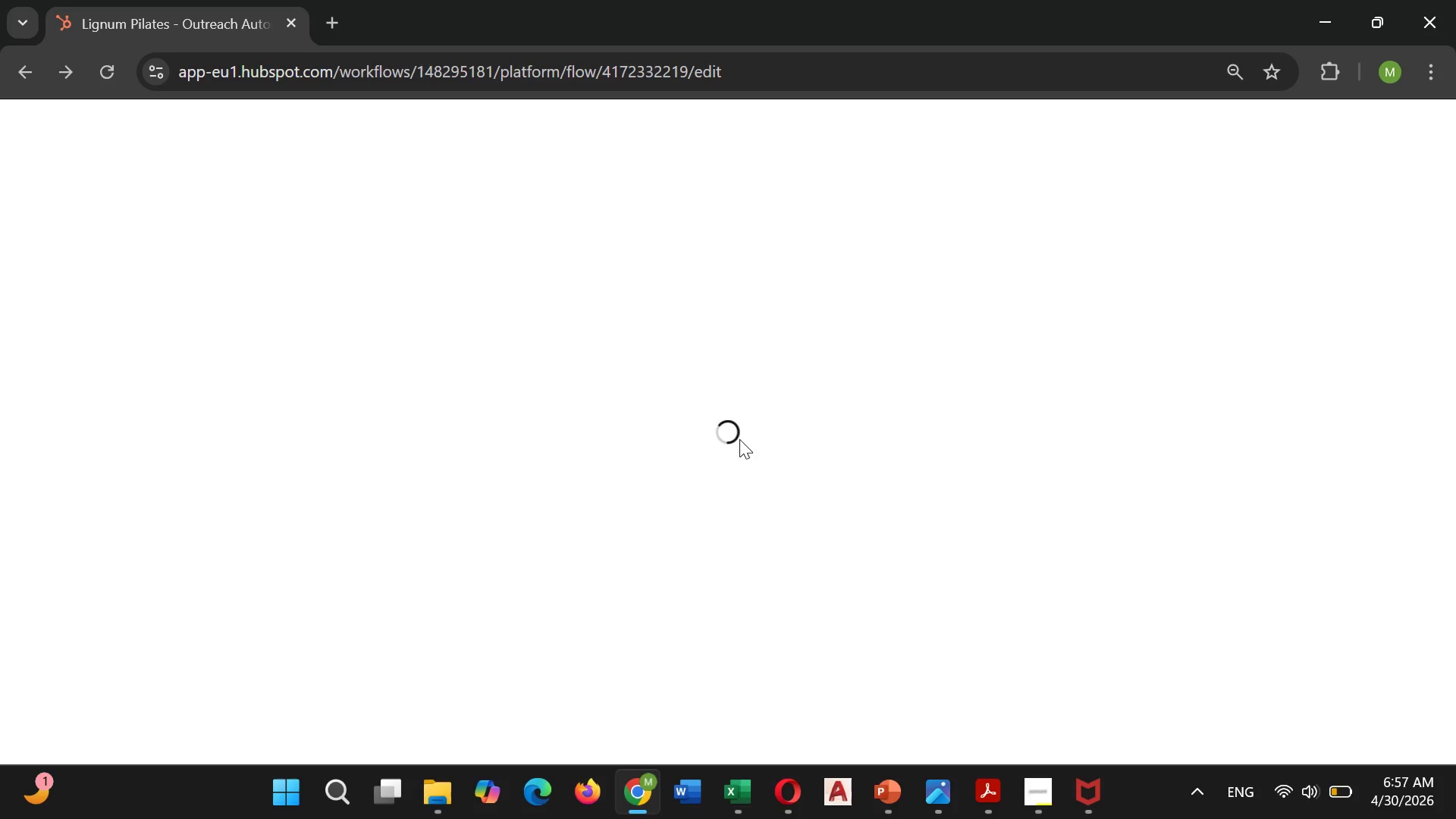 
triple_click([739, 439])
 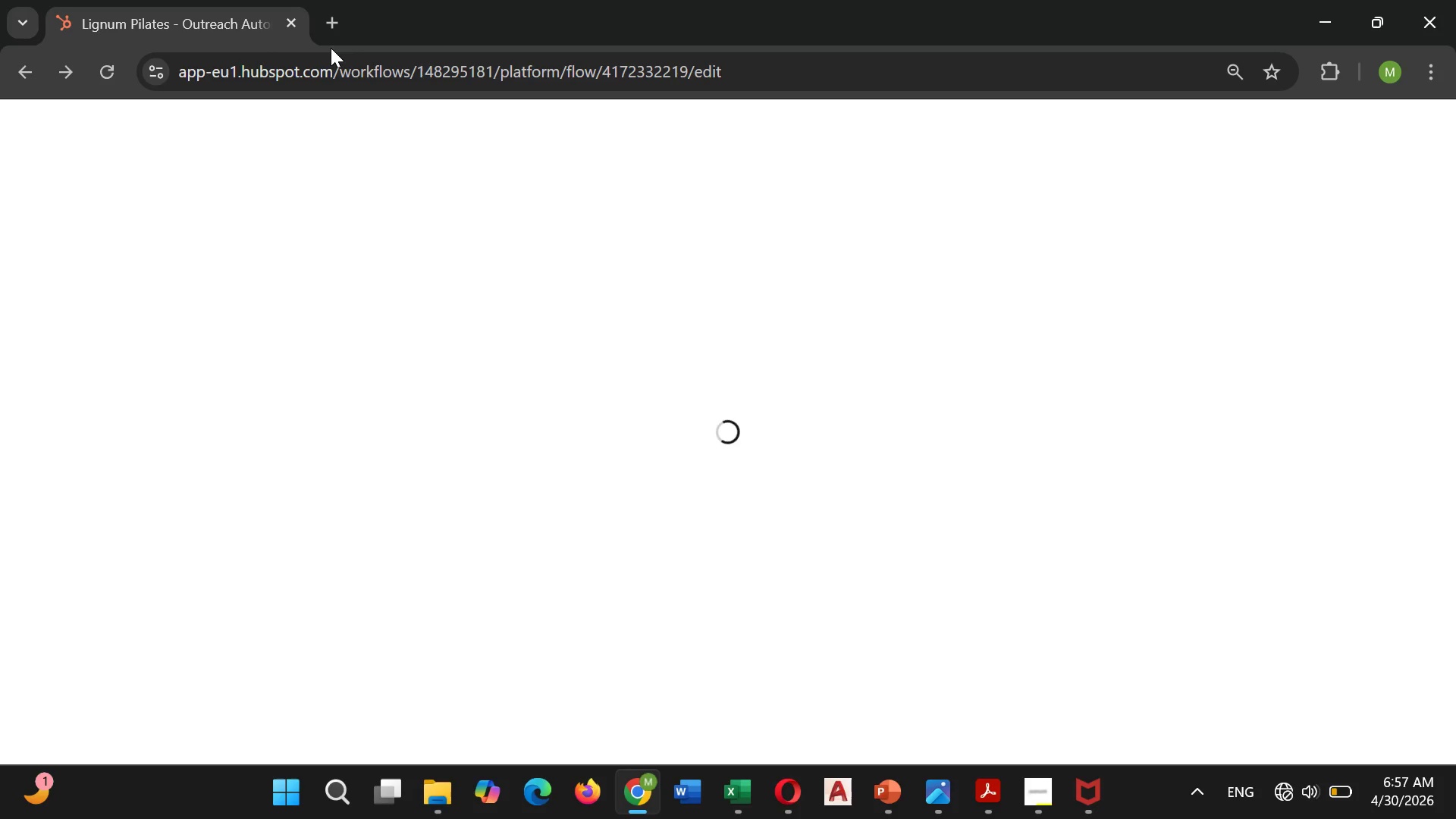 
wait(13.14)
 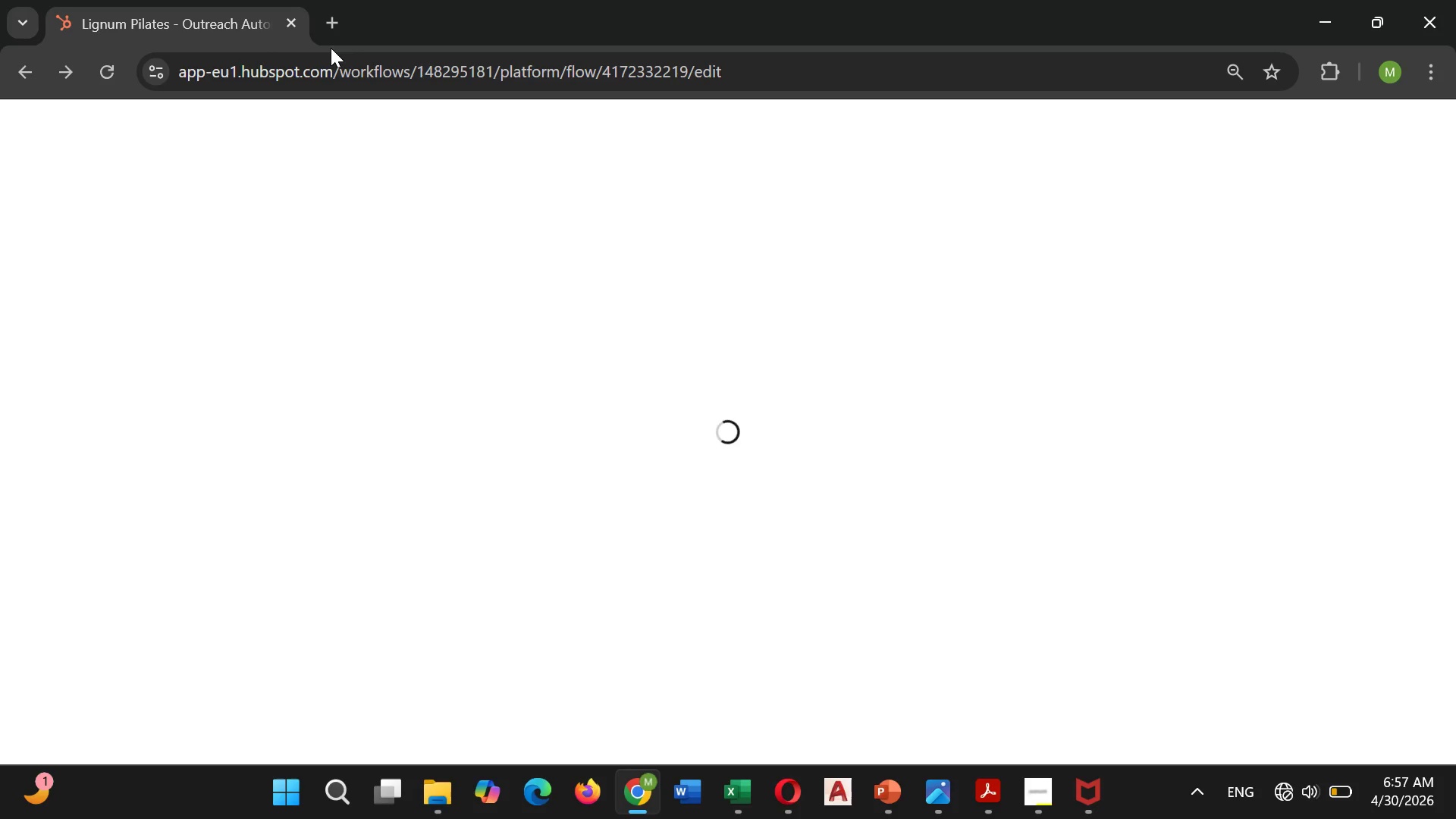 
left_click([1279, 786])
 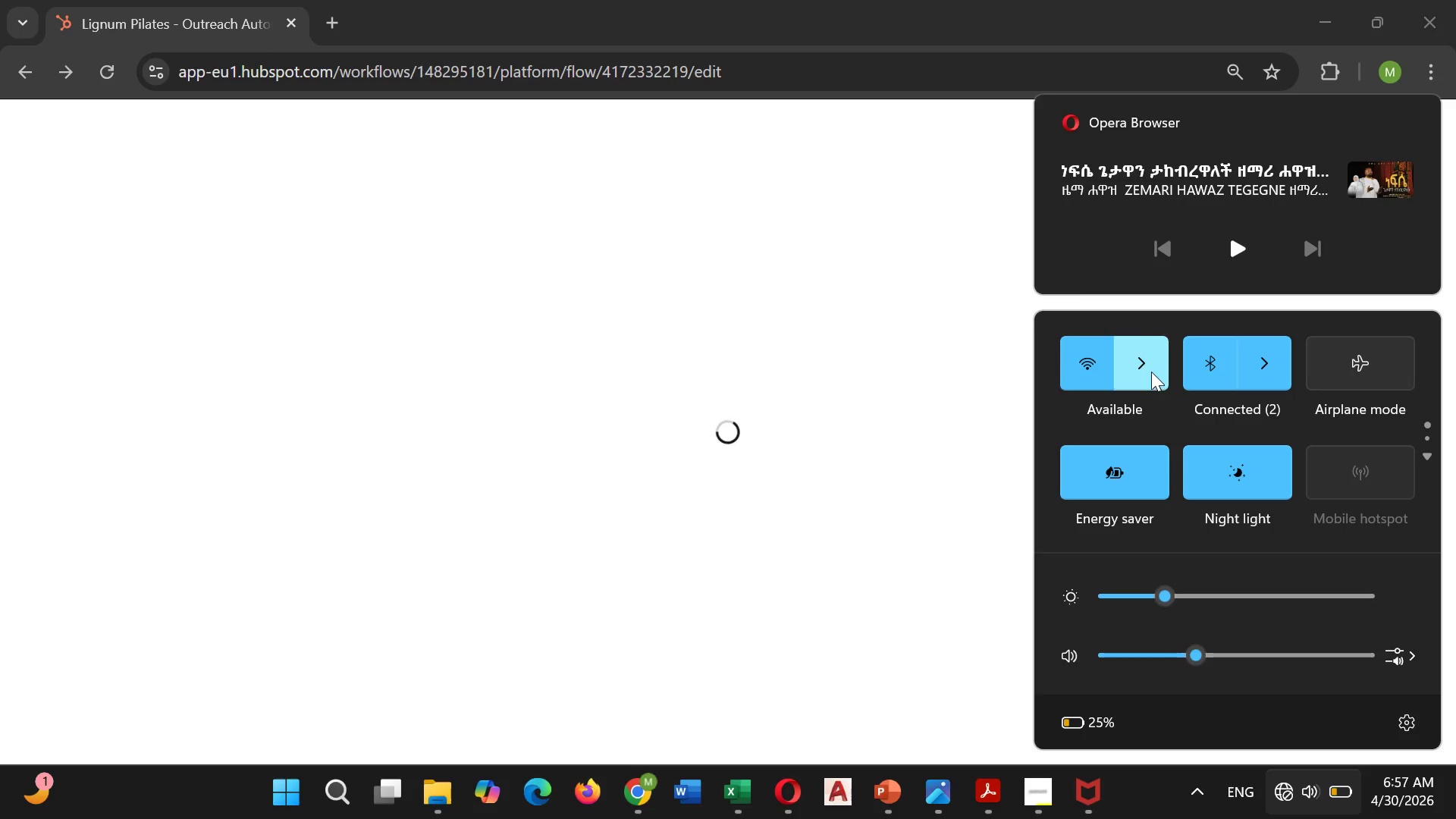 
left_click([1151, 372])
 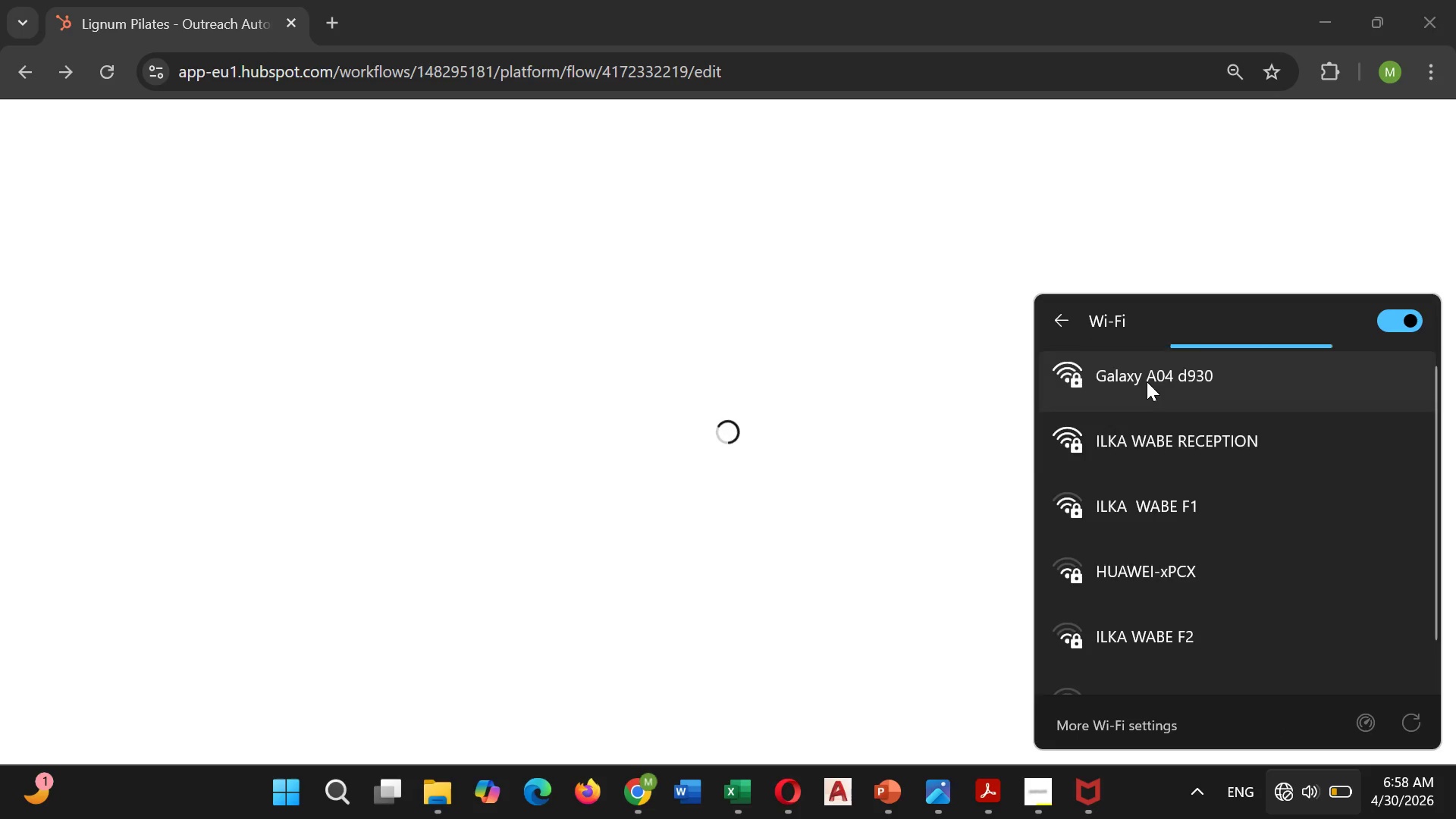 
left_click([1147, 381])
 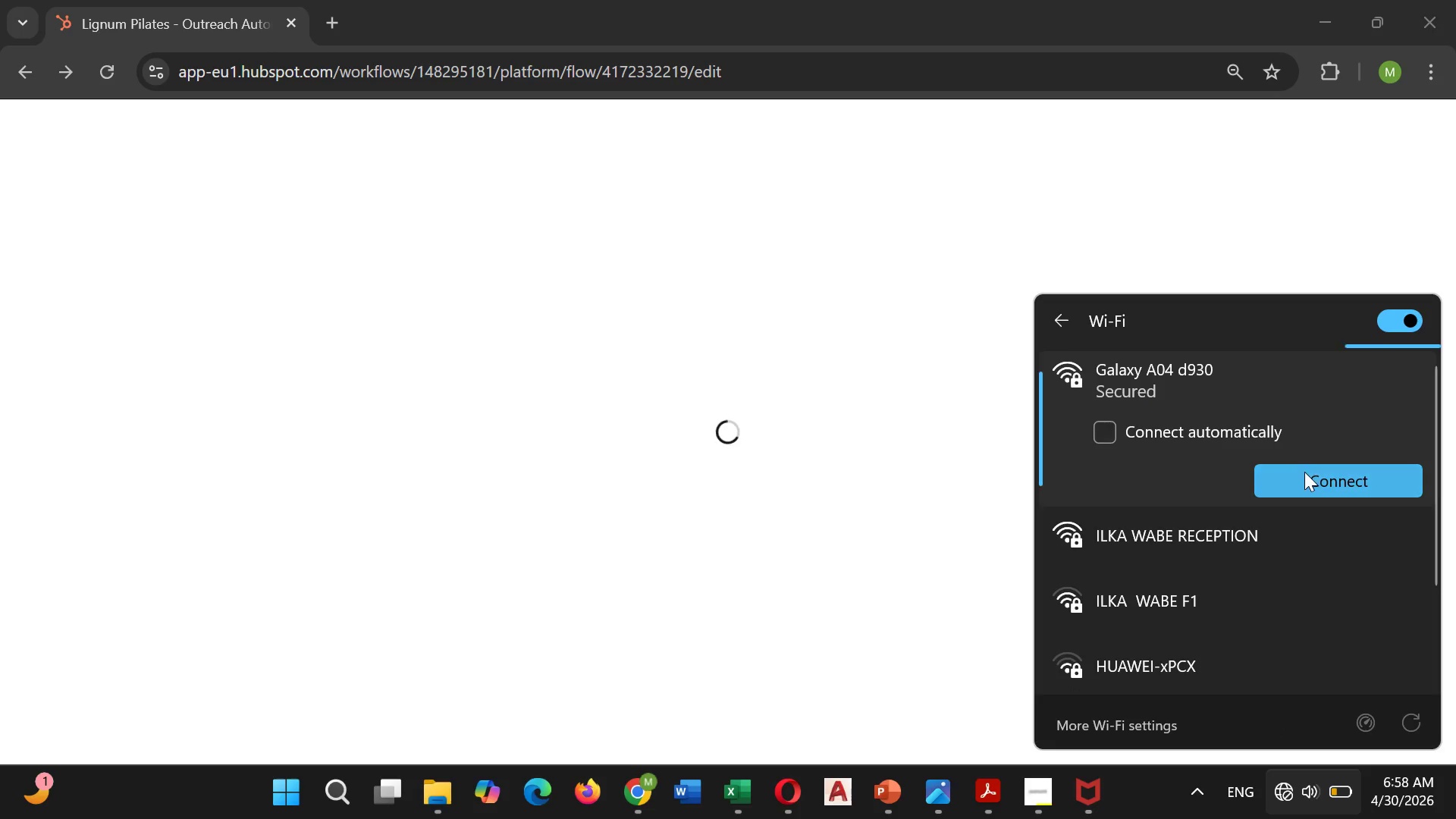 
left_click([1304, 472])
 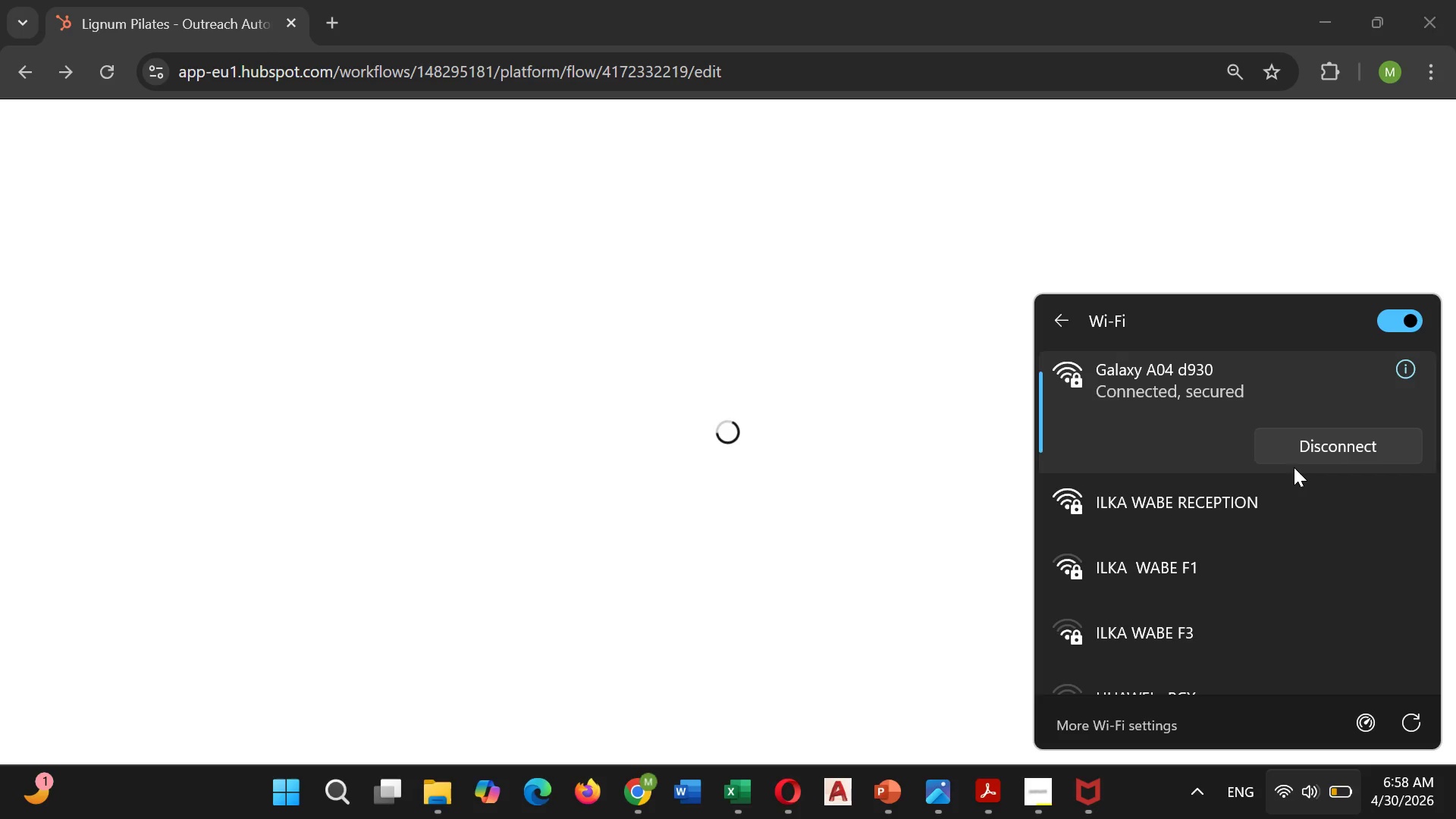 
wait(14.33)
 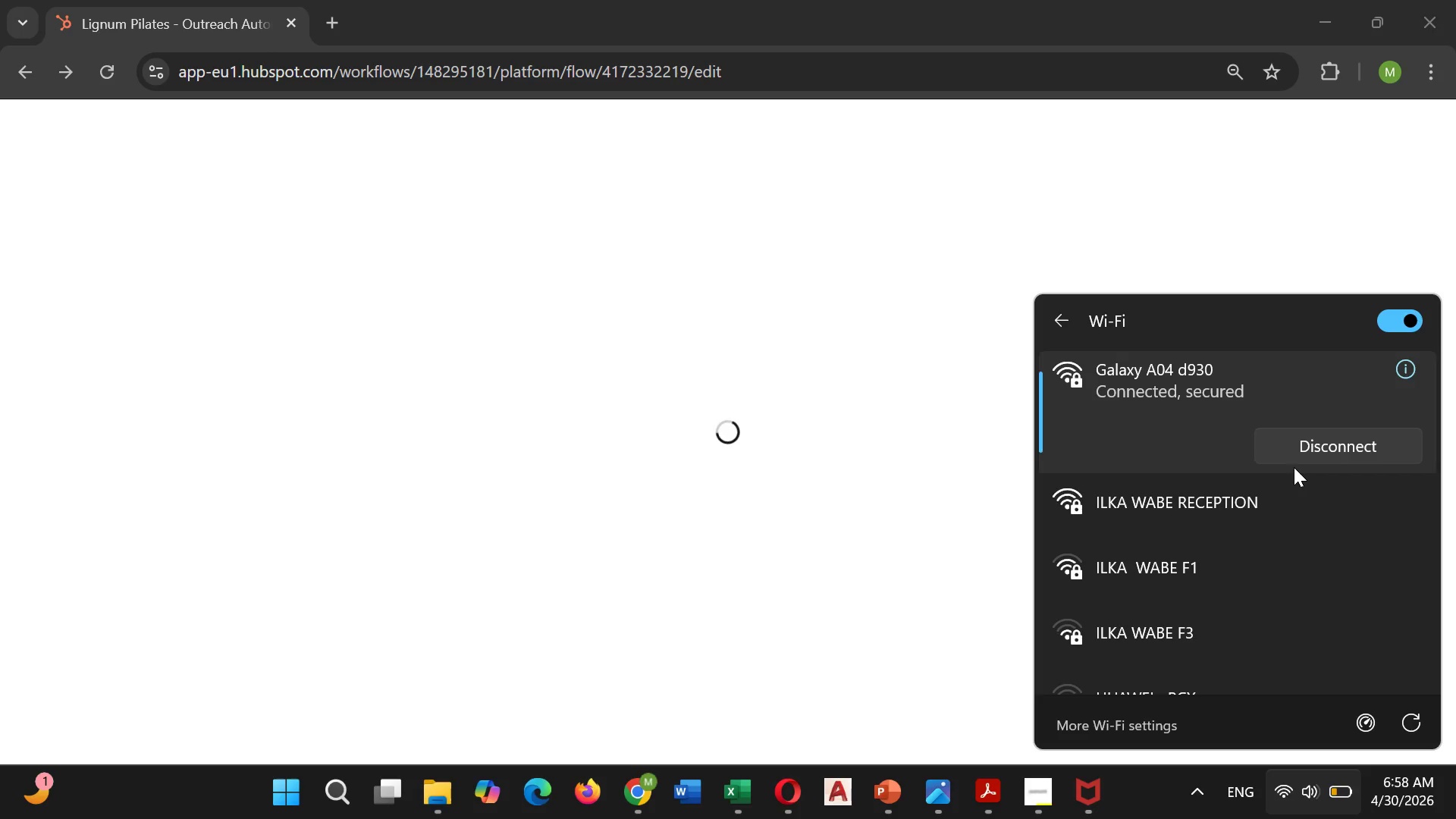 
left_click([838, 623])
 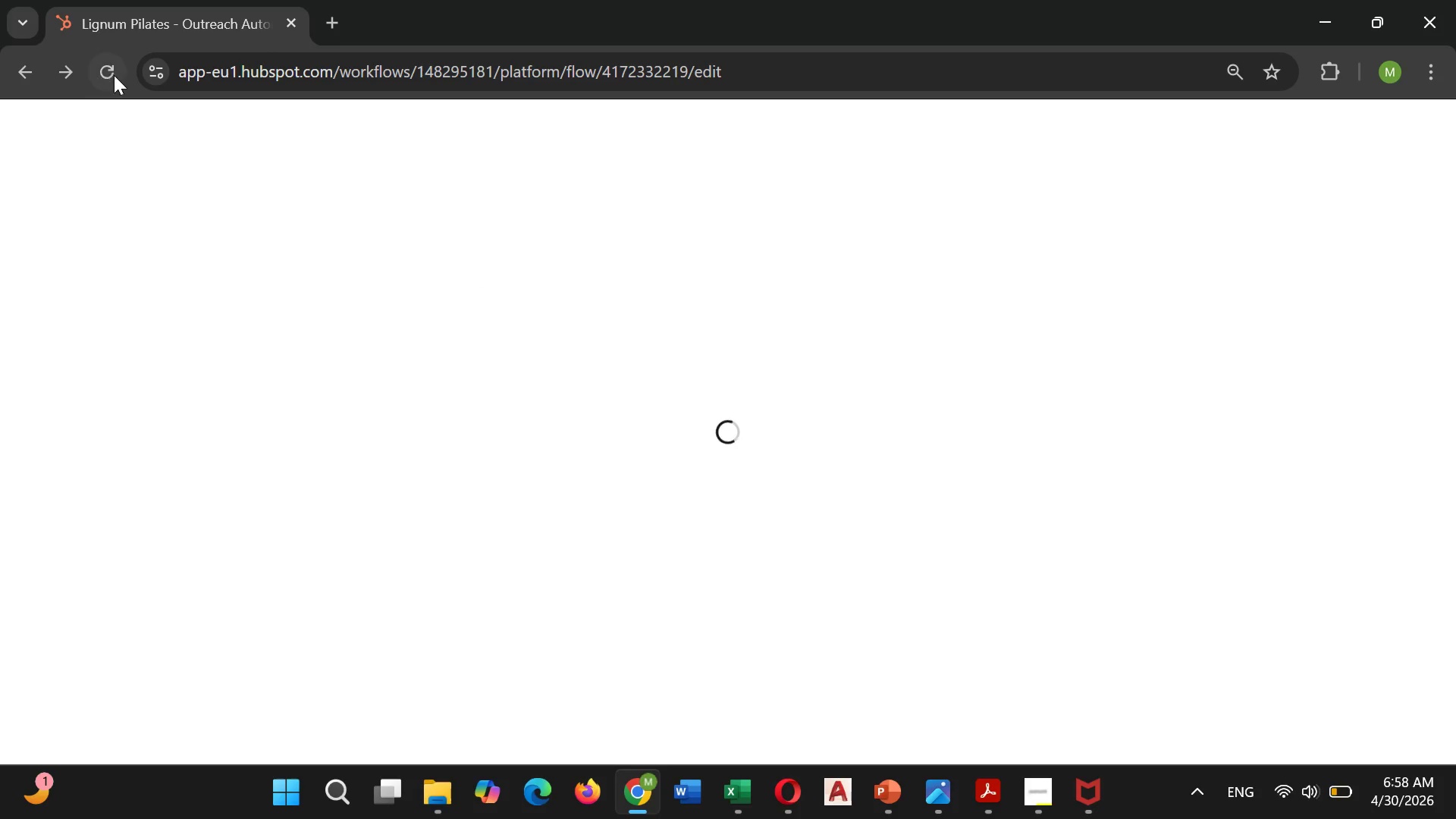 
left_click([114, 75])
 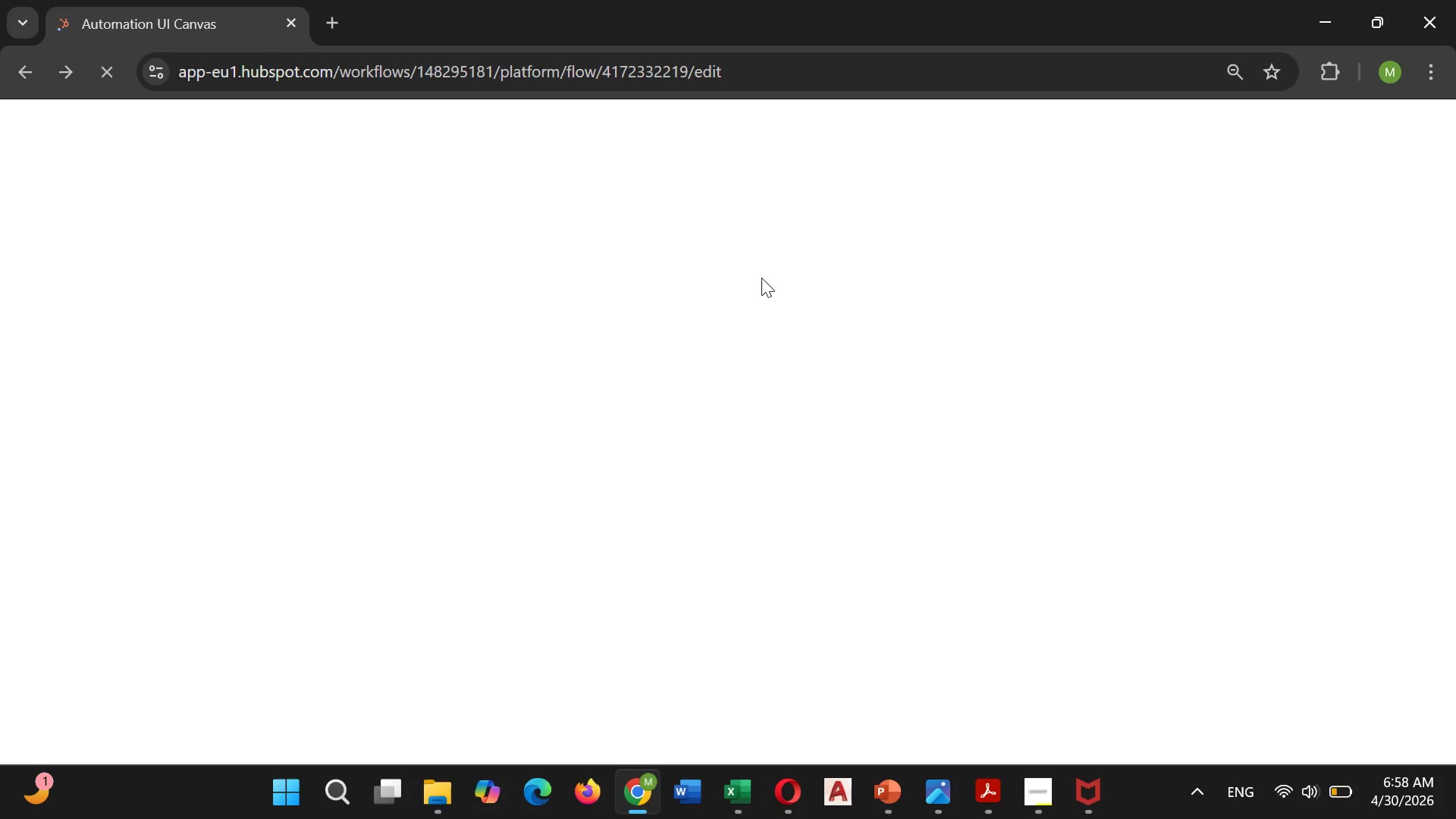 
wait(46.41)
 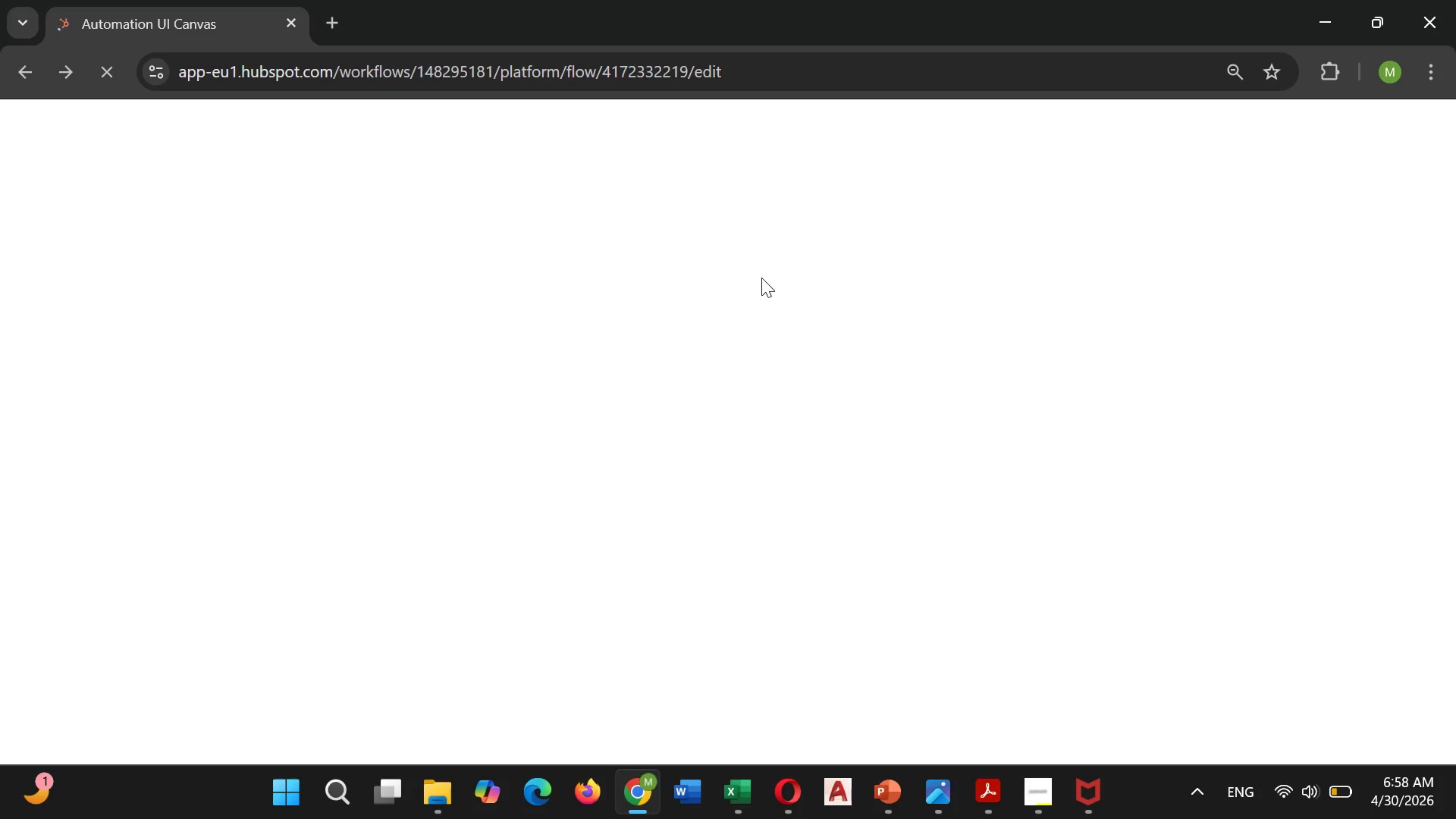 
scroll: coordinate [1075, 315], scroll_direction: none, amount: 0.0
 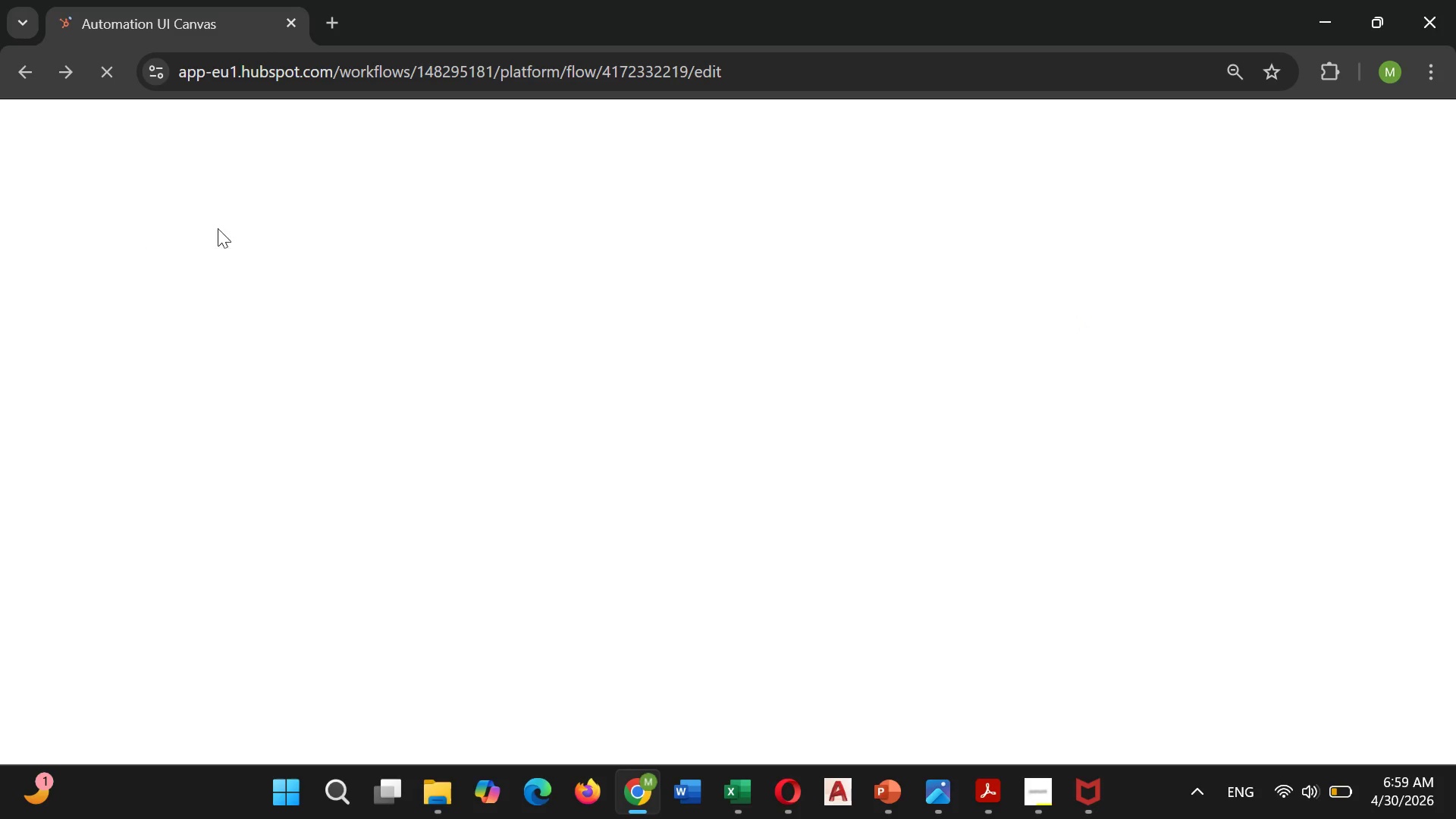 
scroll: coordinate [642, 259], scroll_direction: down, amount: 4.0
 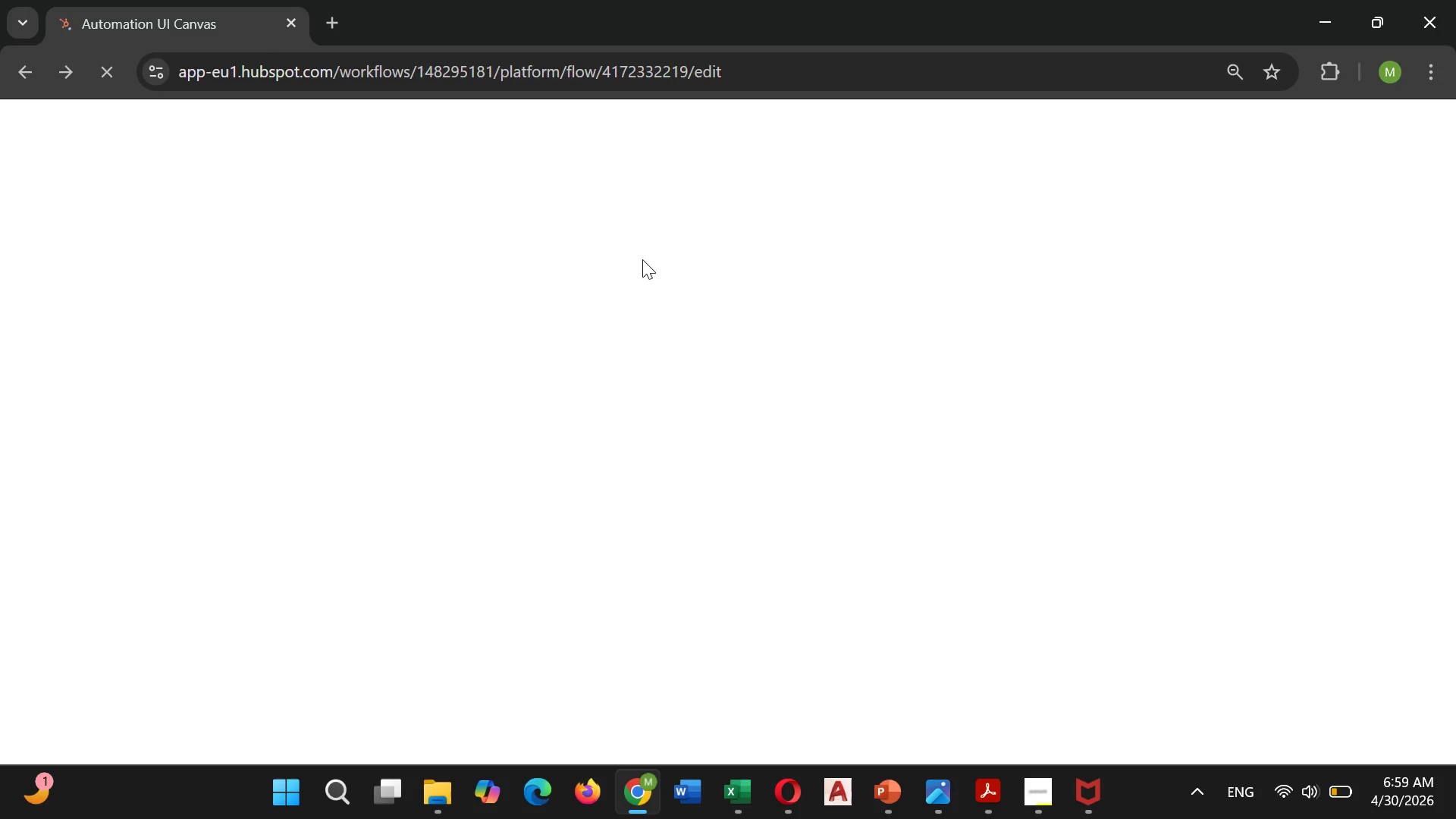 
scroll: coordinate [642, 259], scroll_direction: up, amount: 2.0
 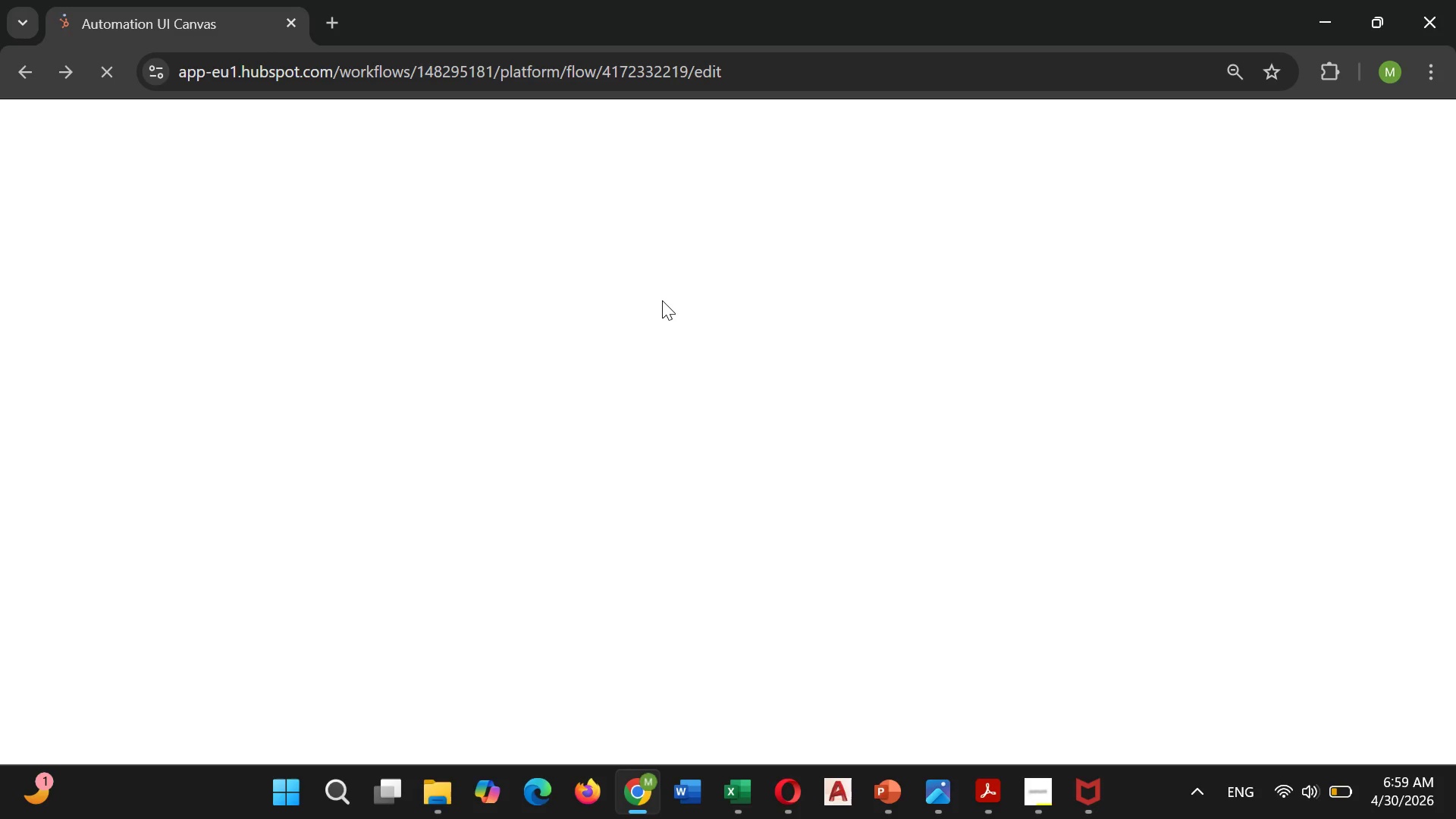 
scroll: coordinate [662, 300], scroll_direction: down, amount: 3.0
 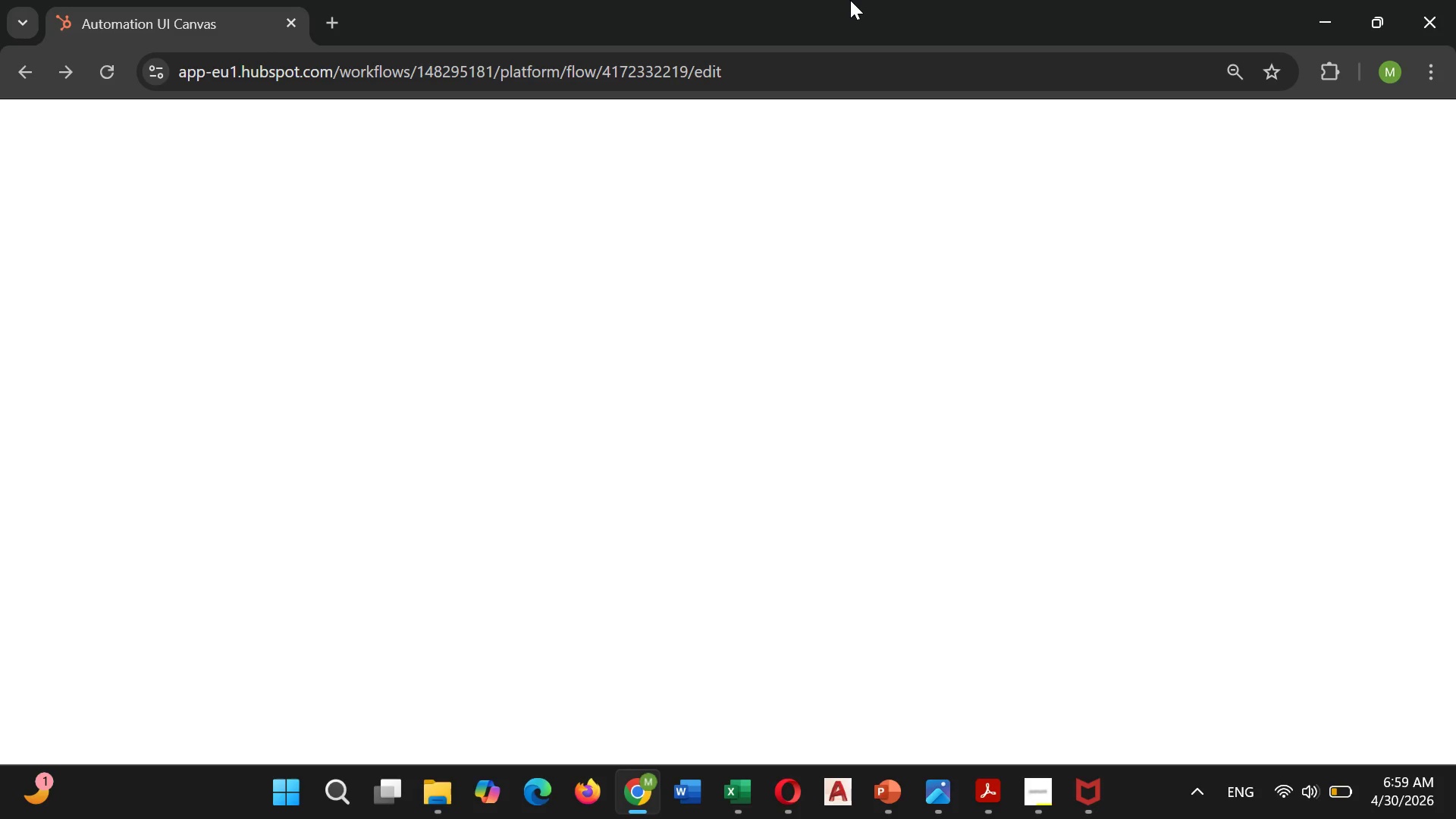 
wait(24.87)
 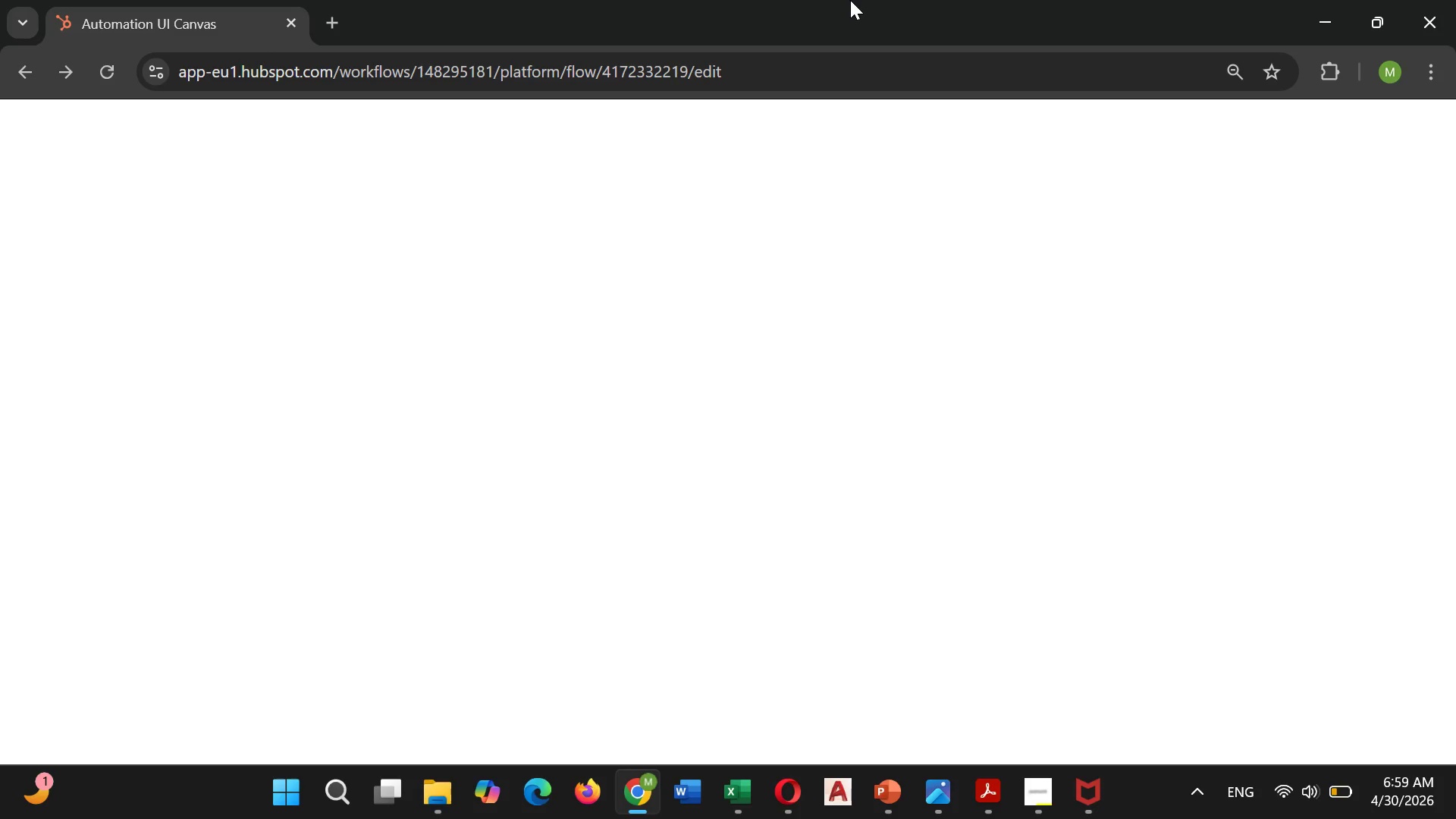 
scroll: coordinate [769, 486], scroll_direction: down, amount: 2.0
 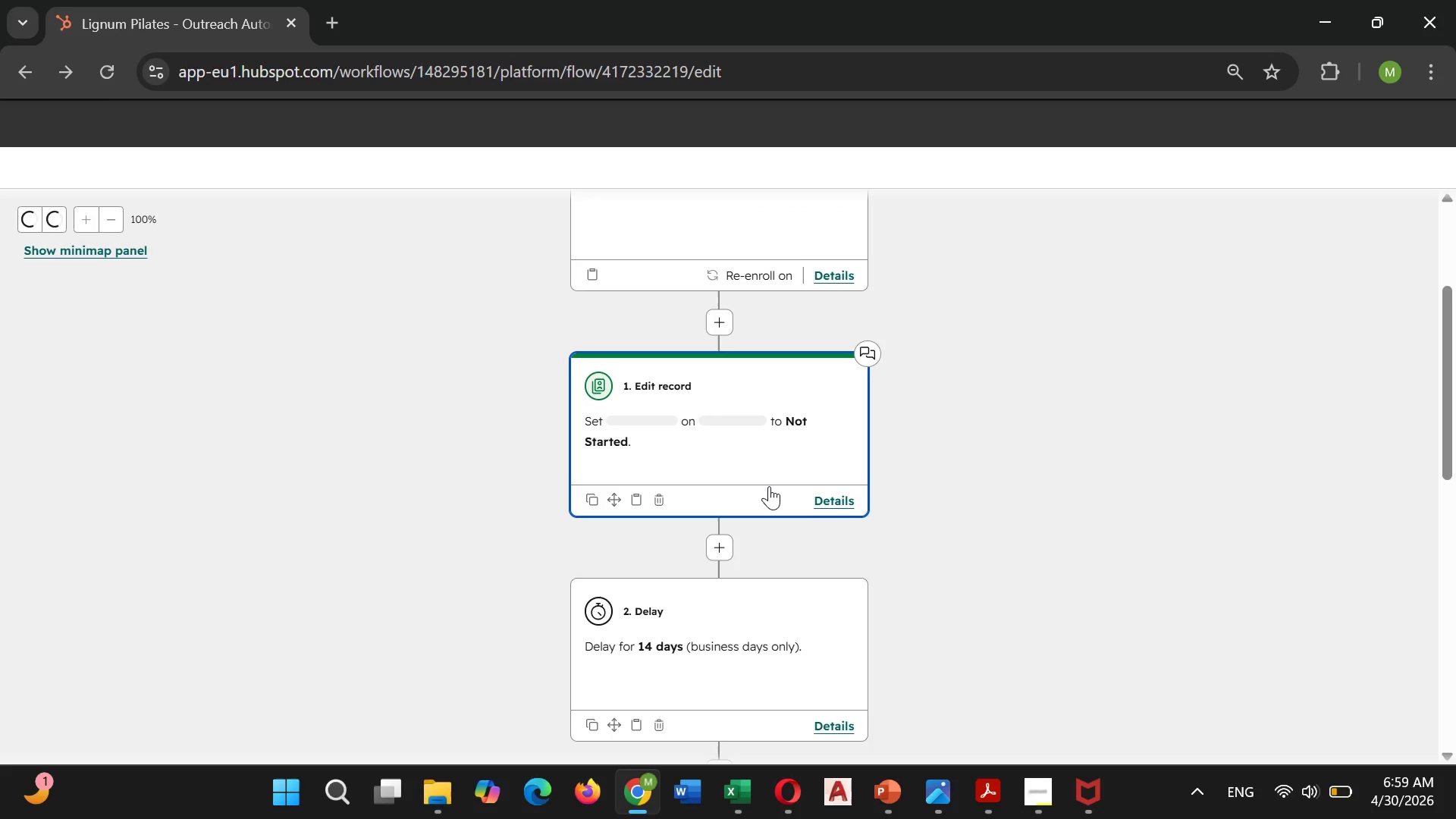 
scroll: coordinate [769, 486], scroll_direction: up, amount: 2.0
 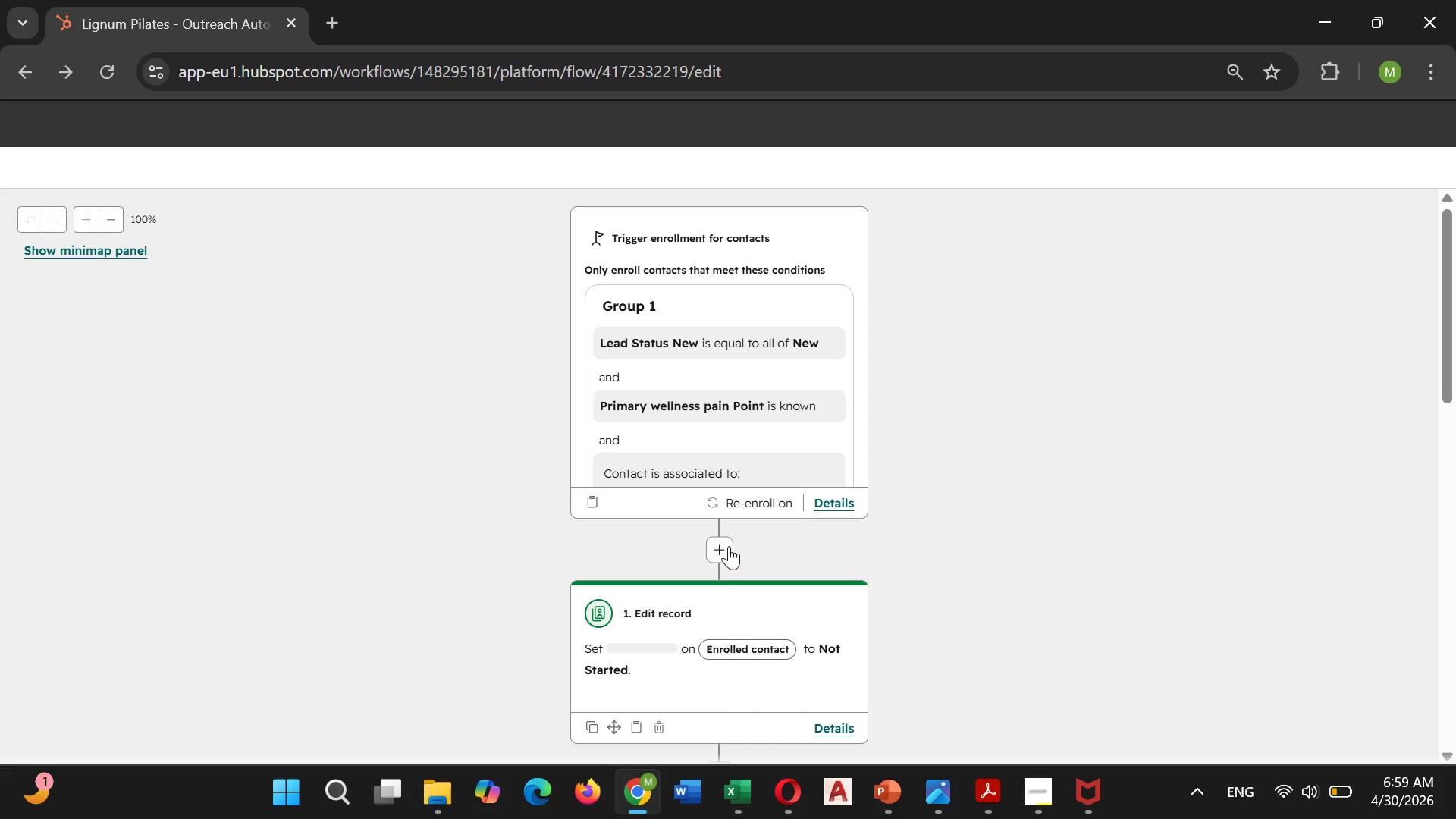 
scroll: coordinate [714, 583], scroll_direction: down, amount: 1.0
 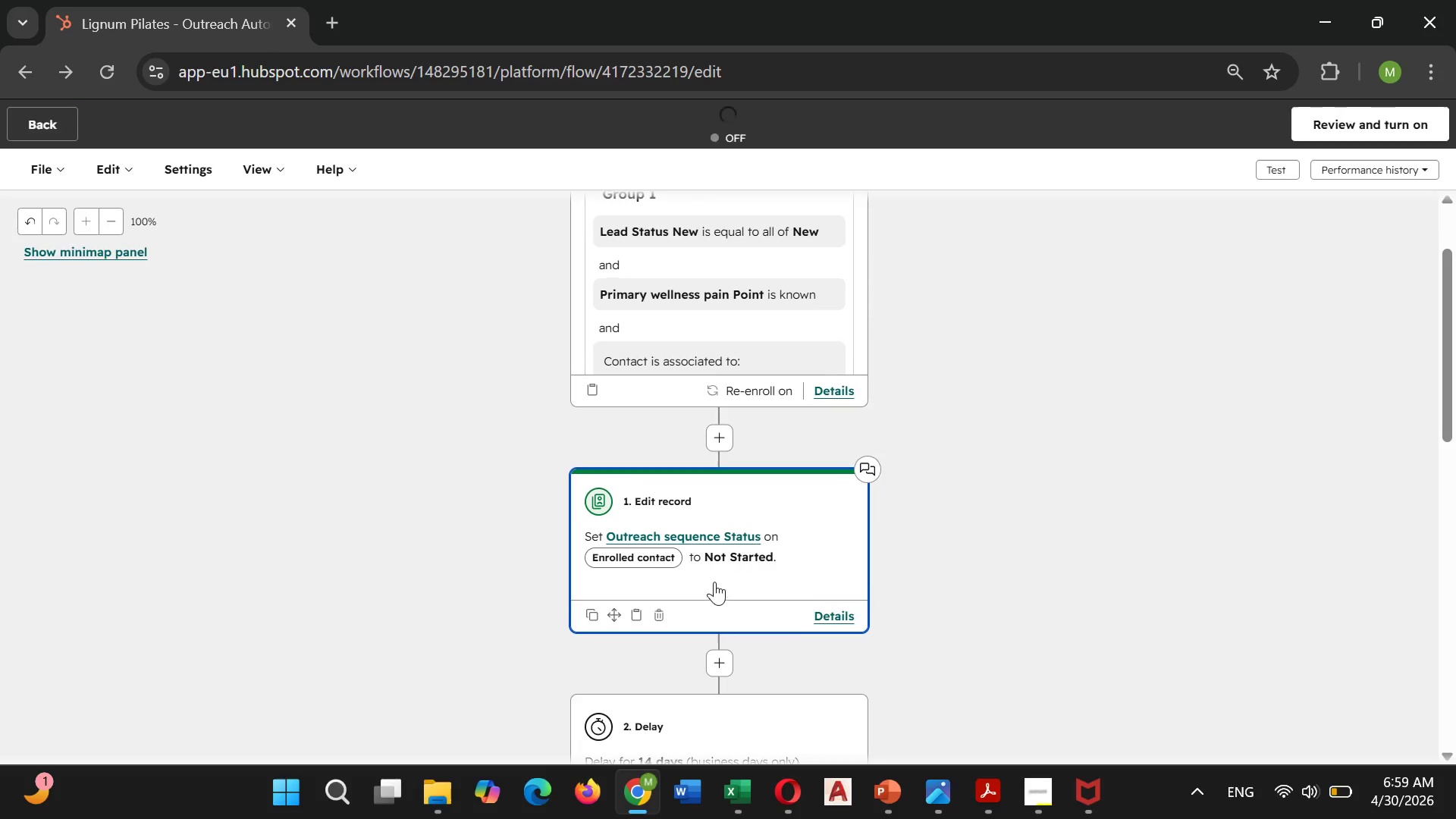 
left_click([684, 567])
 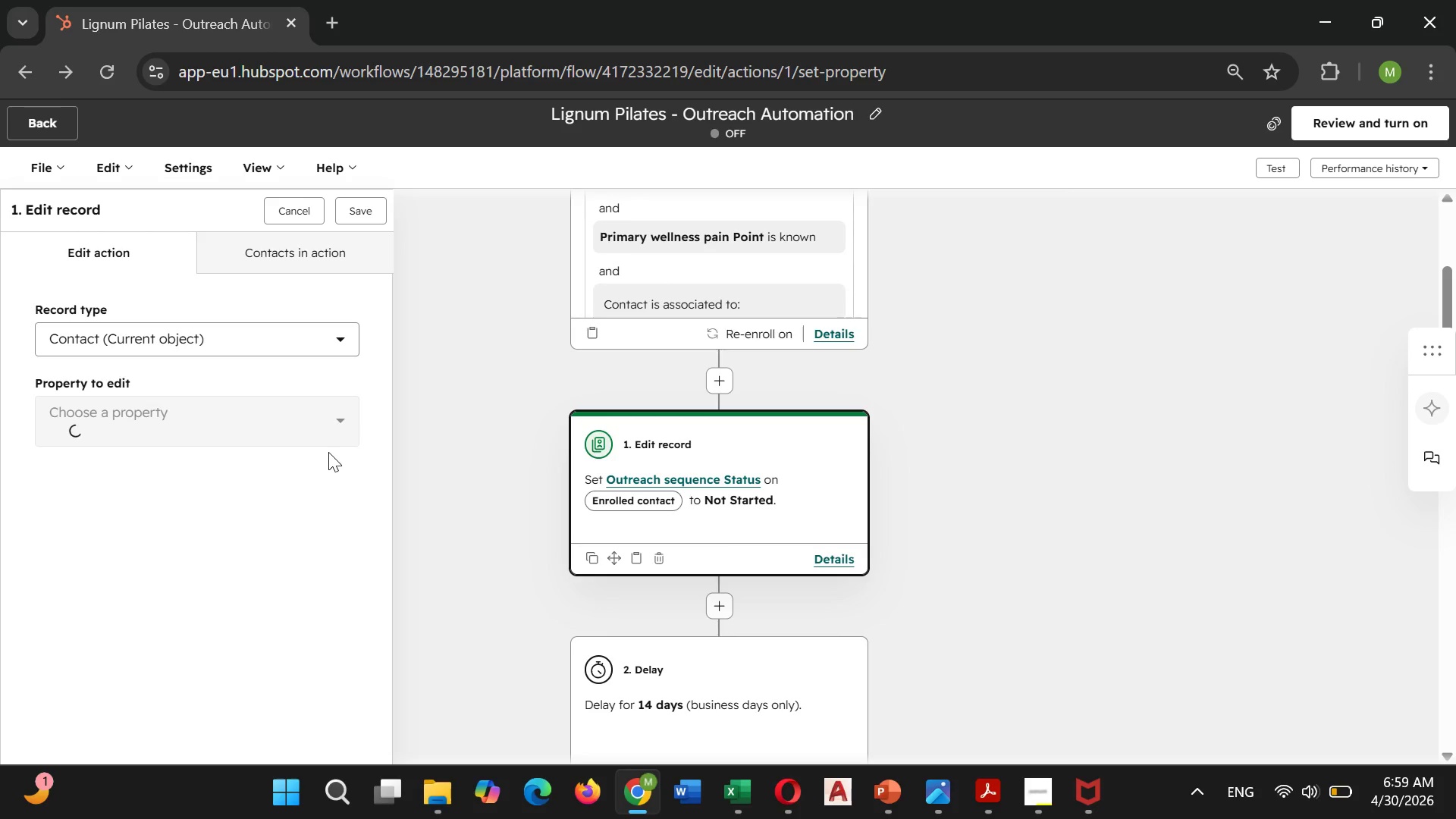 
wait(11.89)
 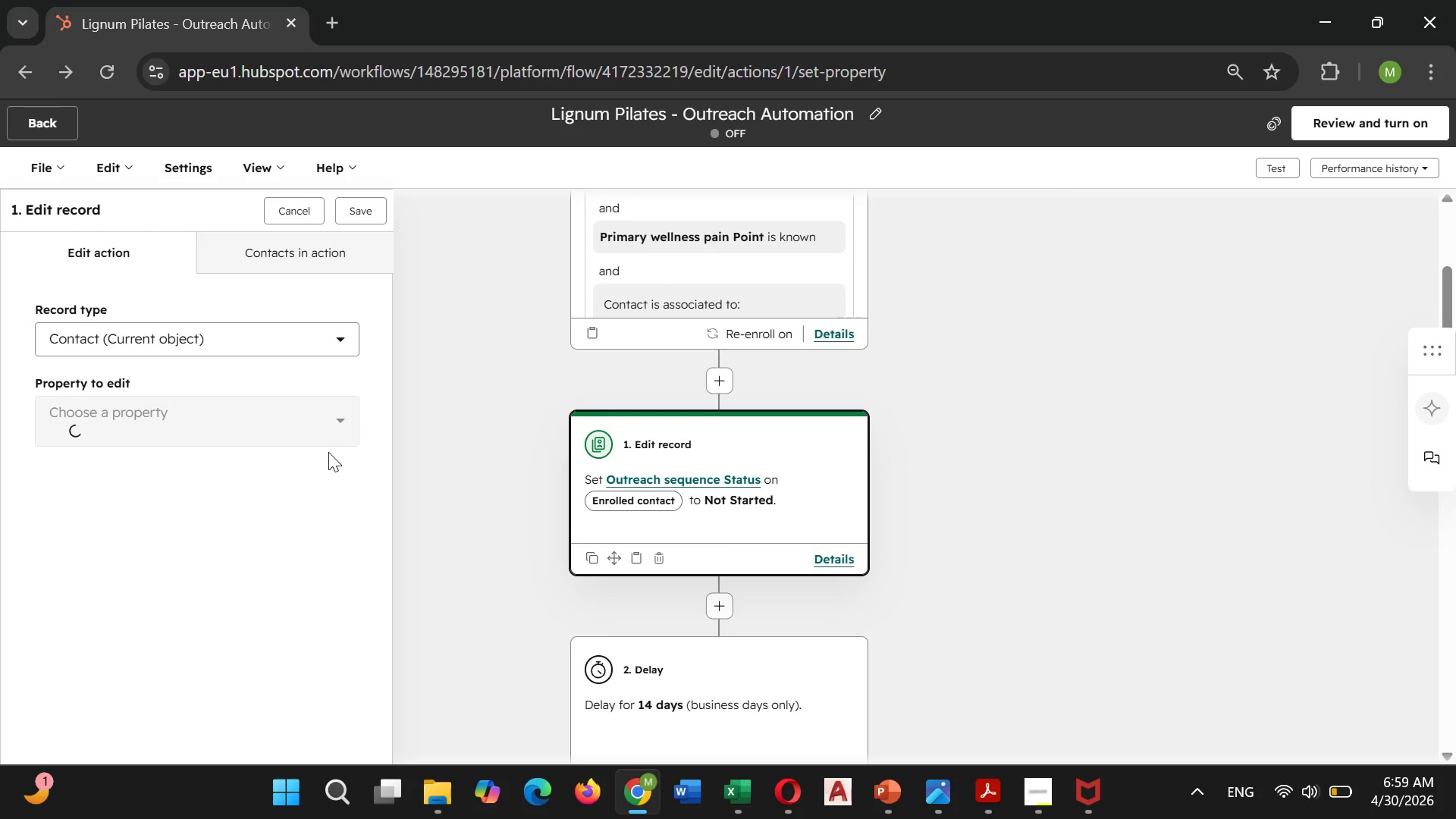 
left_click([243, 566])
 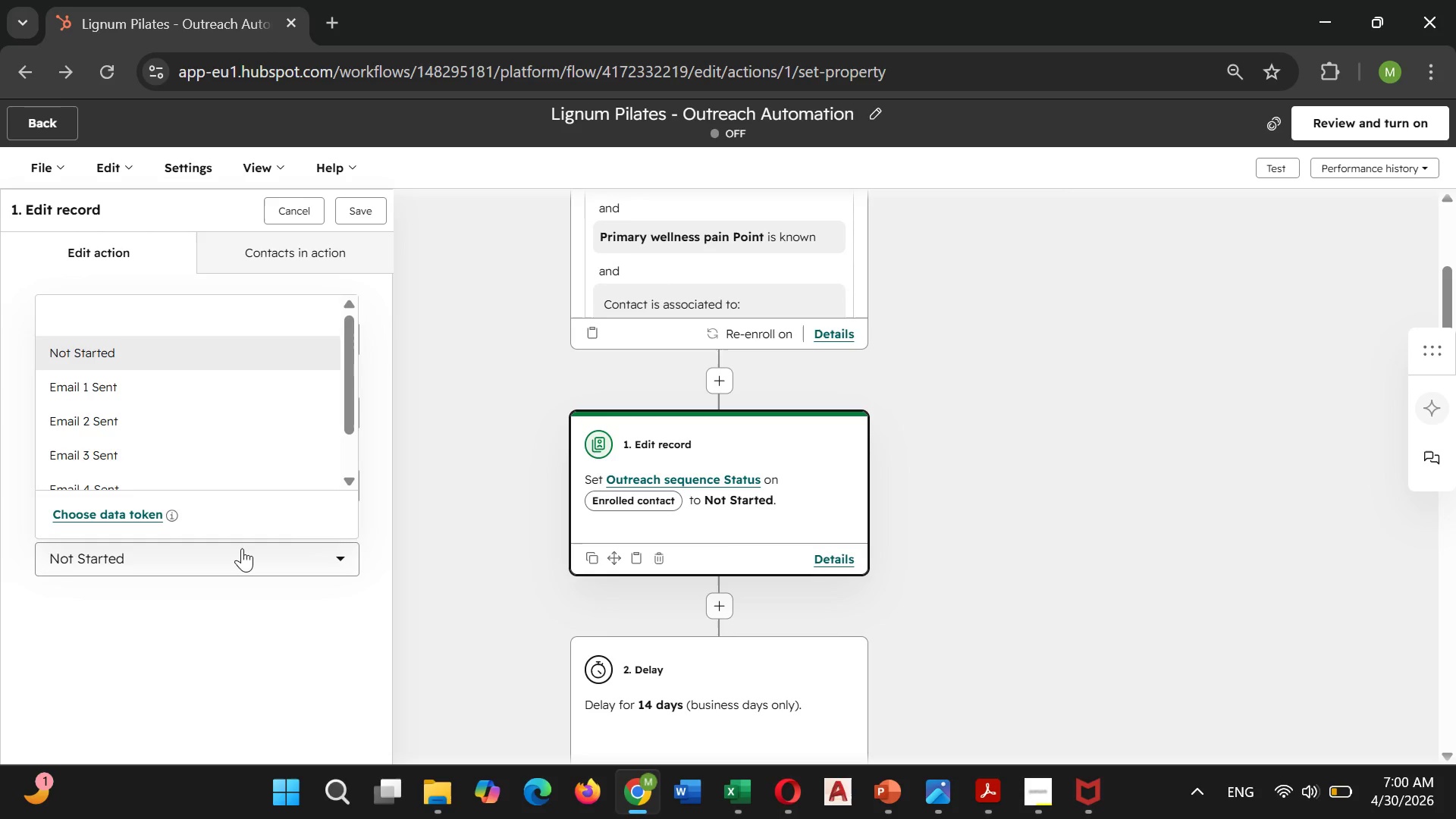 
wait(20.92)
 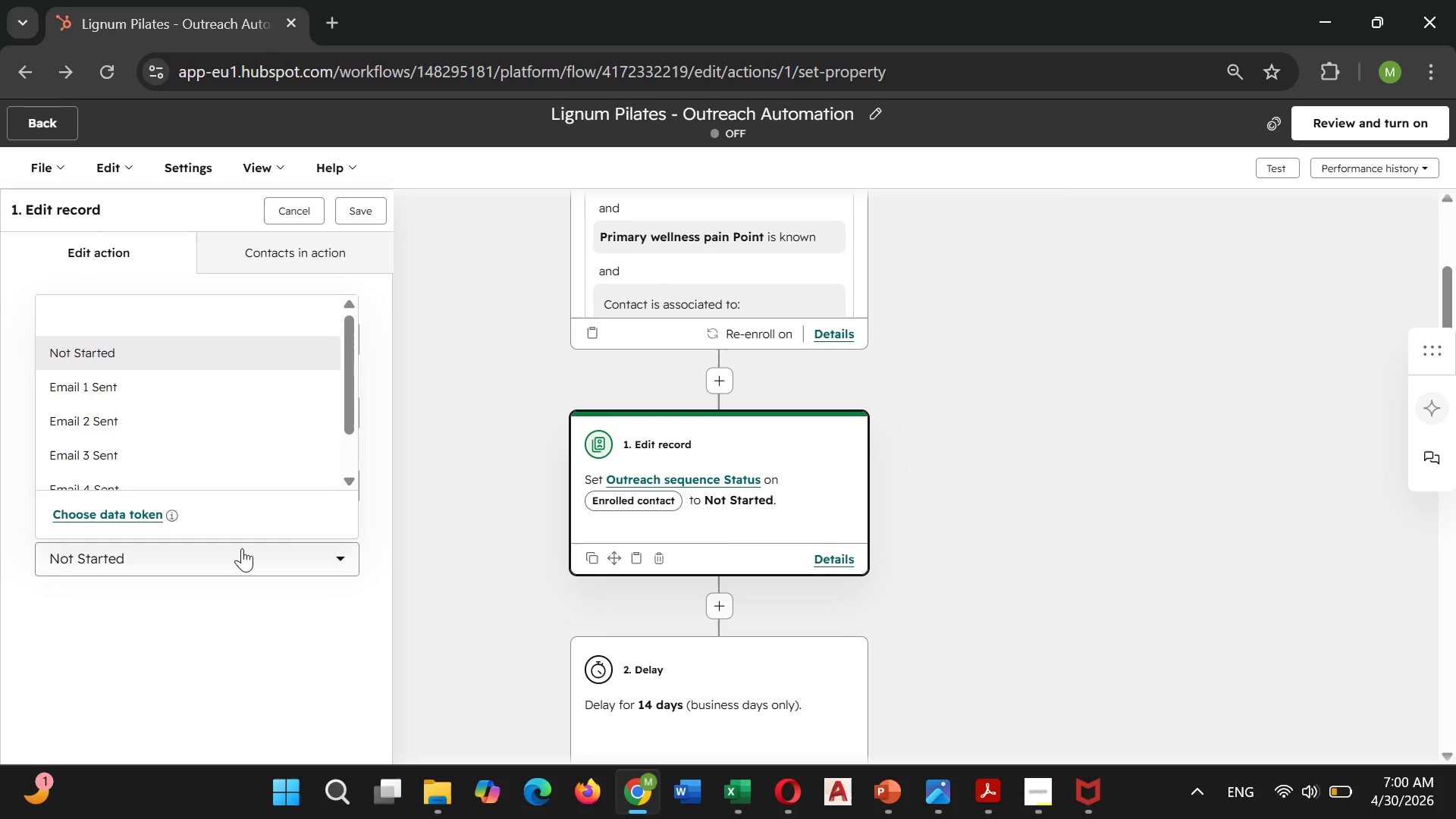 
scroll: coordinate [121, 422], scroll_direction: down, amount: 4.0
 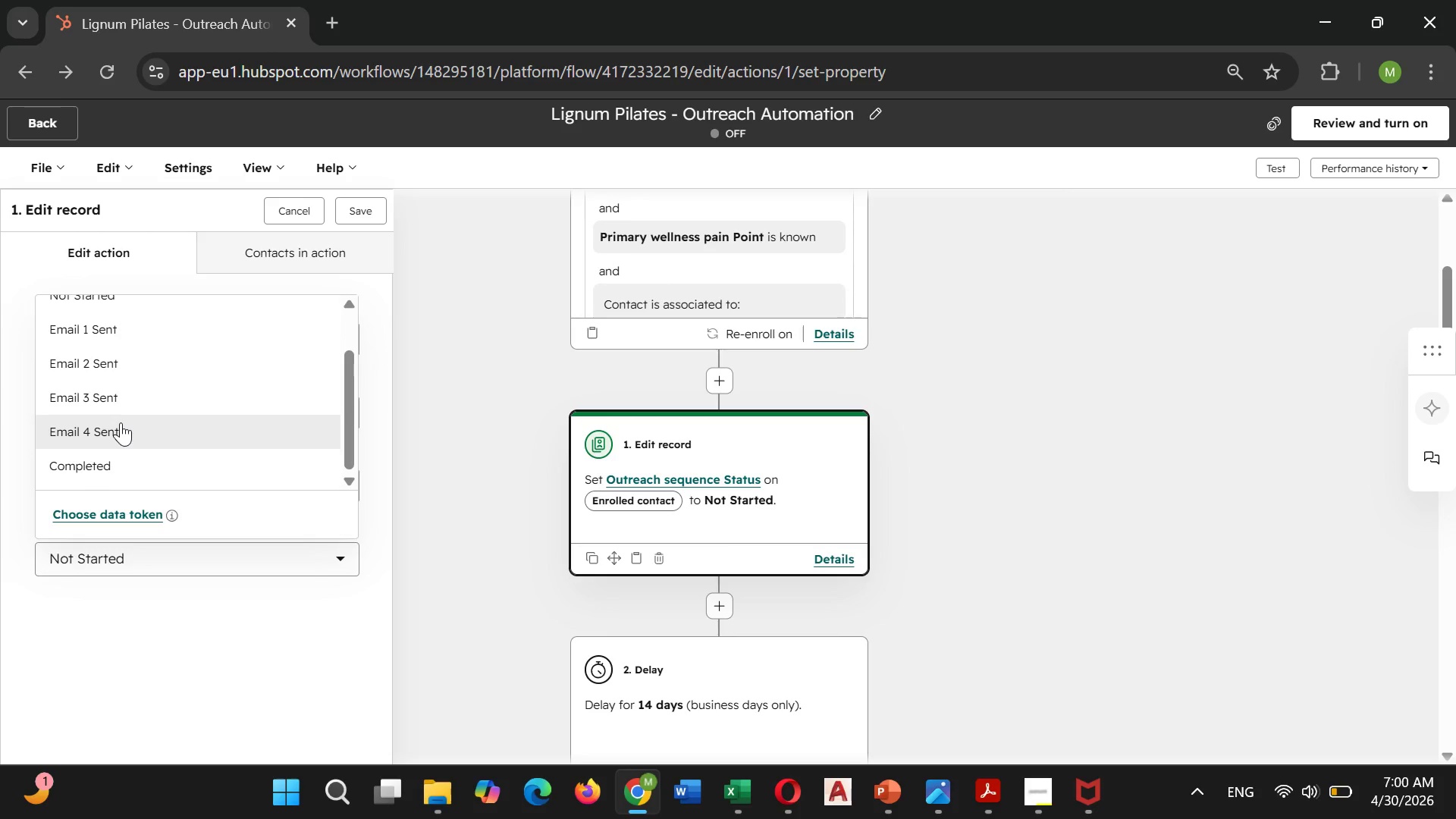 
scroll: coordinate [121, 422], scroll_direction: up, amount: 3.0
 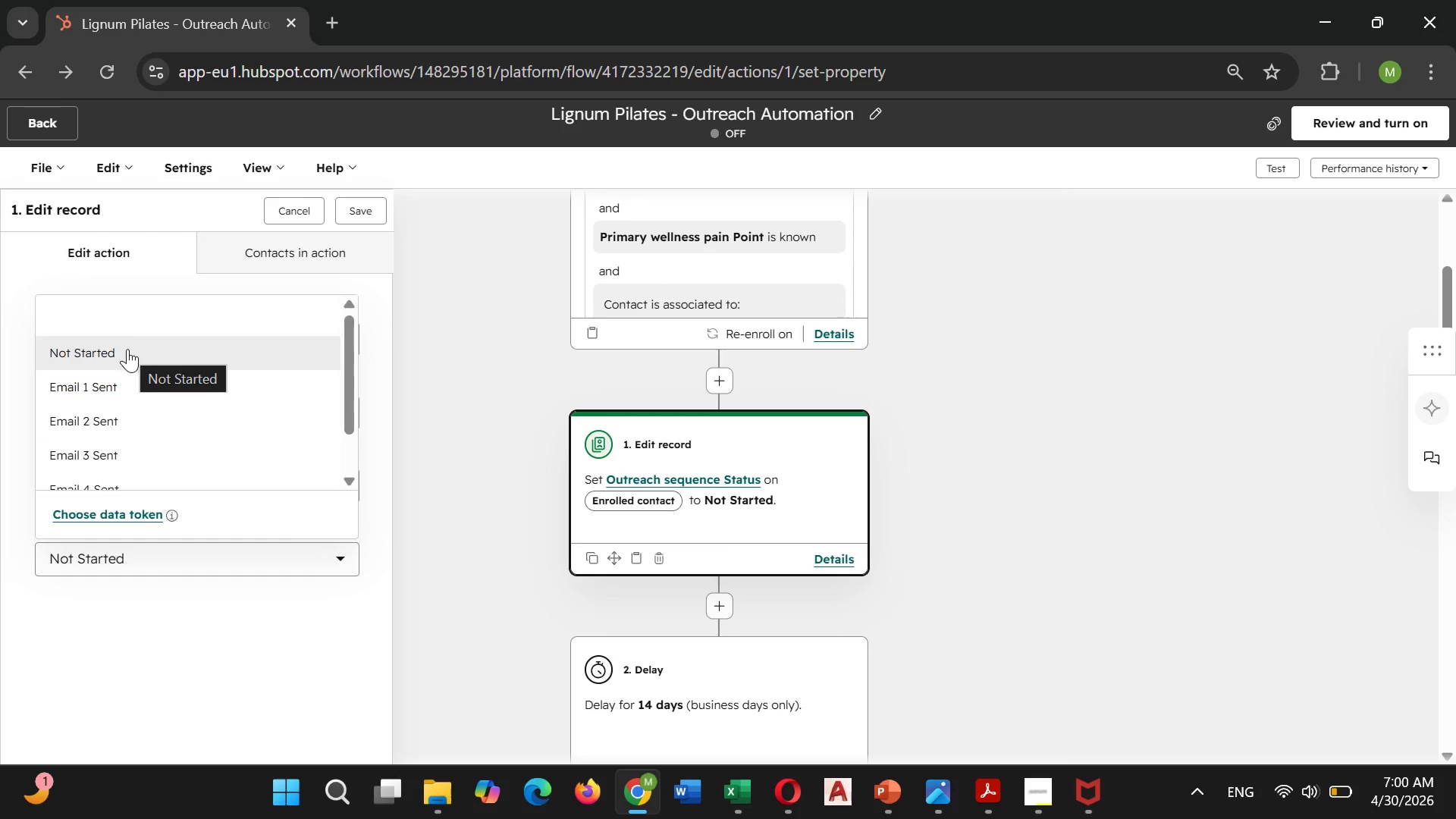 
scroll: coordinate [127, 366], scroll_direction: down, amount: 2.0
 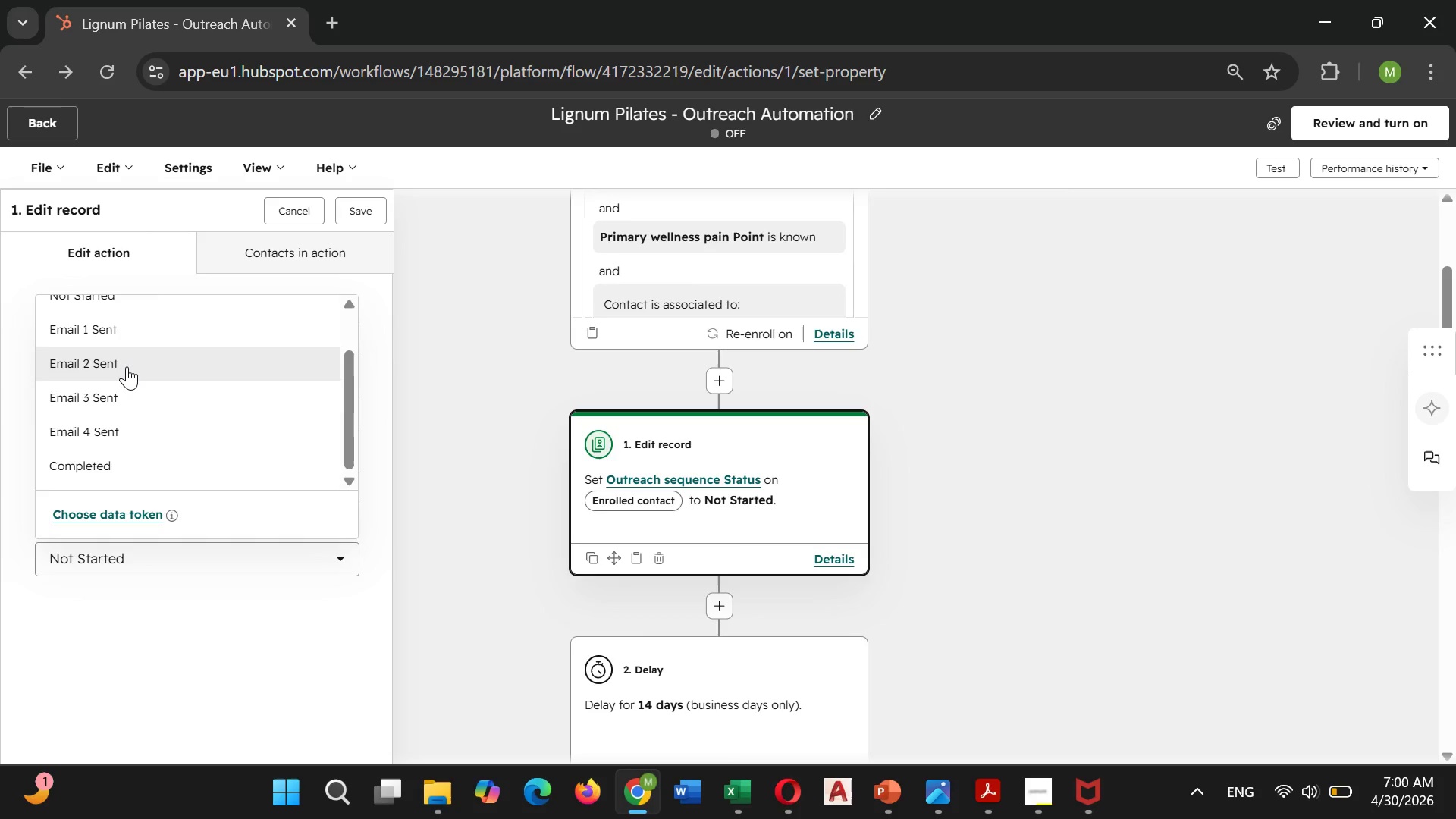 
scroll: coordinate [127, 366], scroll_direction: up, amount: 2.0
 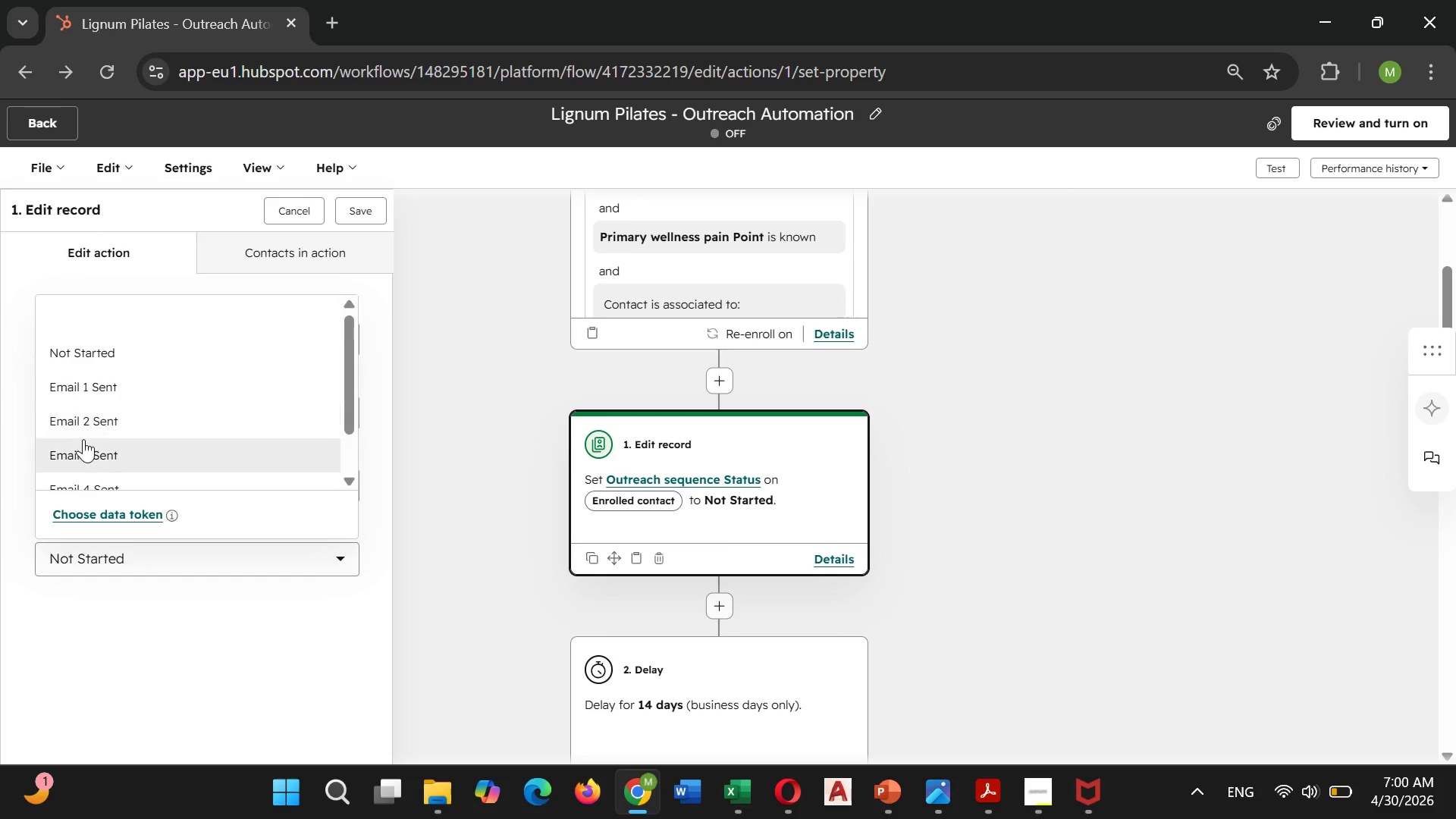 
scroll: coordinate [85, 439], scroll_direction: down, amount: 7.0
 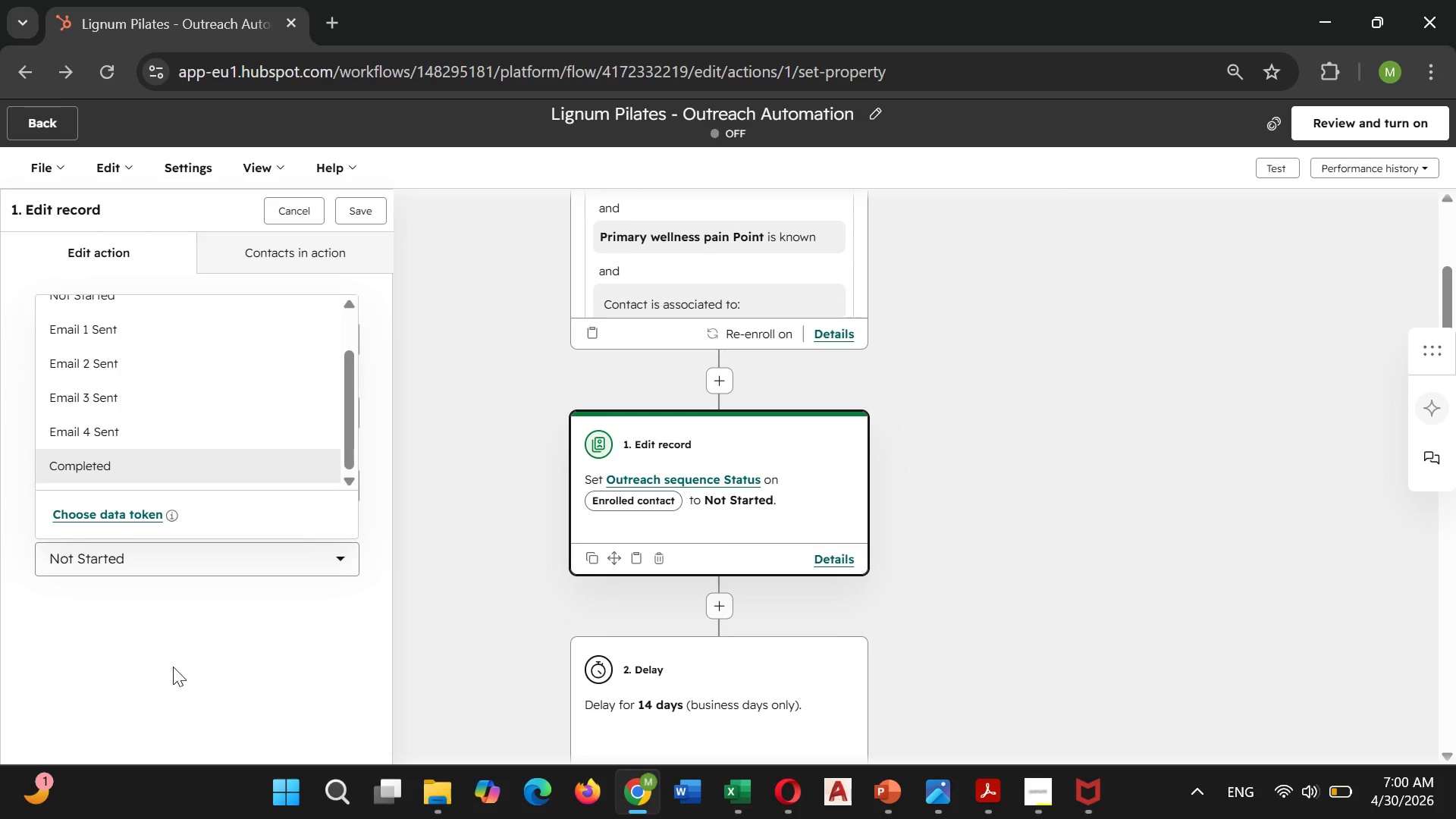 
left_click([179, 664])
 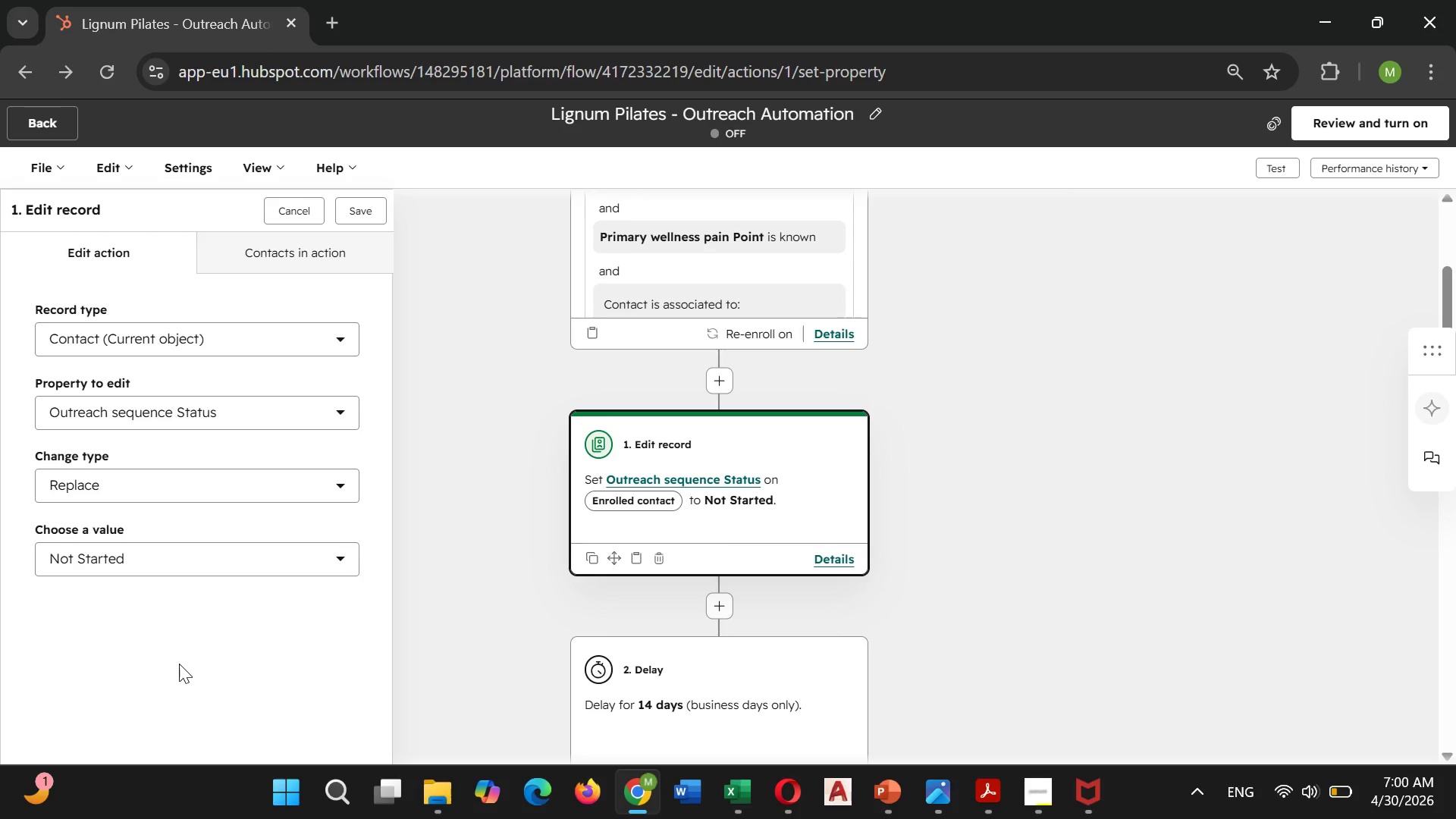 
wait(24.33)
 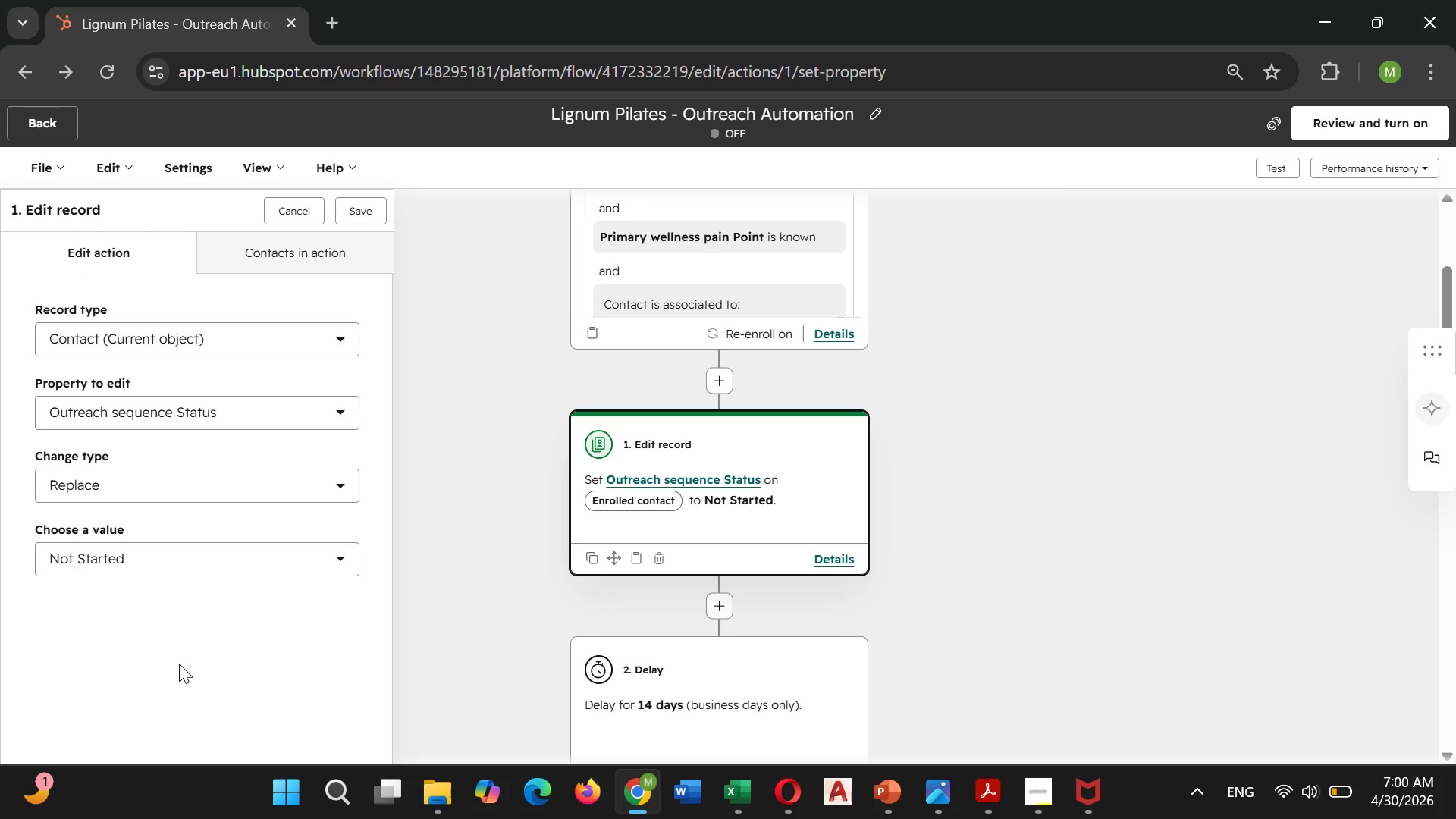 
scroll: coordinate [700, 634], scroll_direction: down, amount: 1.0
 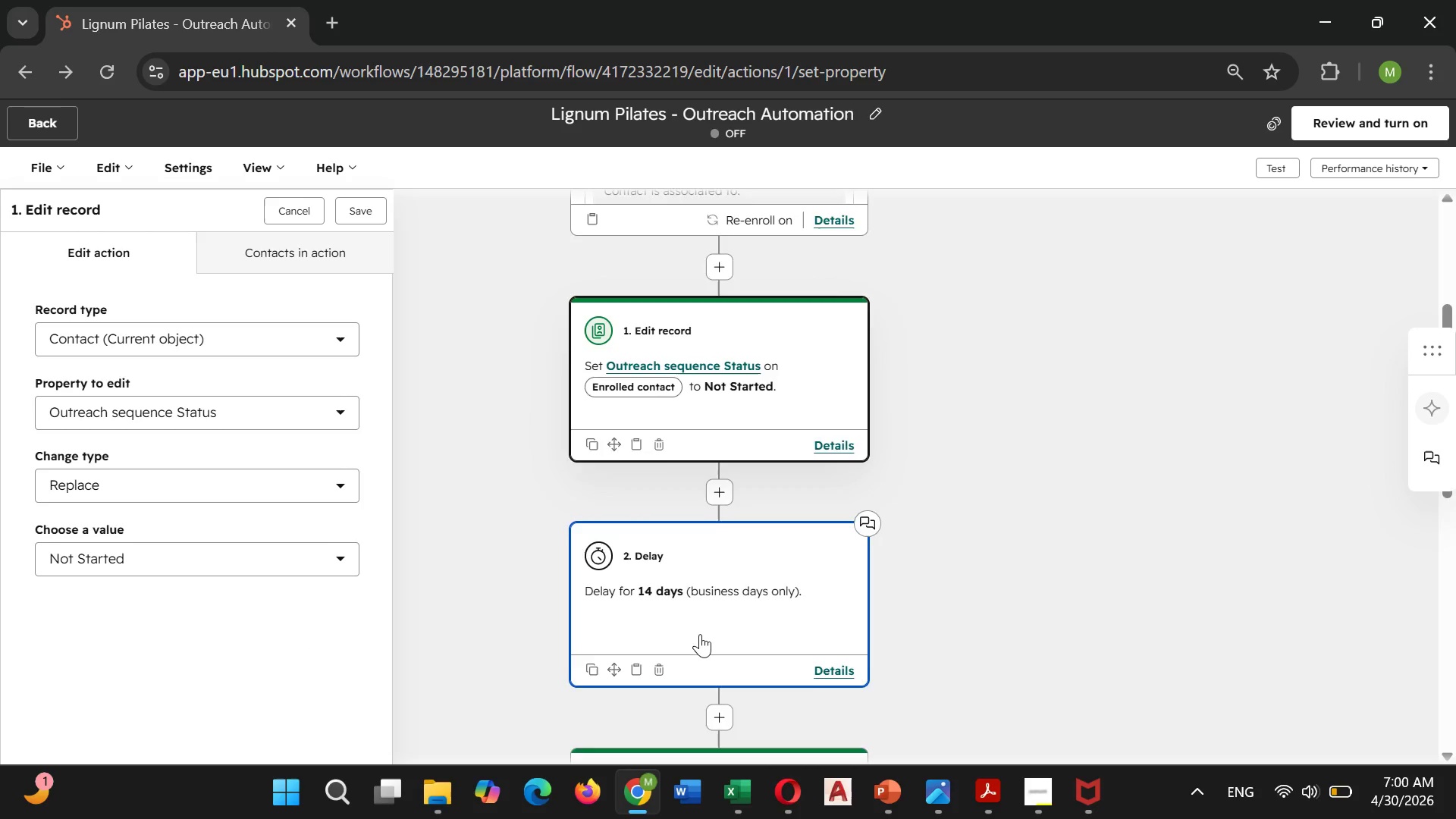 
scroll: coordinate [700, 634], scroll_direction: up, amount: 2.0
 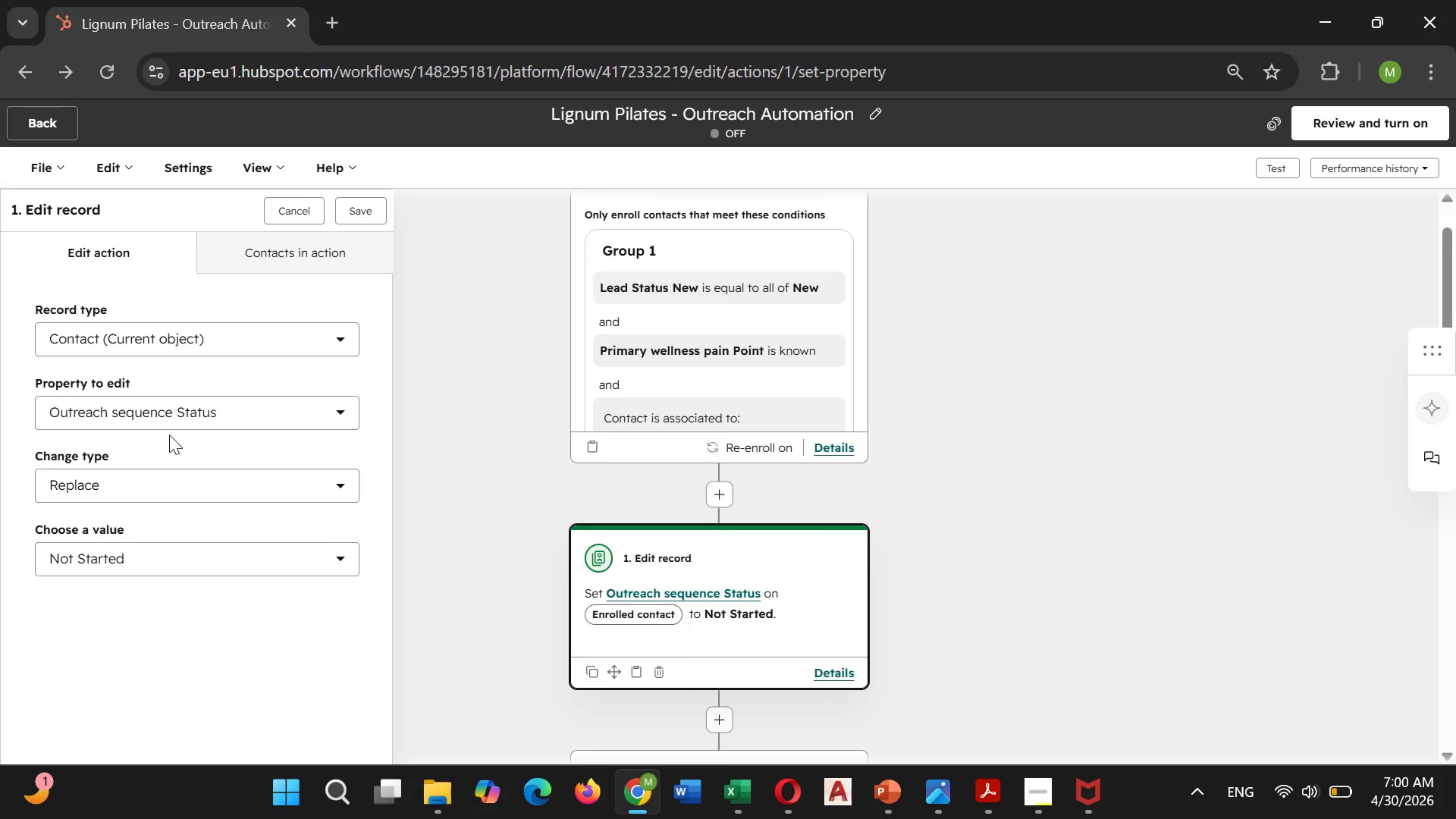 
left_click([179, 418])
 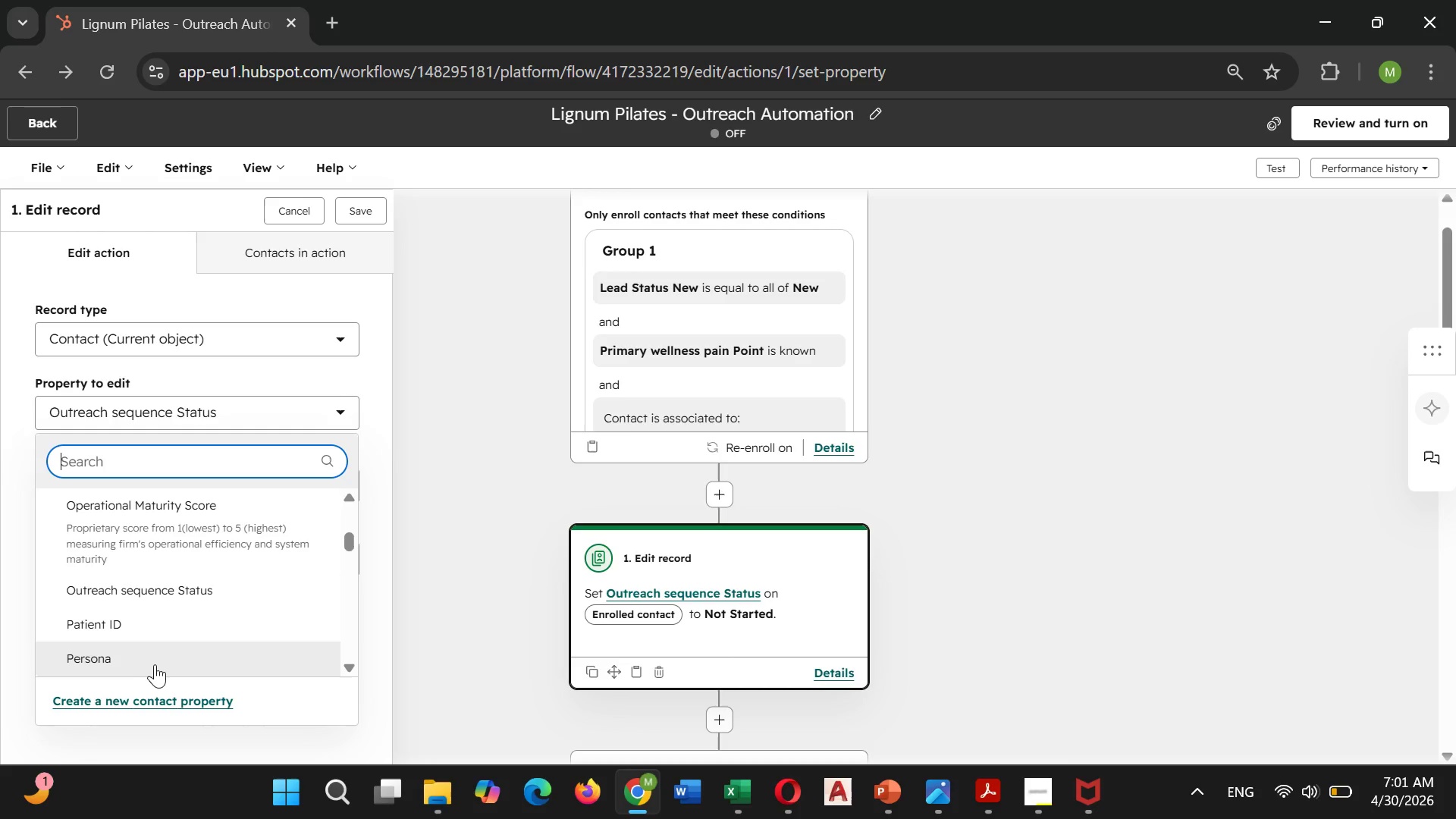 
mouse_move([196, 562])
 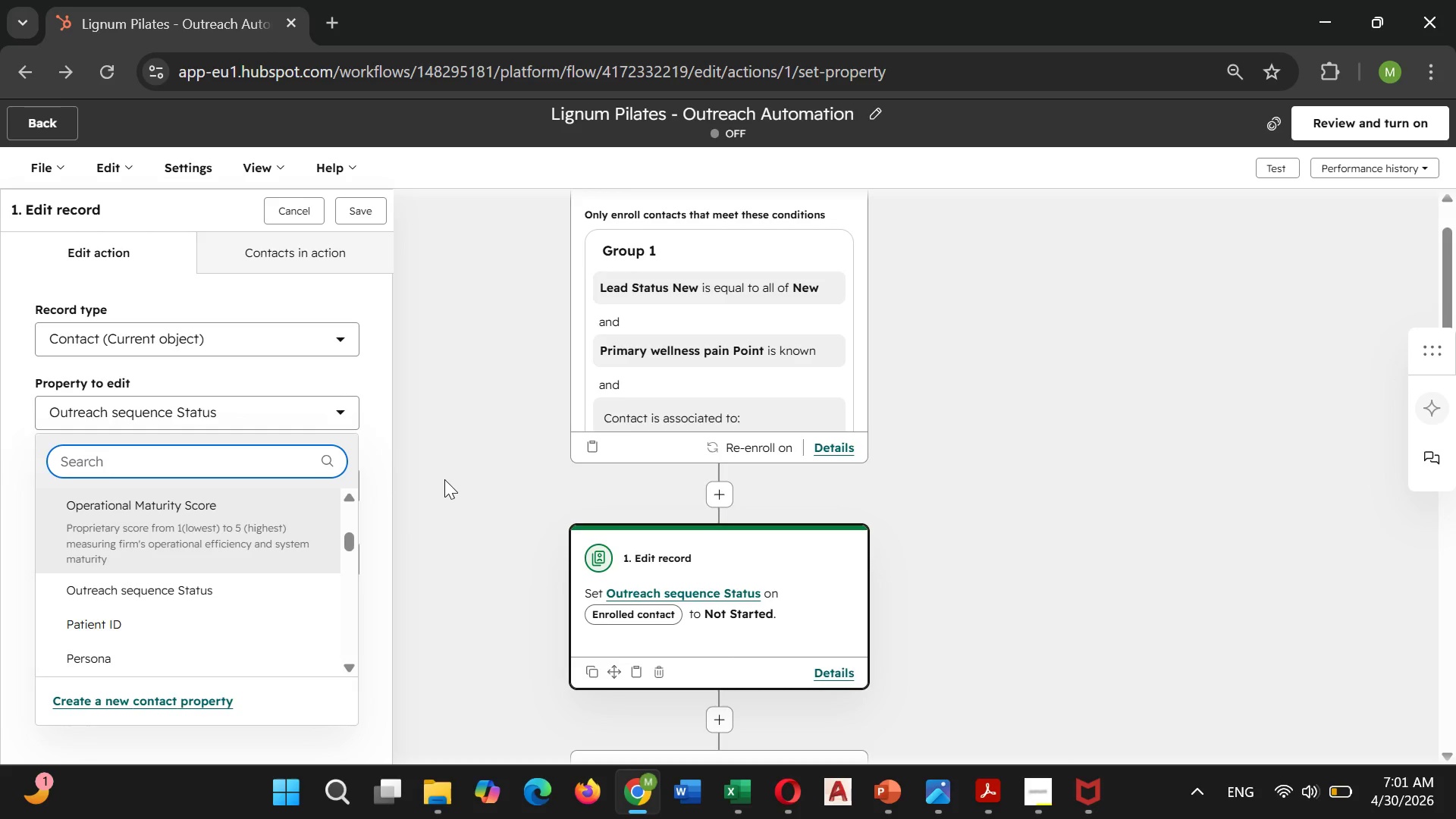 
left_click([444, 479])
 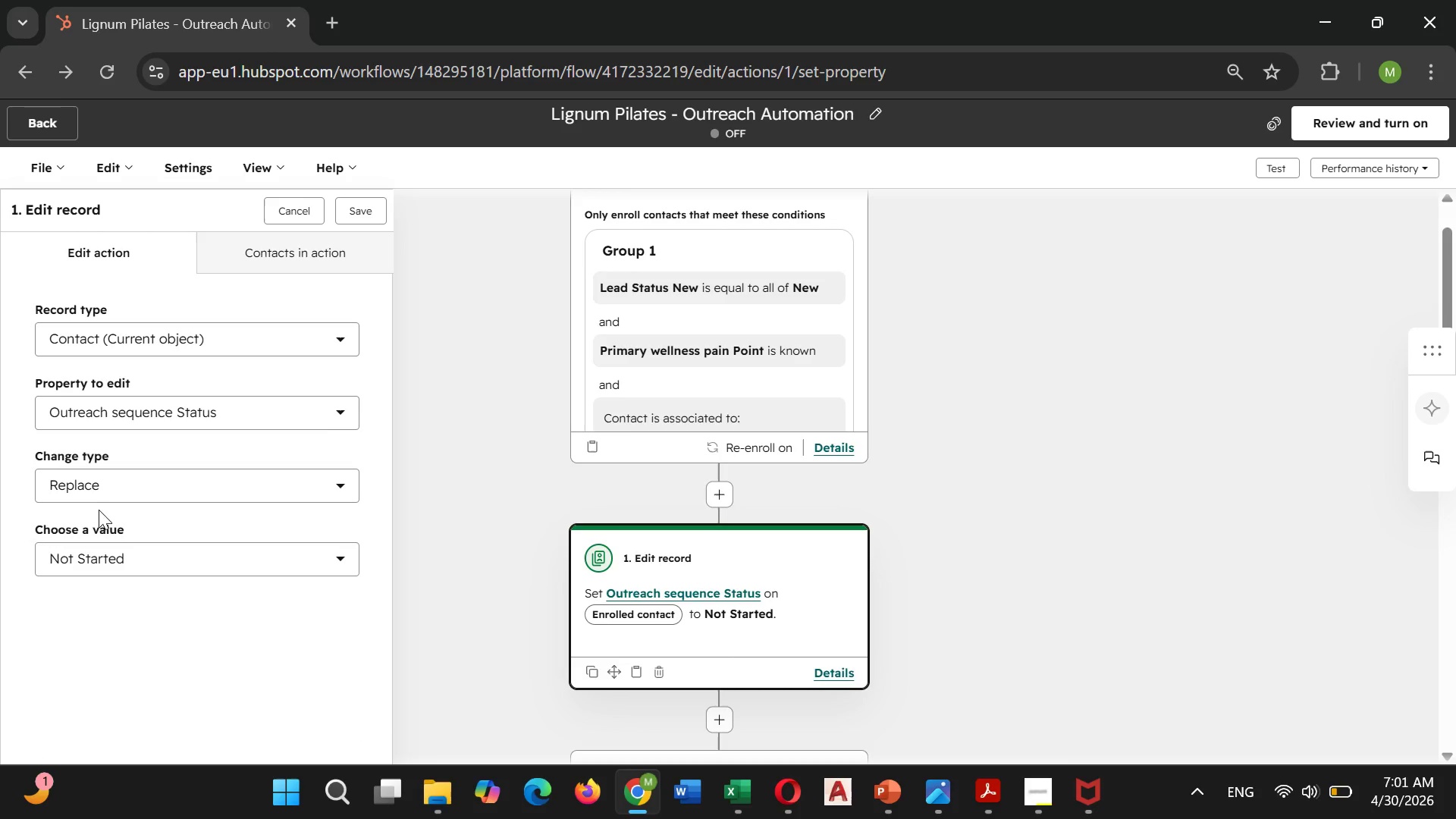 
left_click([105, 475])
 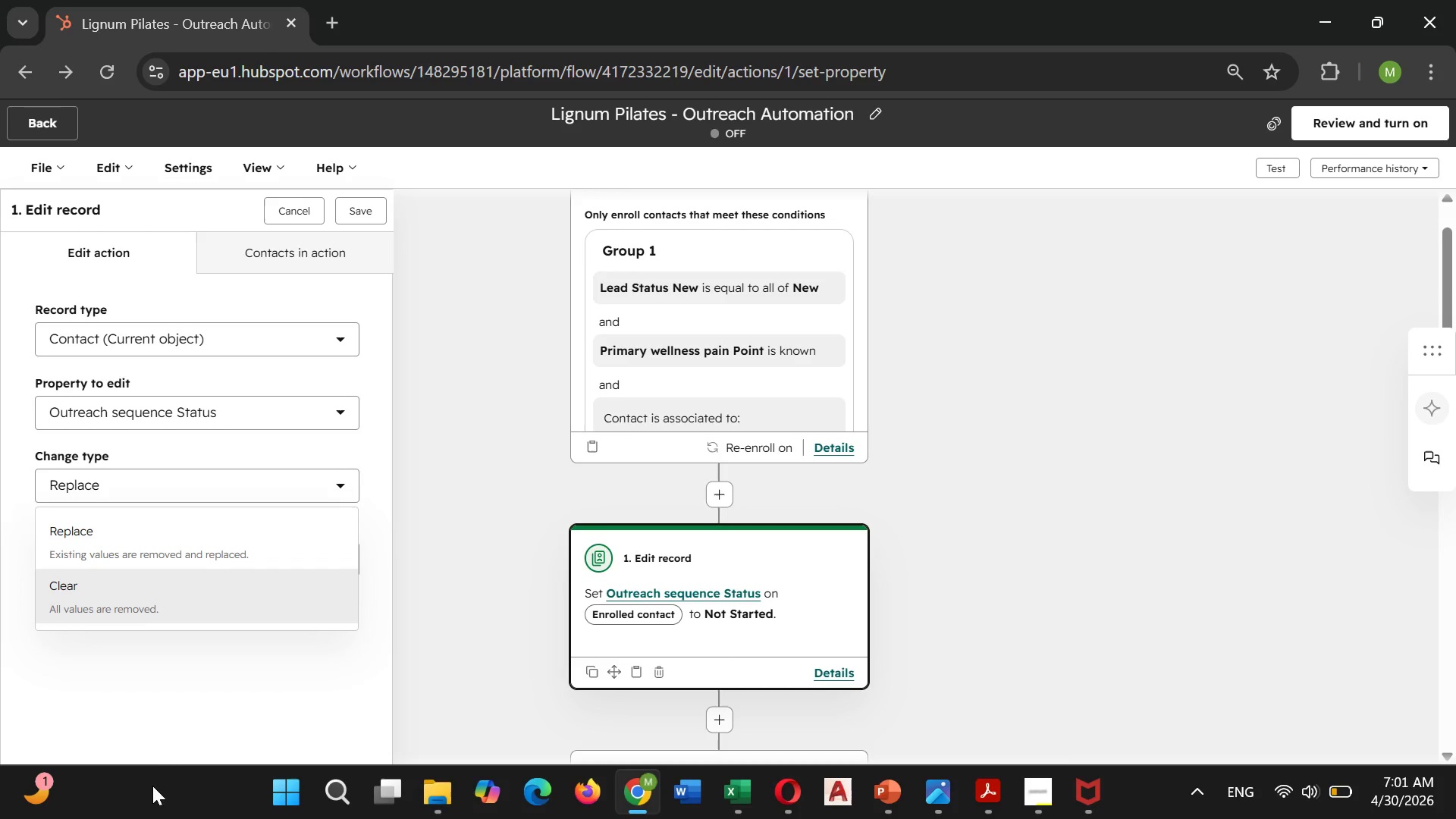 
left_click([153, 742])
 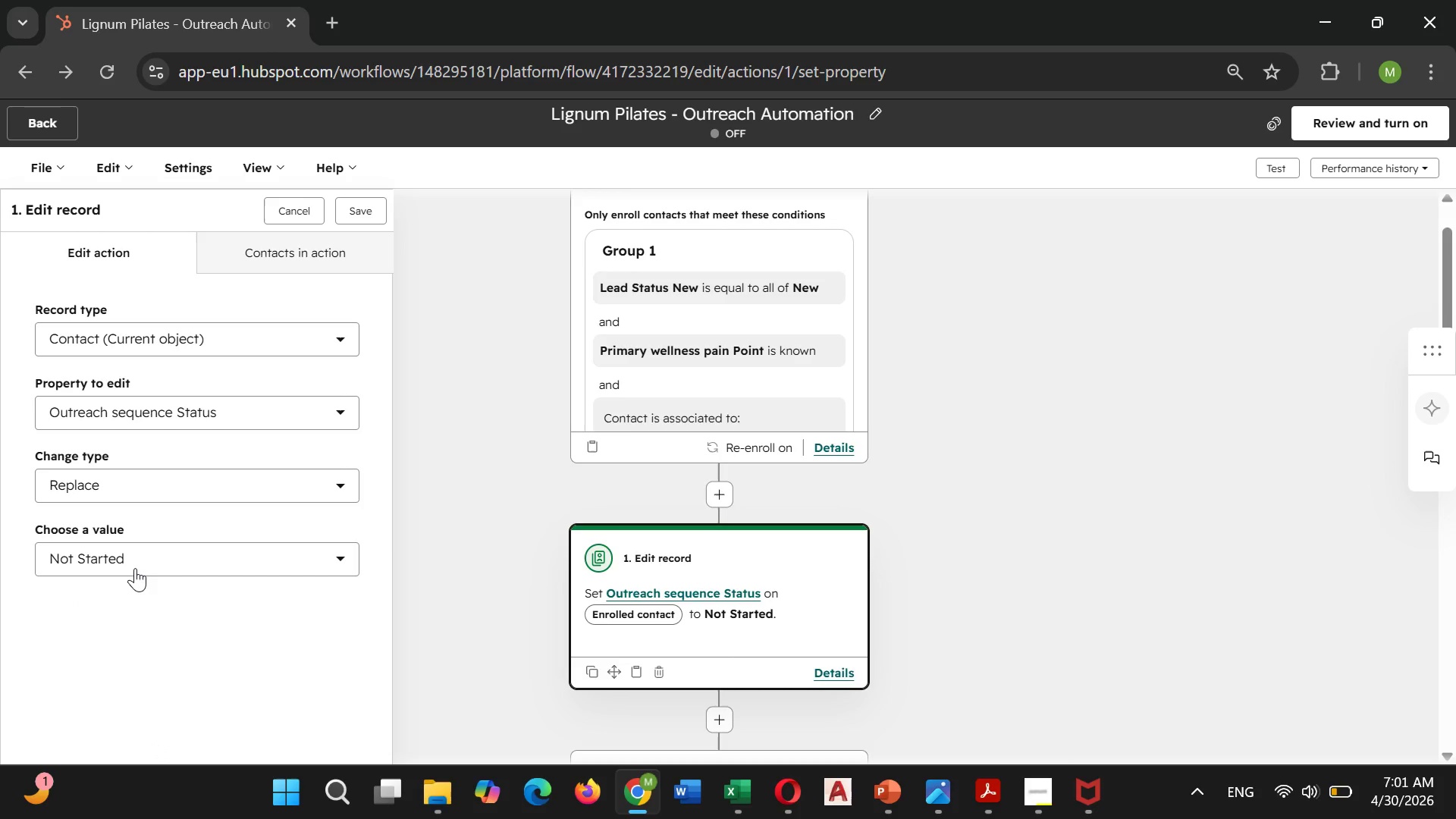 
left_click([135, 568])
 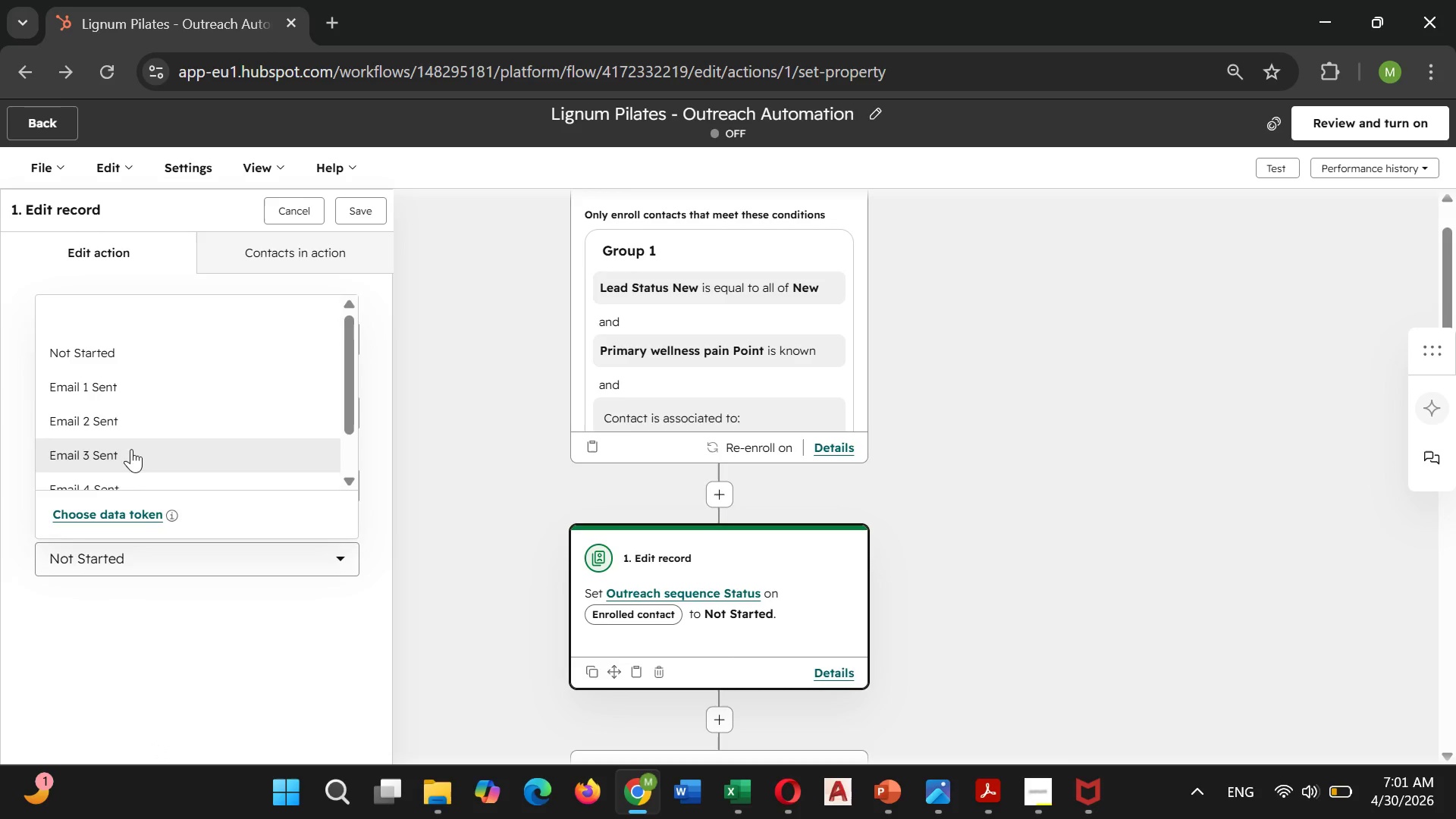 
scroll: coordinate [123, 419], scroll_direction: down, amount: 4.0
 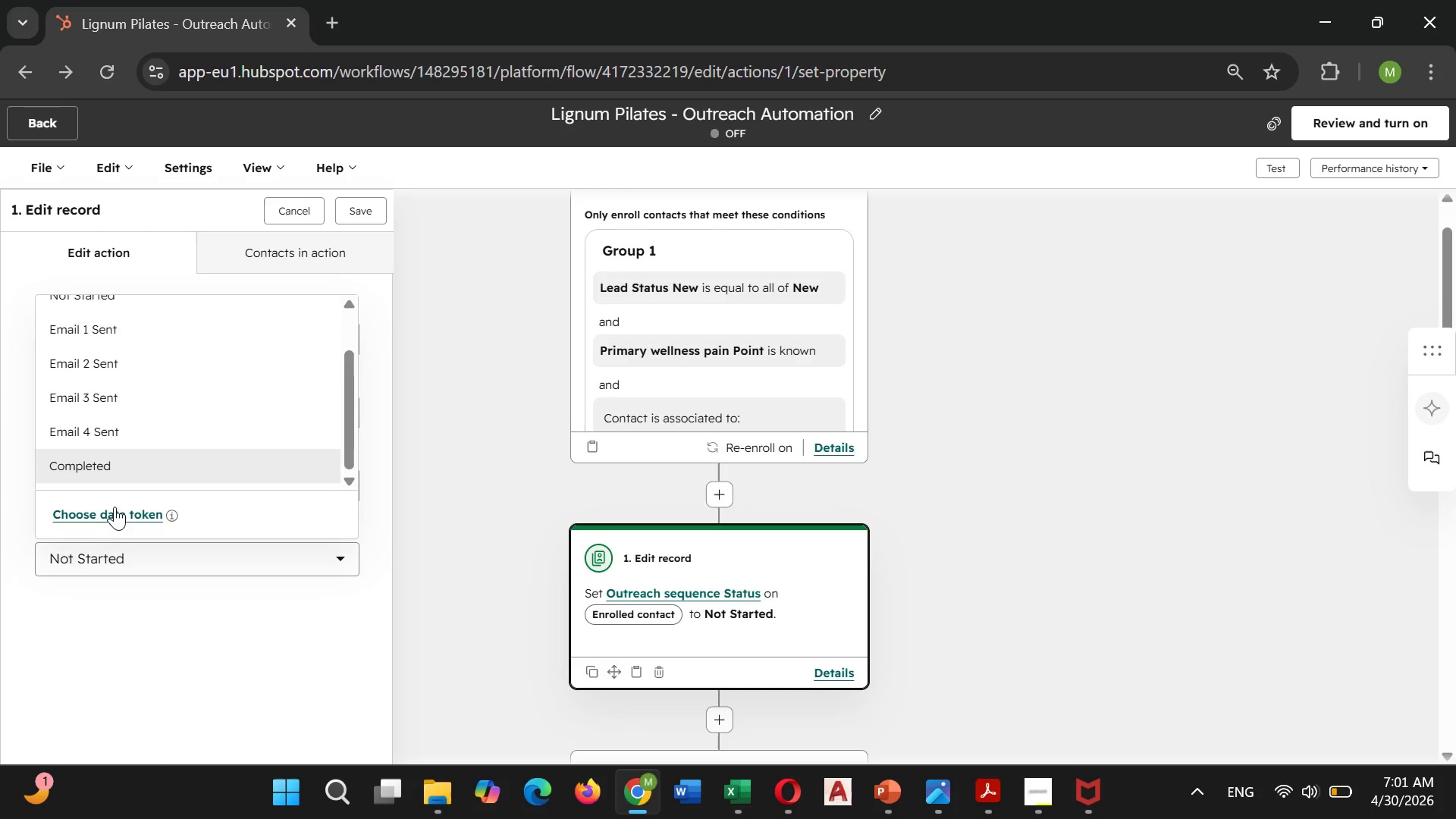 
left_click([115, 512])
 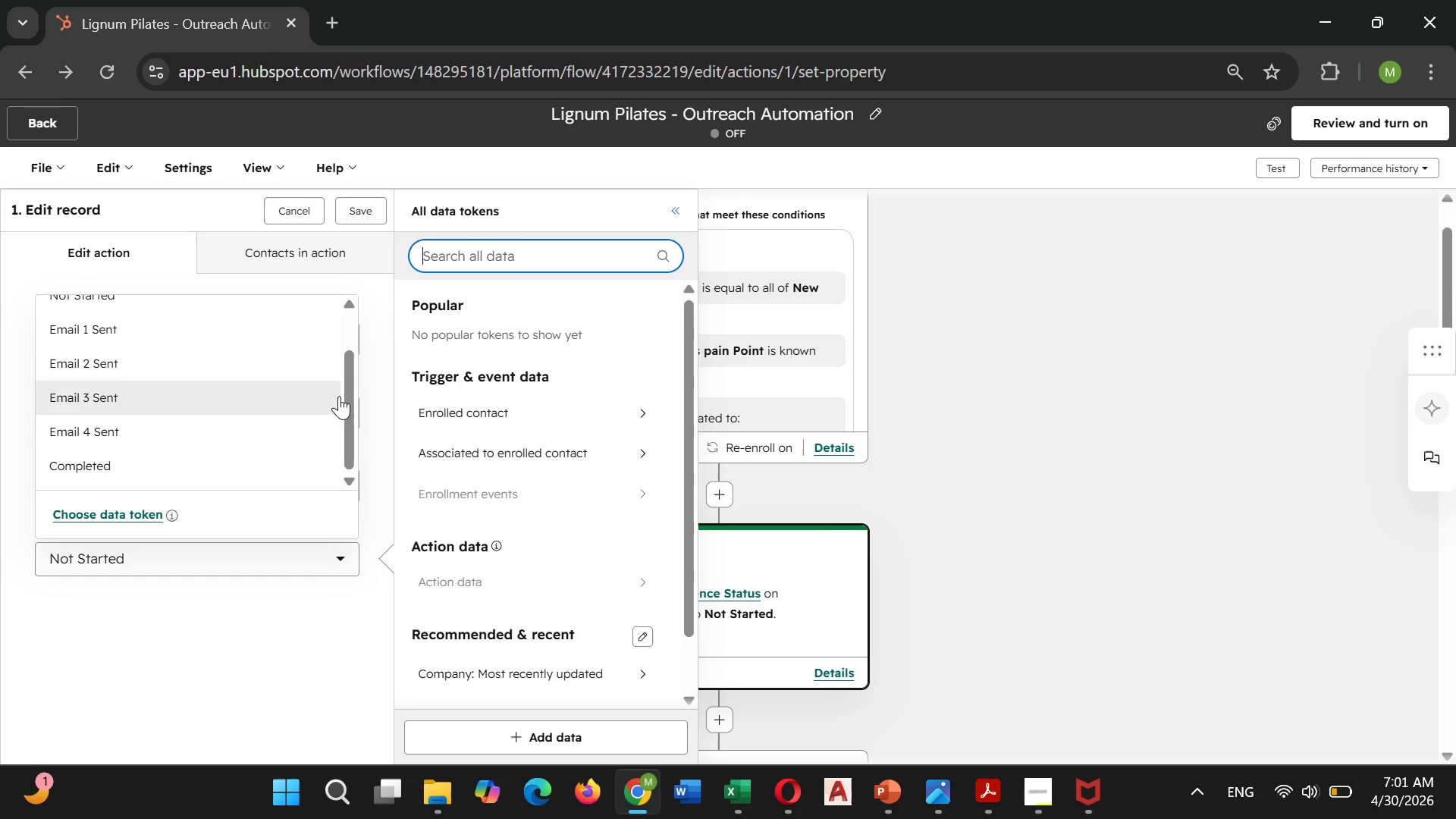 
type(in p)
 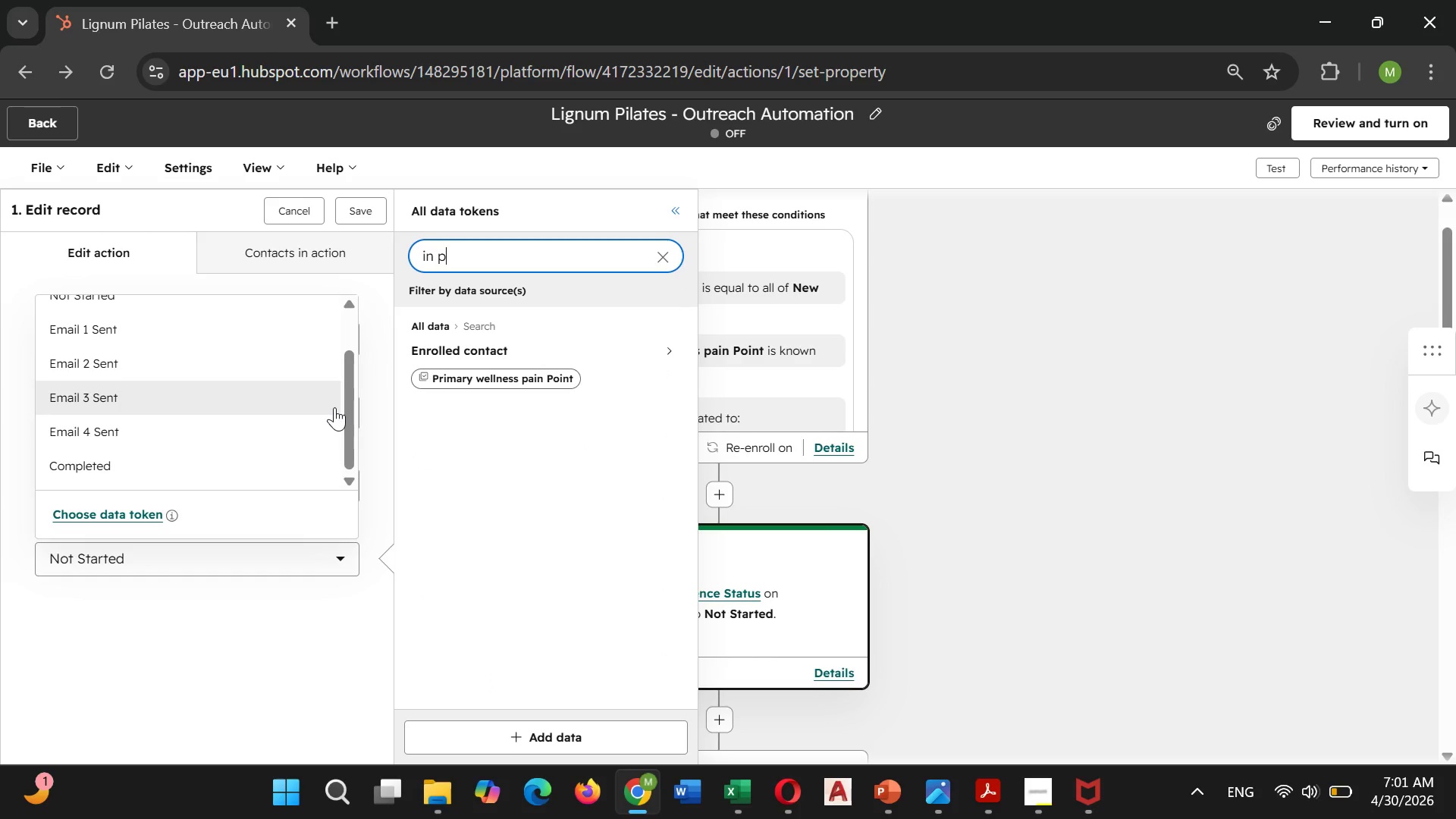 
hold_key(key=Backspace, duration=0.7)
 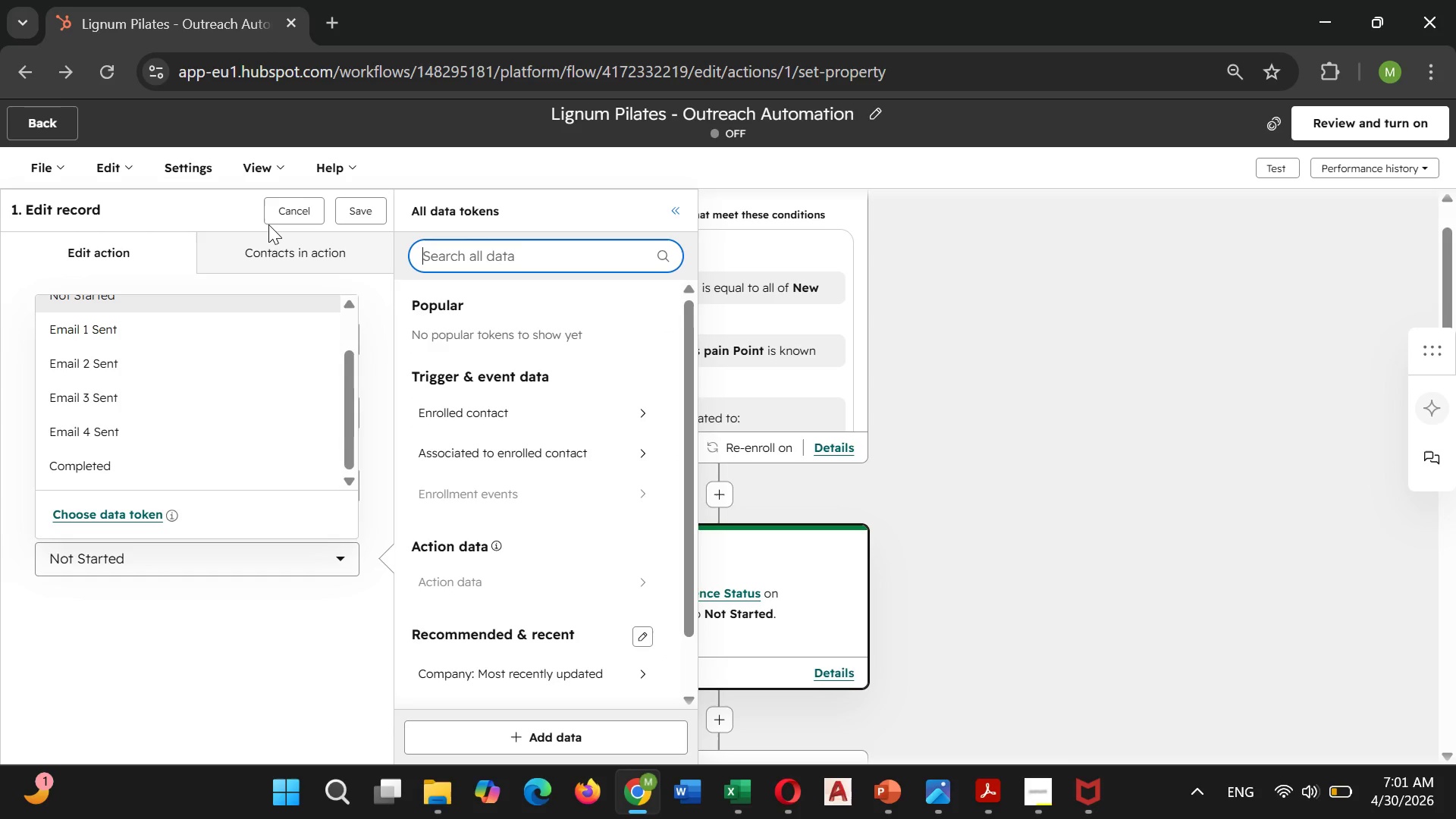 
left_click([268, 244])
 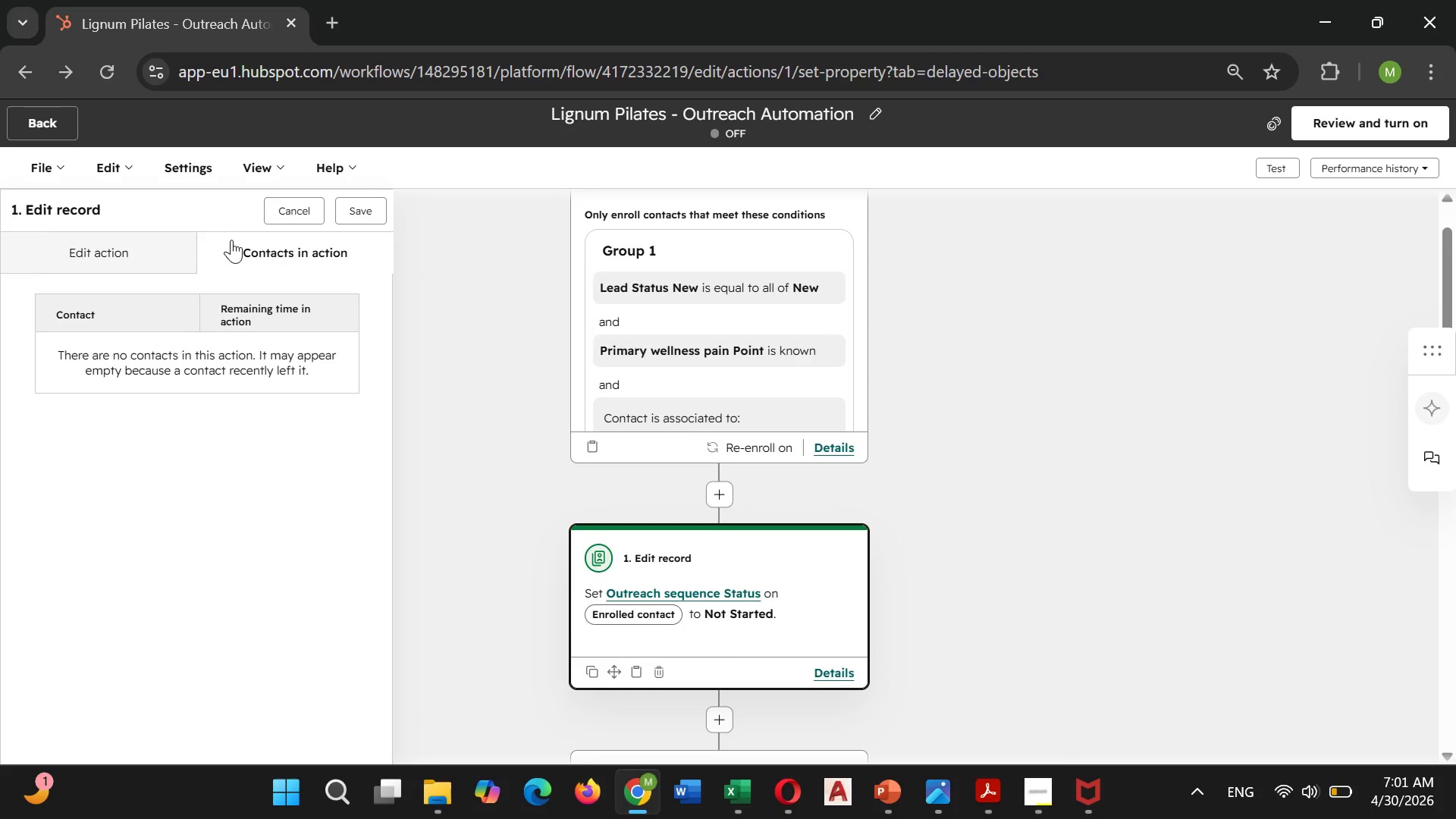 
left_click([149, 240])
 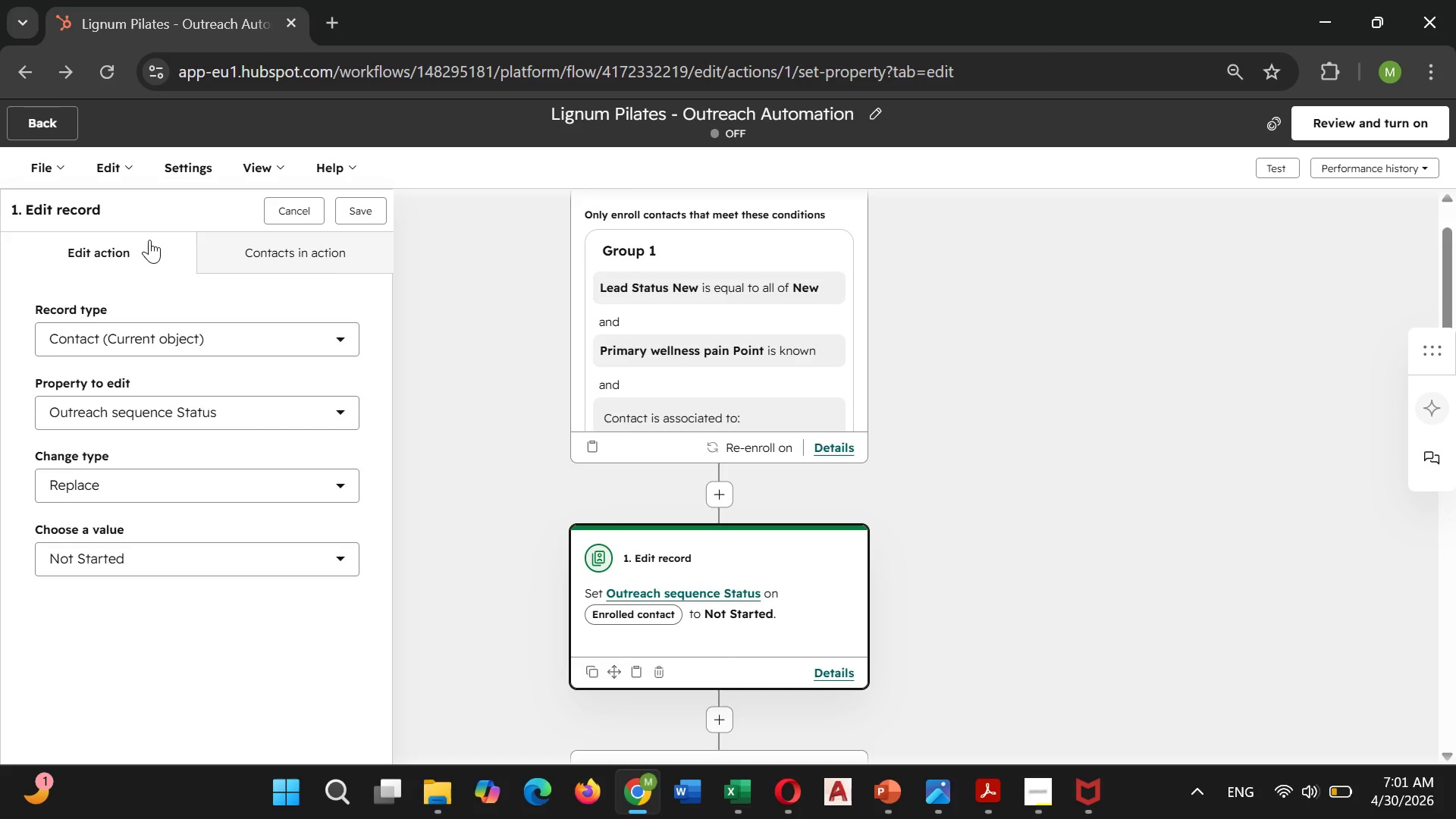 
wait(16.48)
 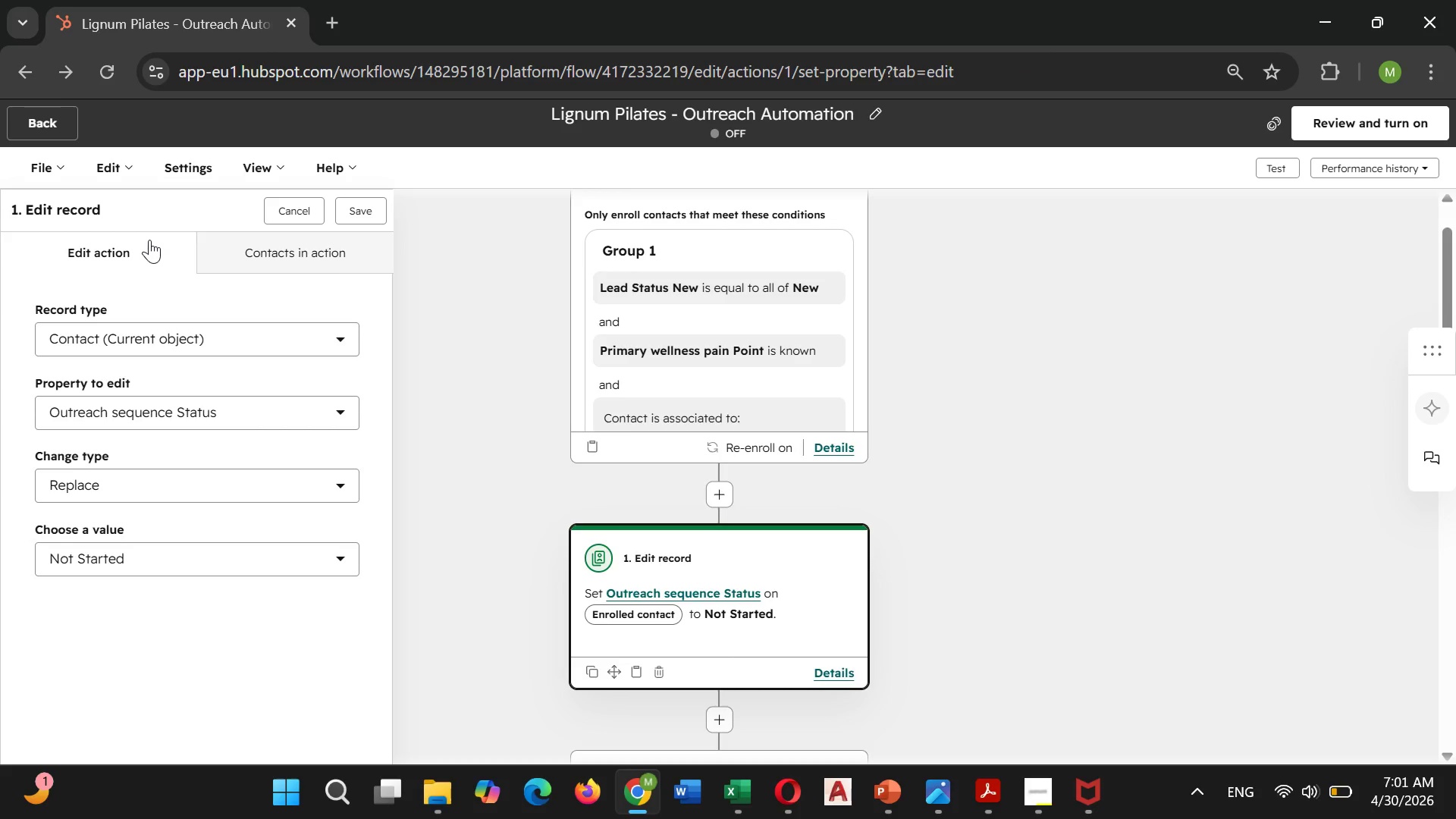 
left_click([1341, 124])
 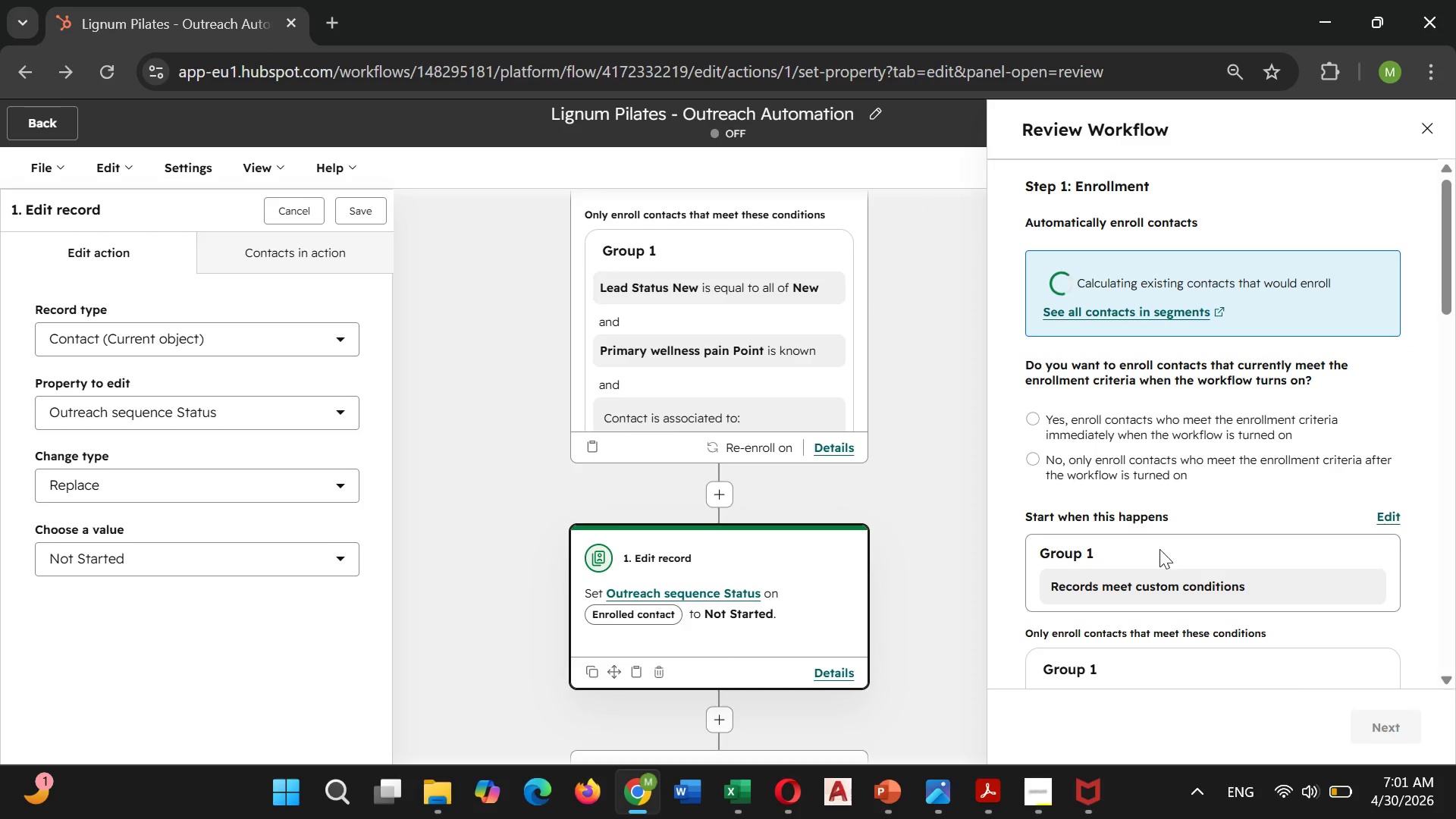 
left_click([1037, 413])
 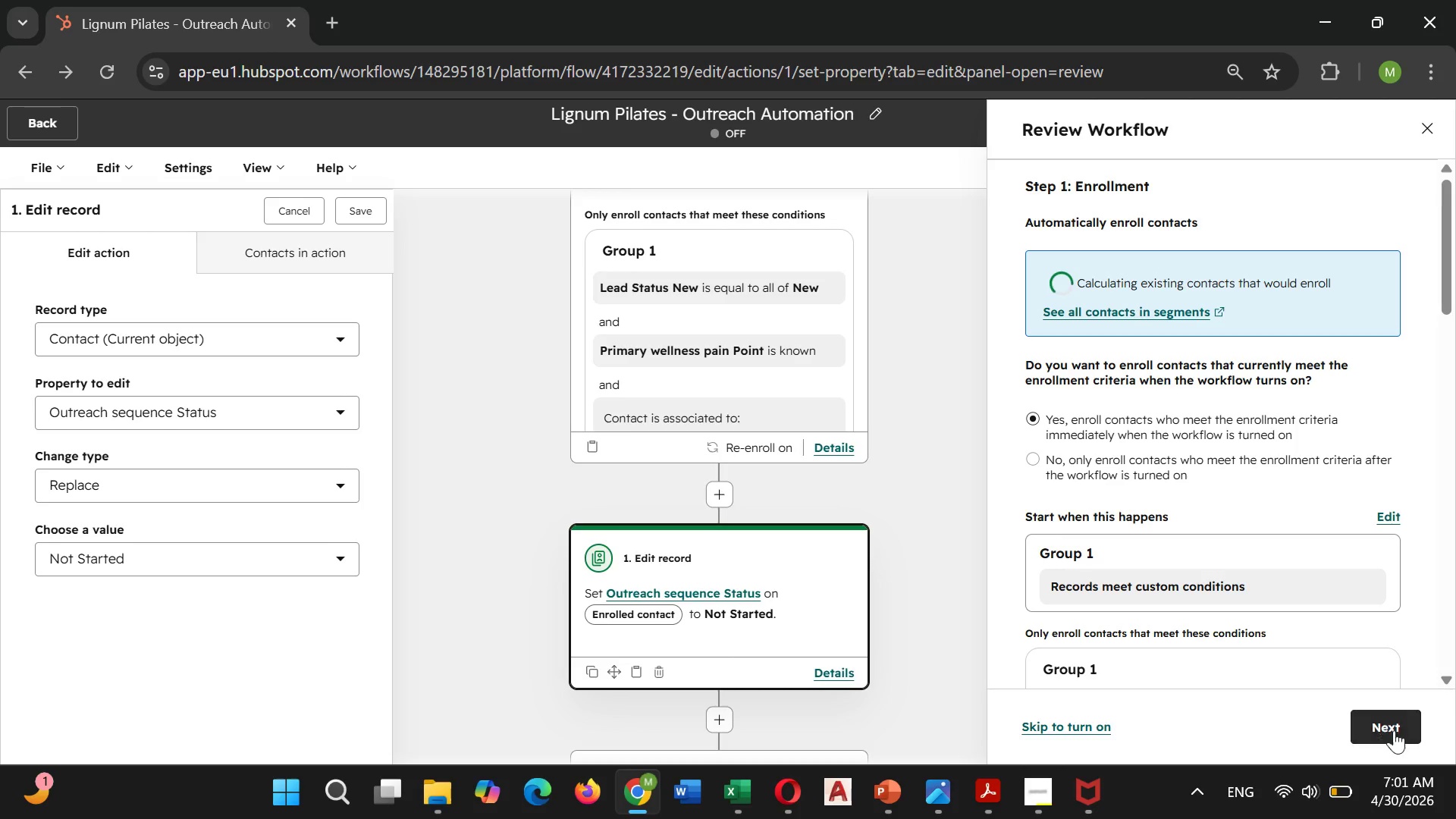 
left_click([1391, 730])
 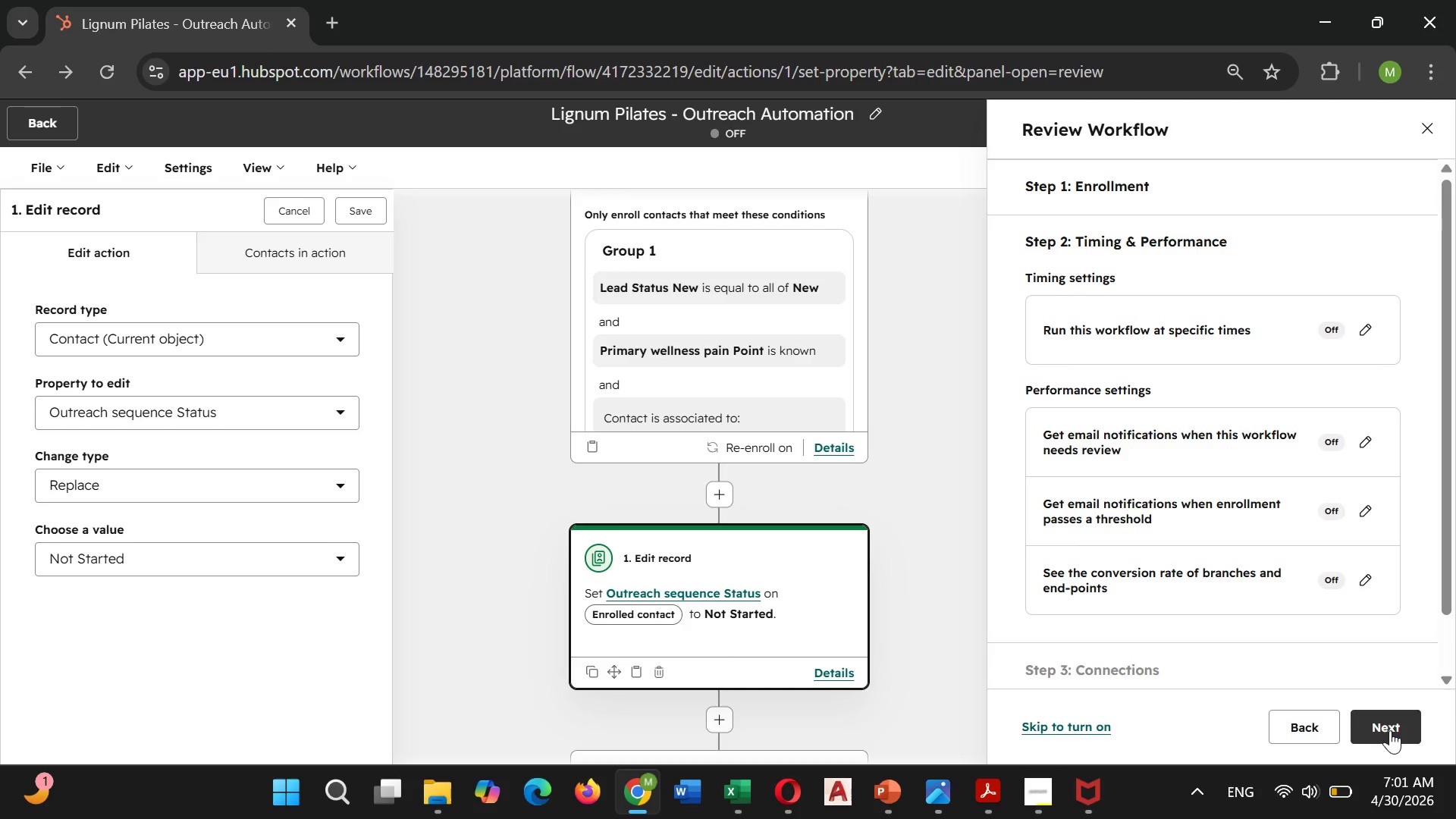 
left_click([1389, 730])
 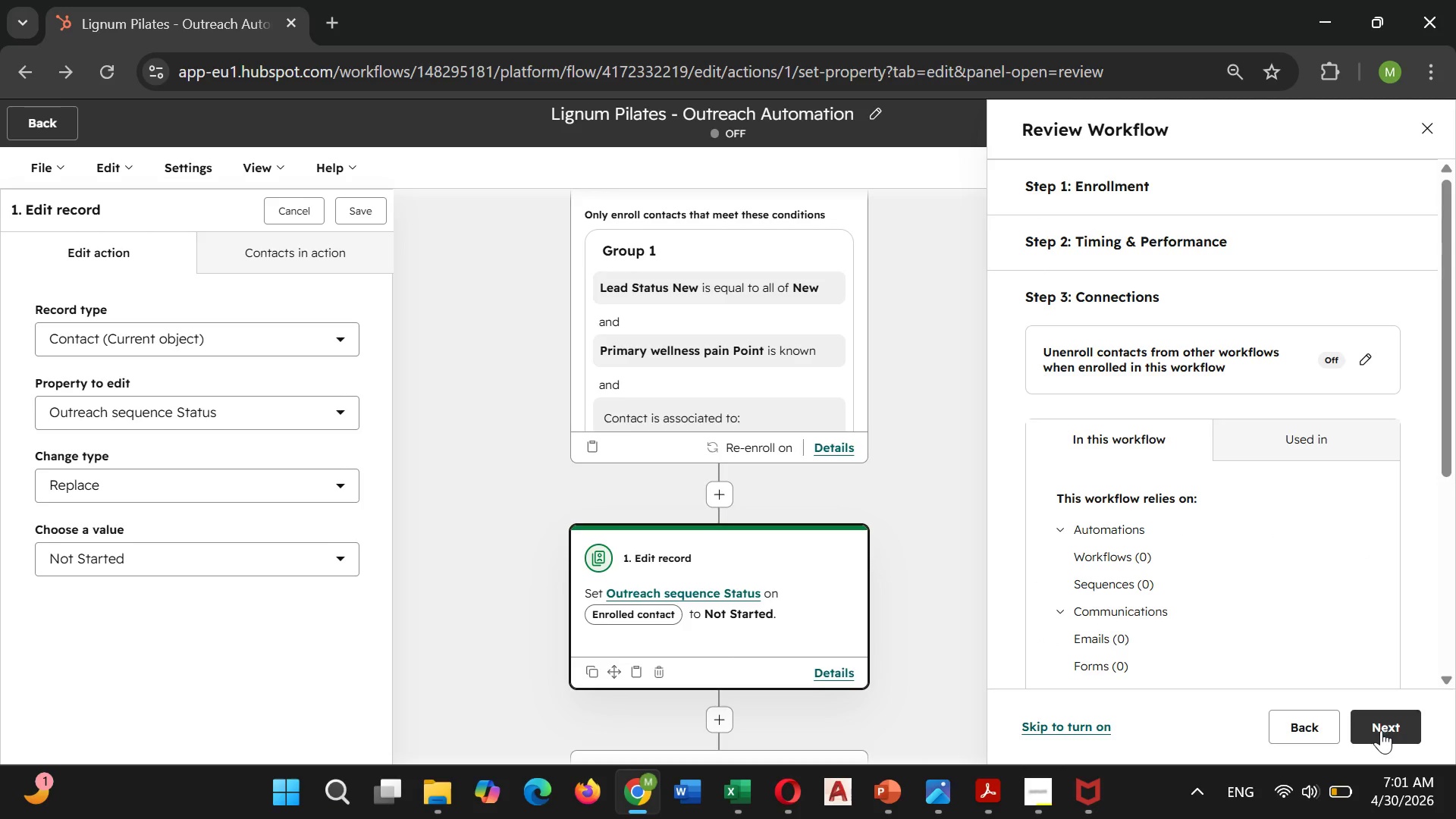 
left_click([1379, 731])
 